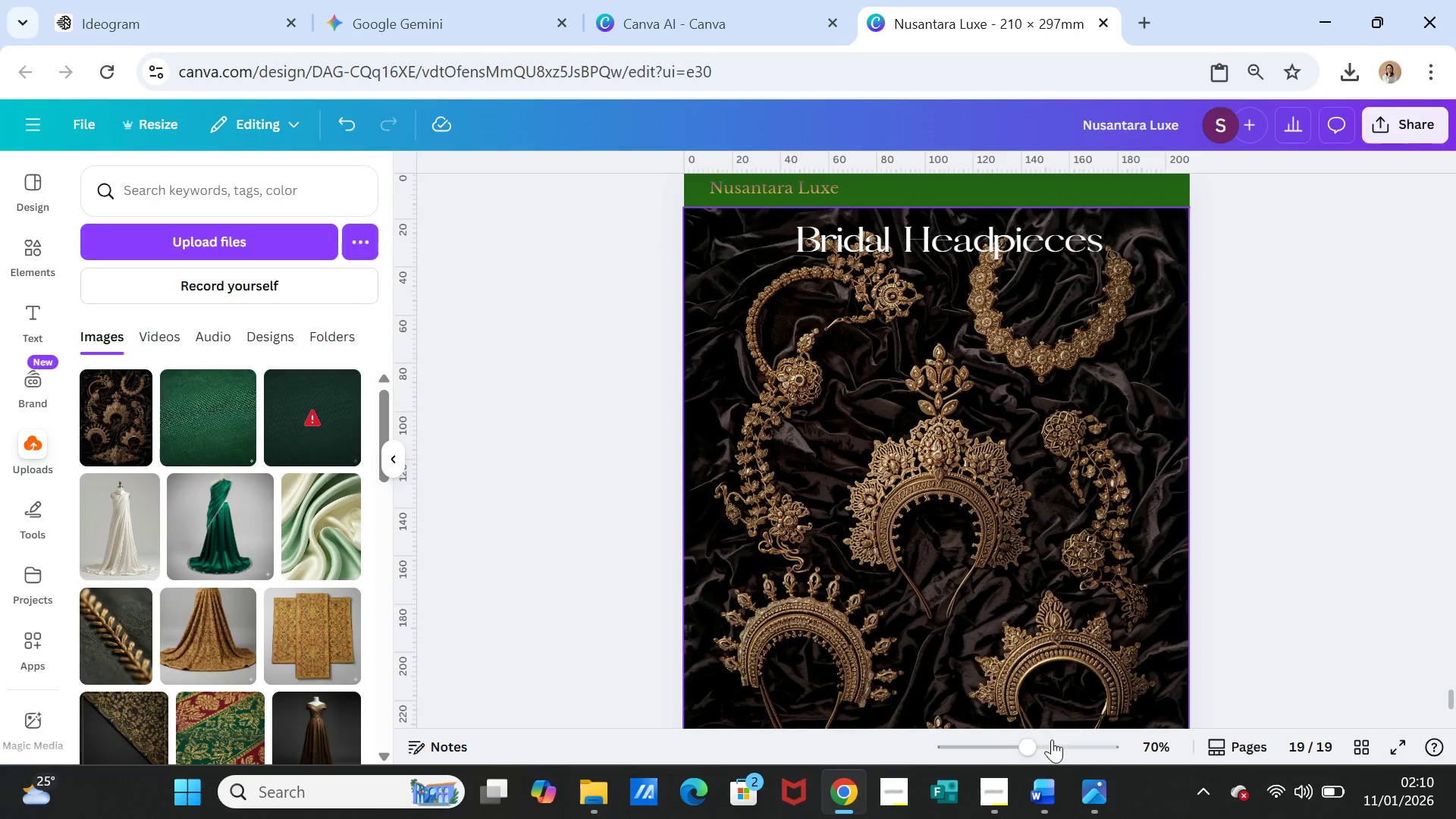 
left_click([1046, 792])
 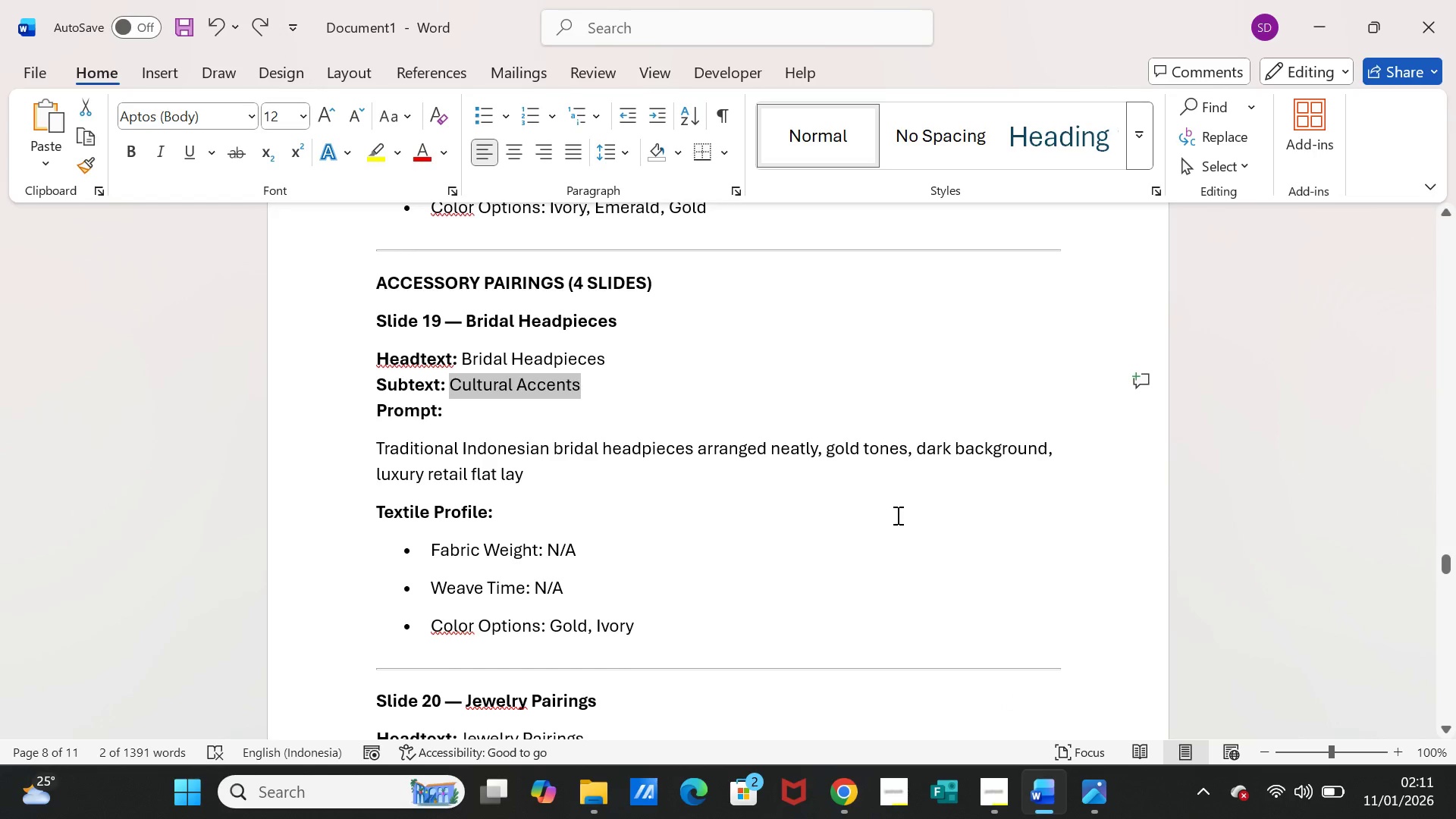 
scroll: coordinate [896, 515], scroll_direction: down, amount: 5.0
 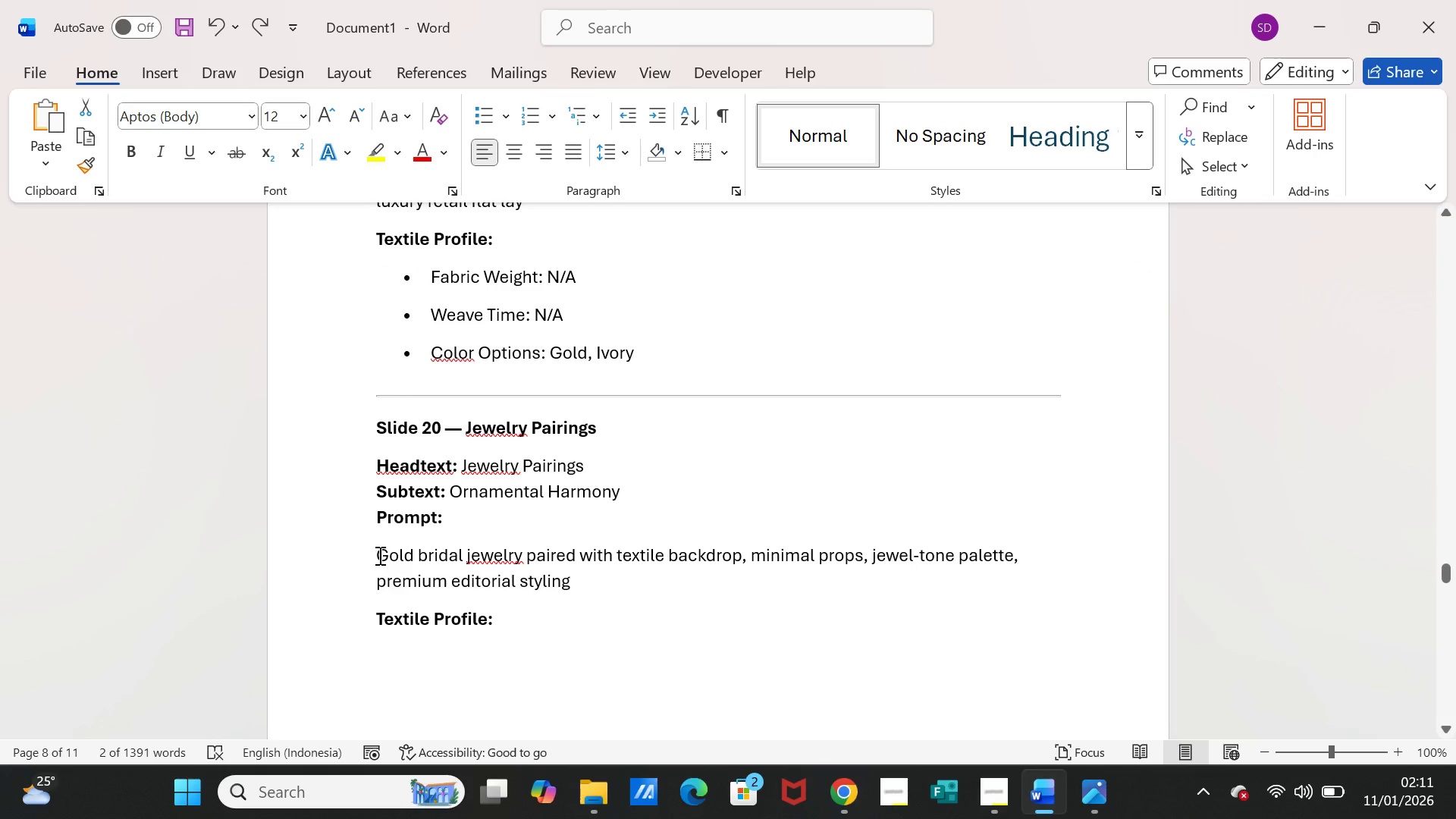 
left_click_drag(start_coordinate=[376, 555], to_coordinate=[535, 579])
 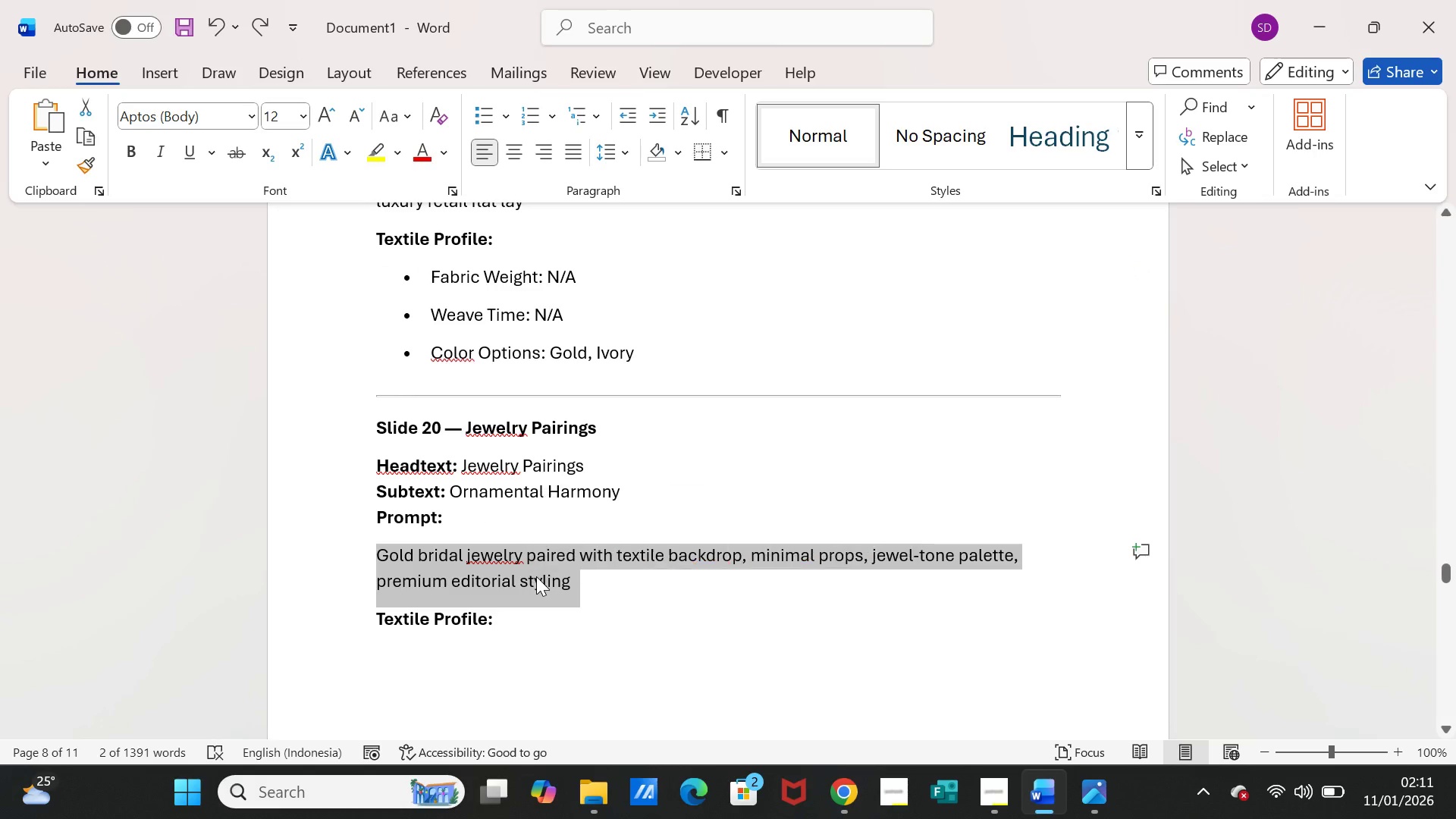 
key(Control+C)
 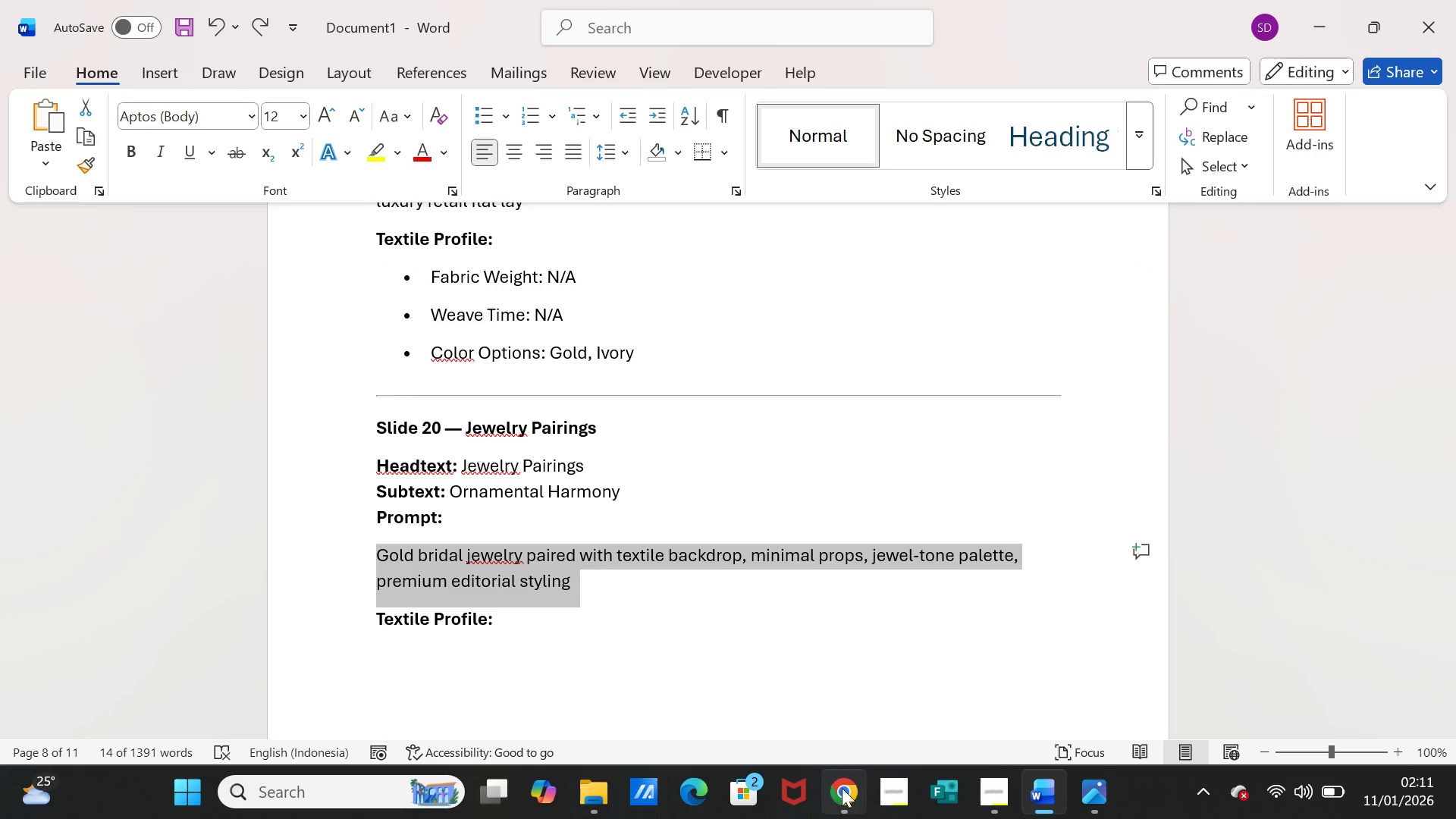 
left_click([850, 789])
 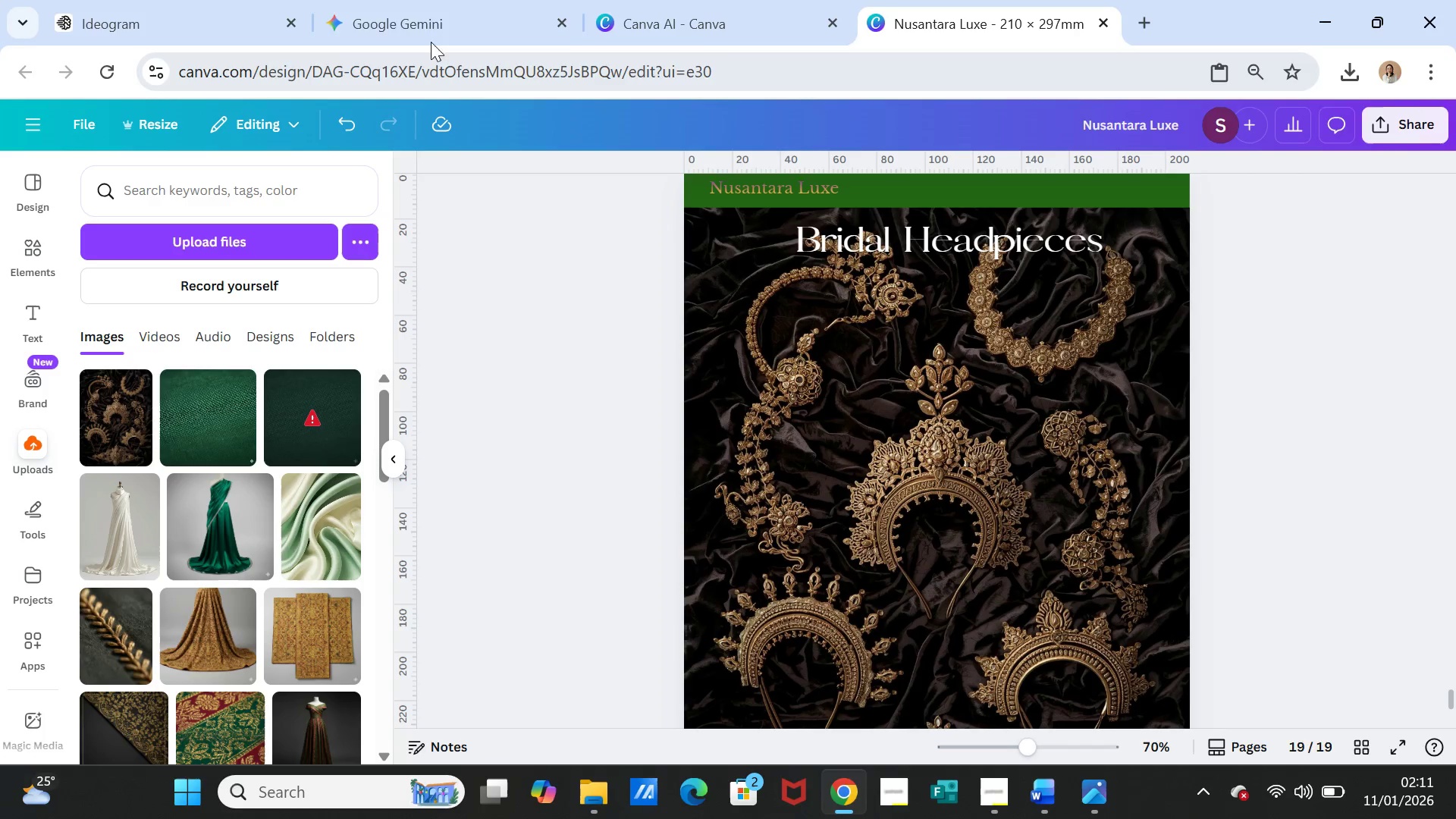 
left_click([423, 7])
 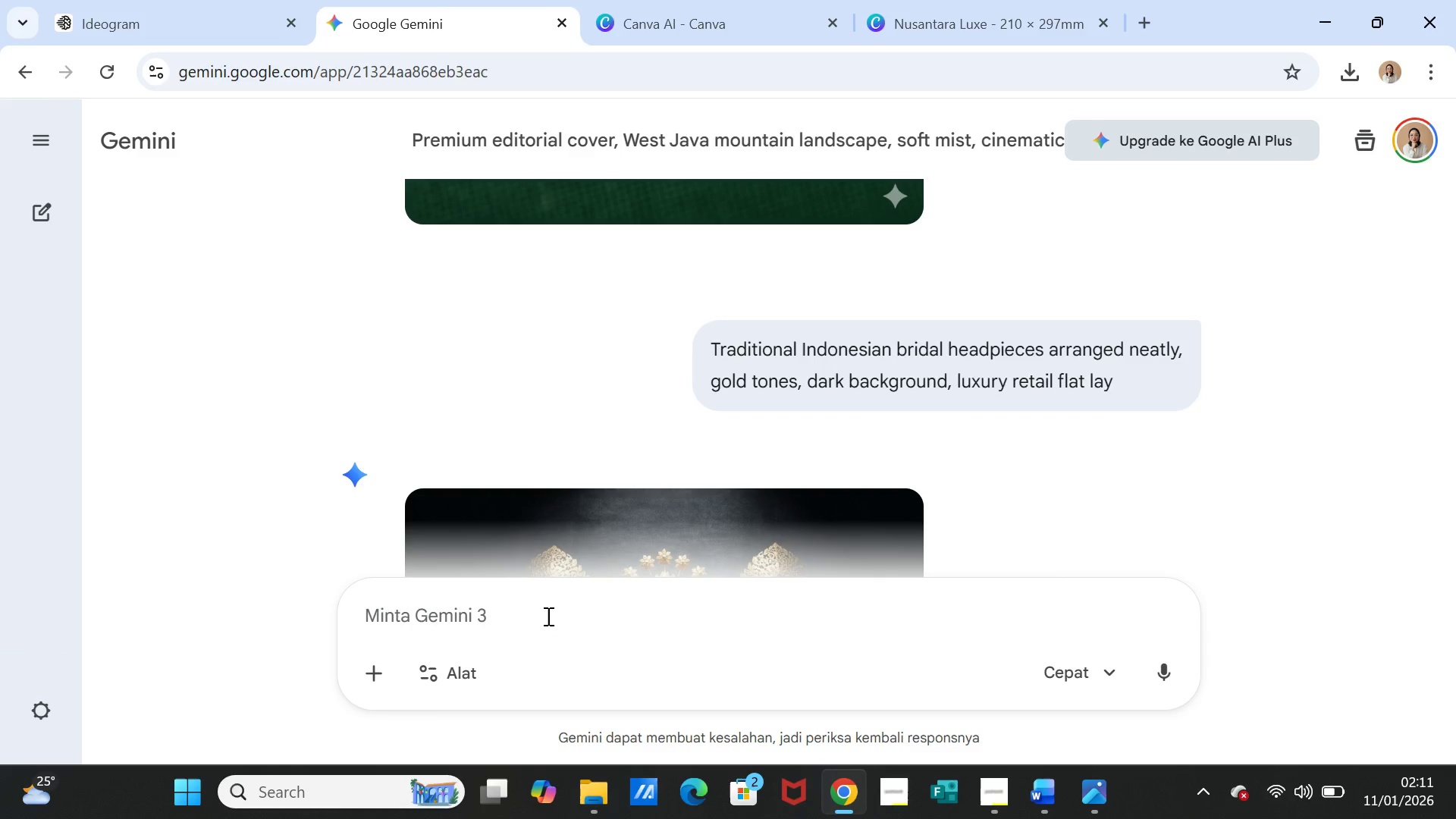 
left_click([544, 610])
 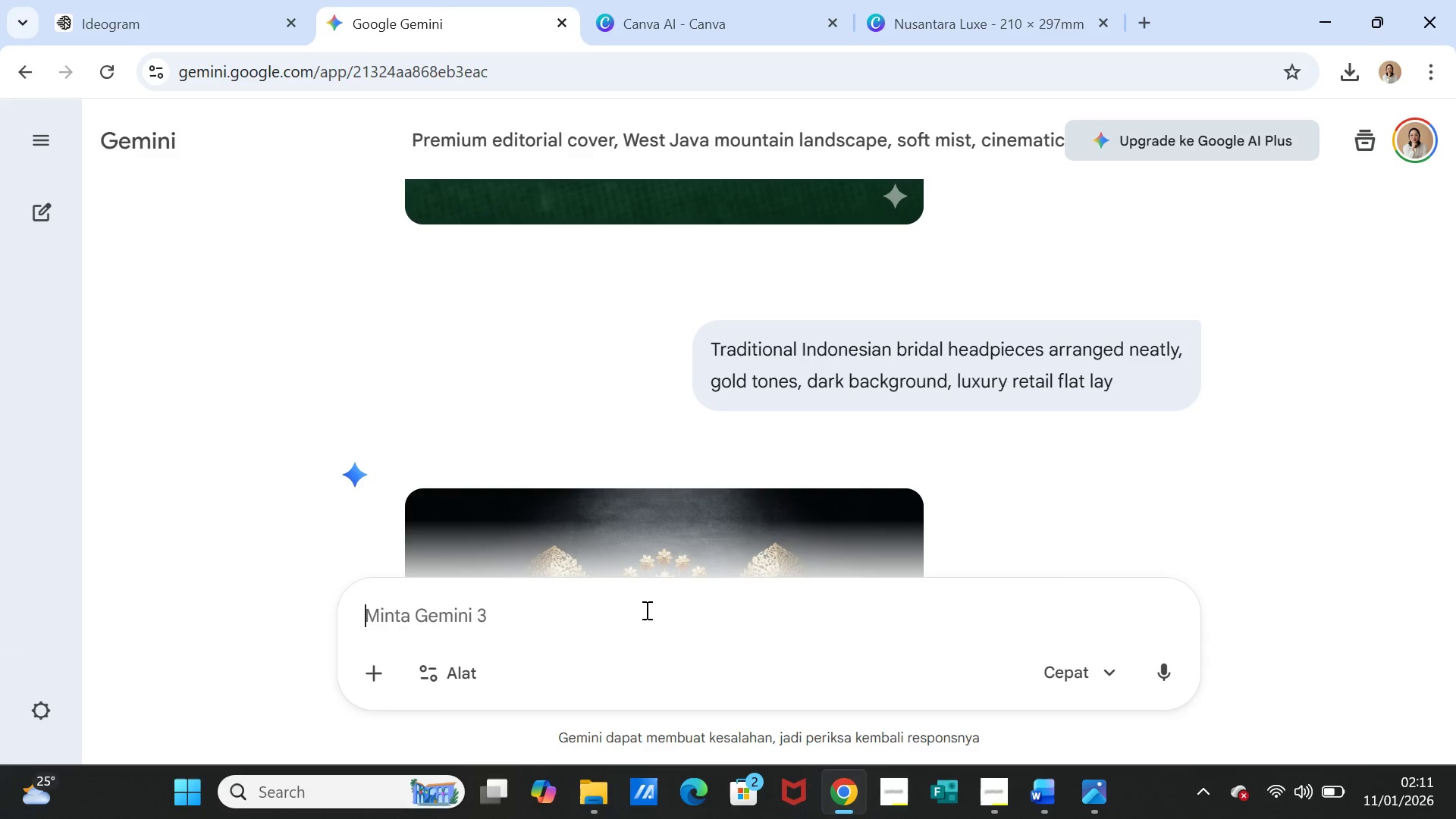 
key(Control+ControlLeft)
 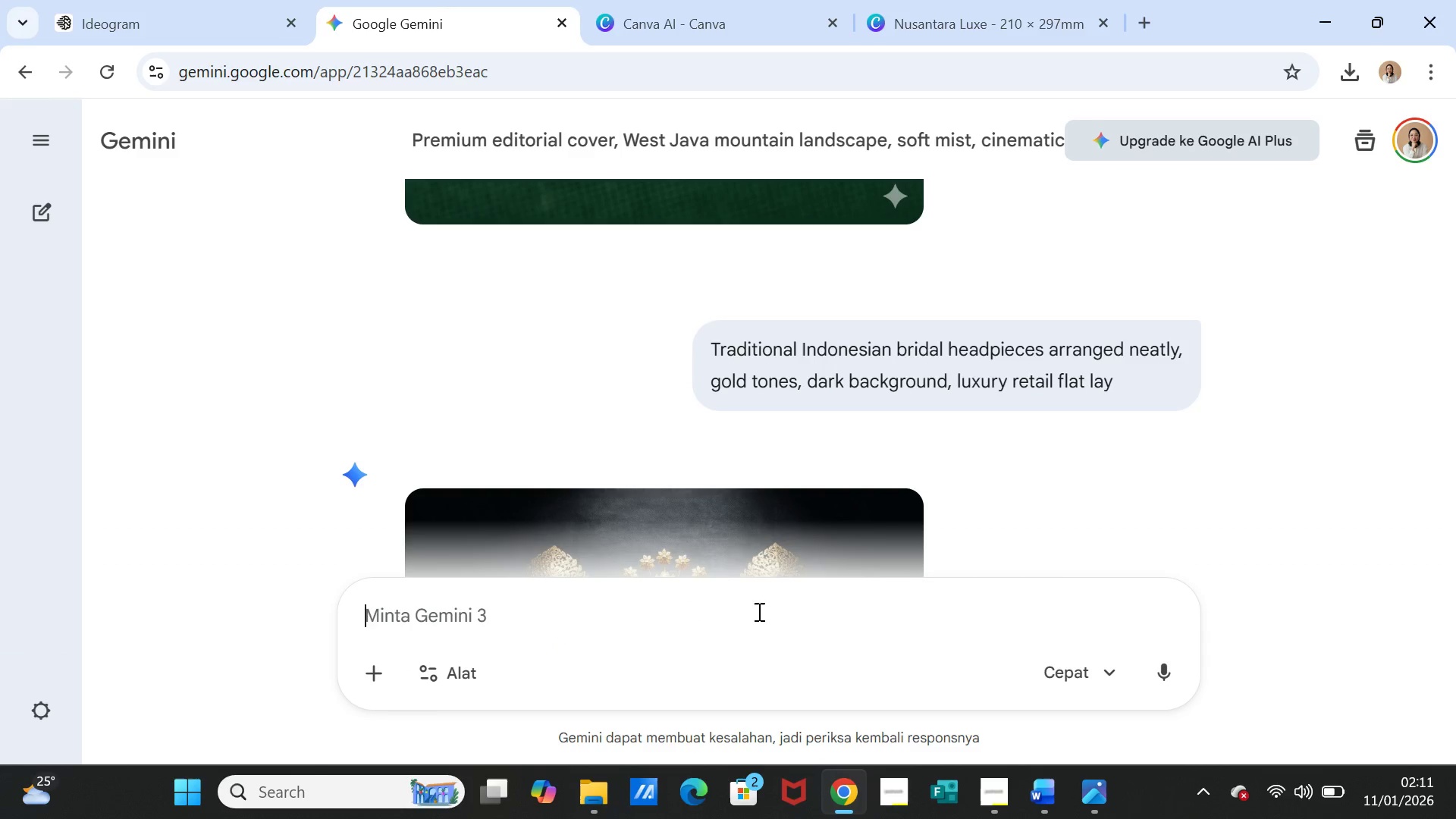 
key(Control+V)
 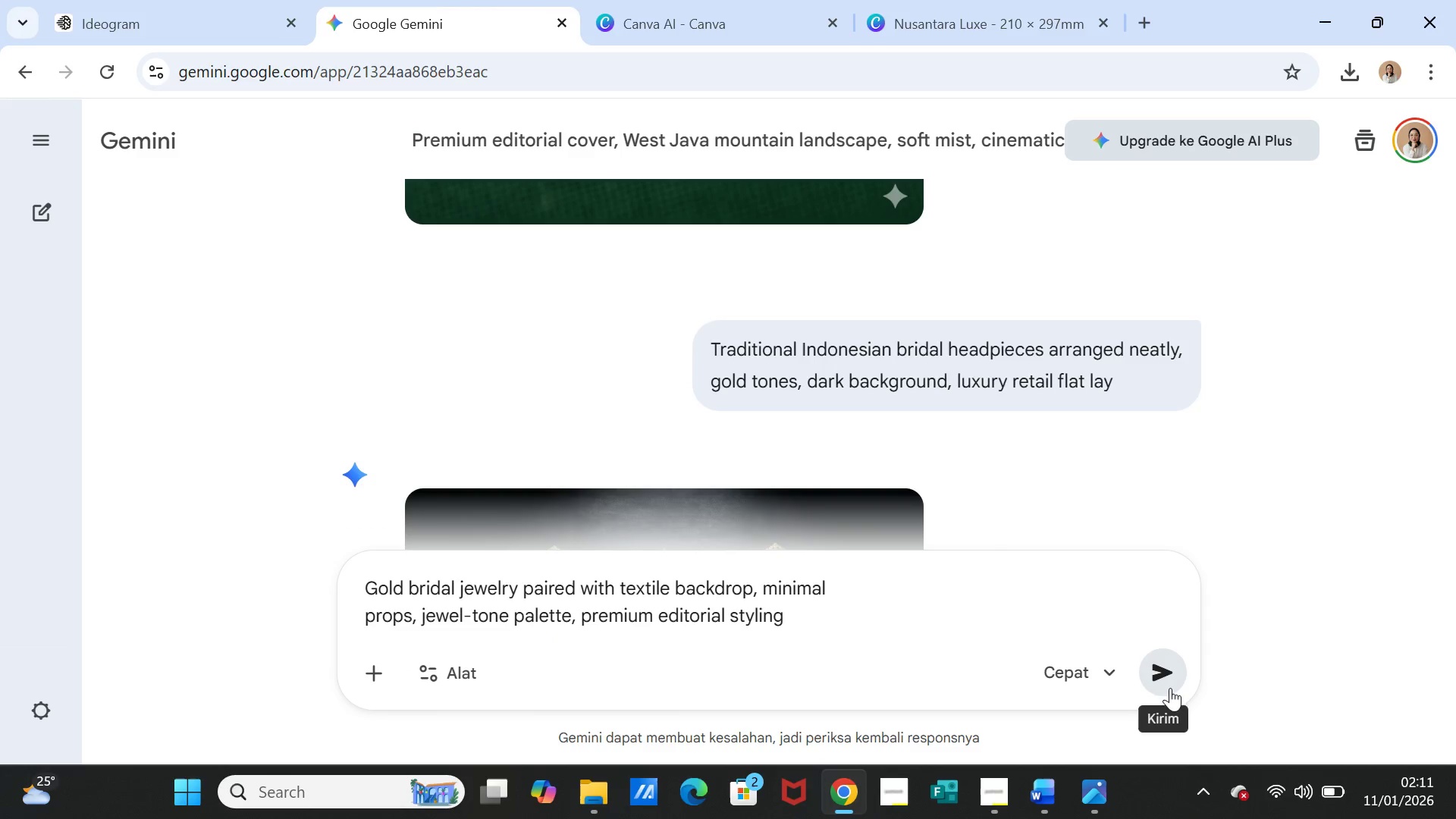 
left_click([1166, 677])
 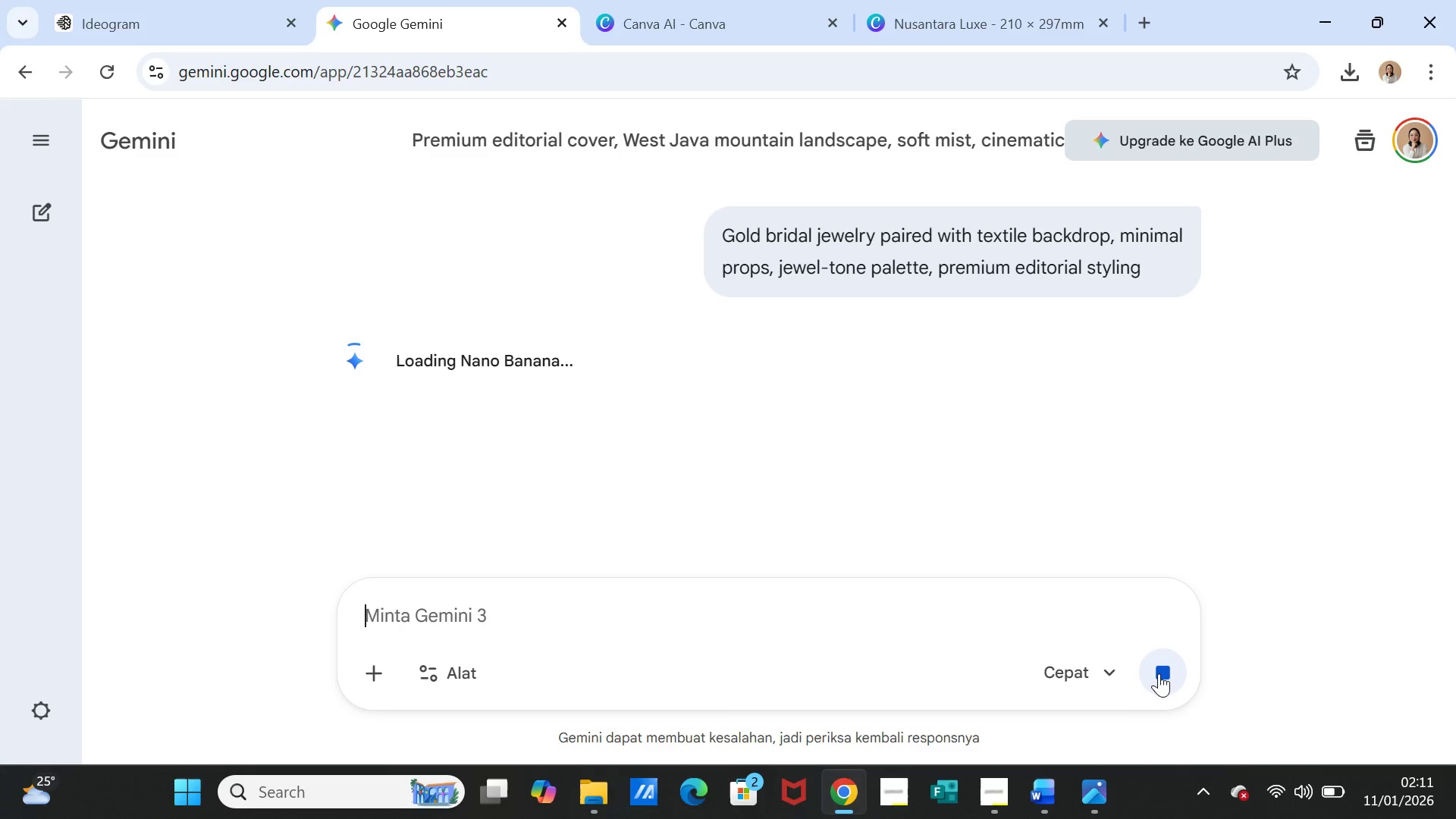 
wait(16.45)
 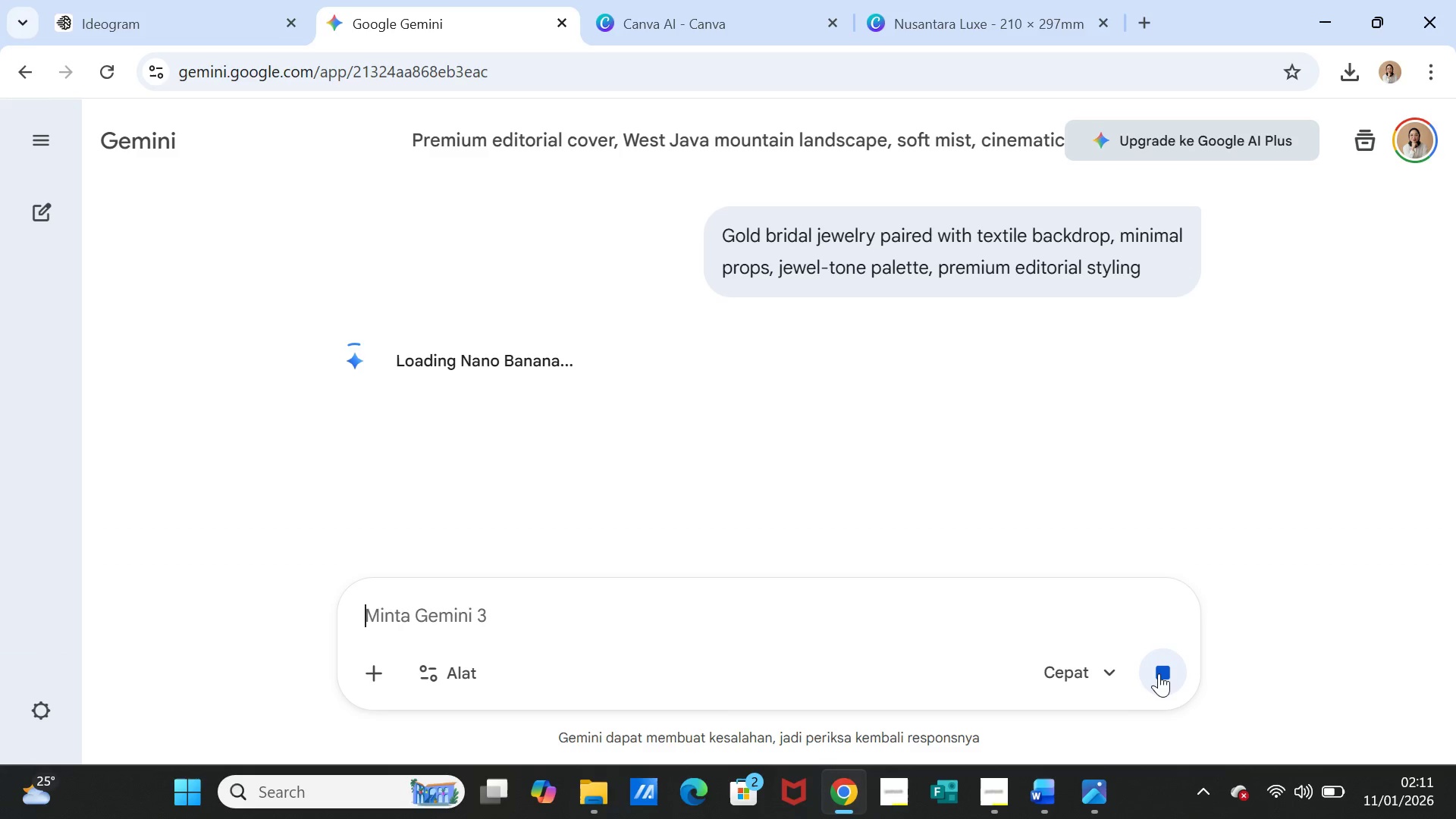 
scroll: coordinate [1024, 394], scroll_direction: down, amount: 2.0
 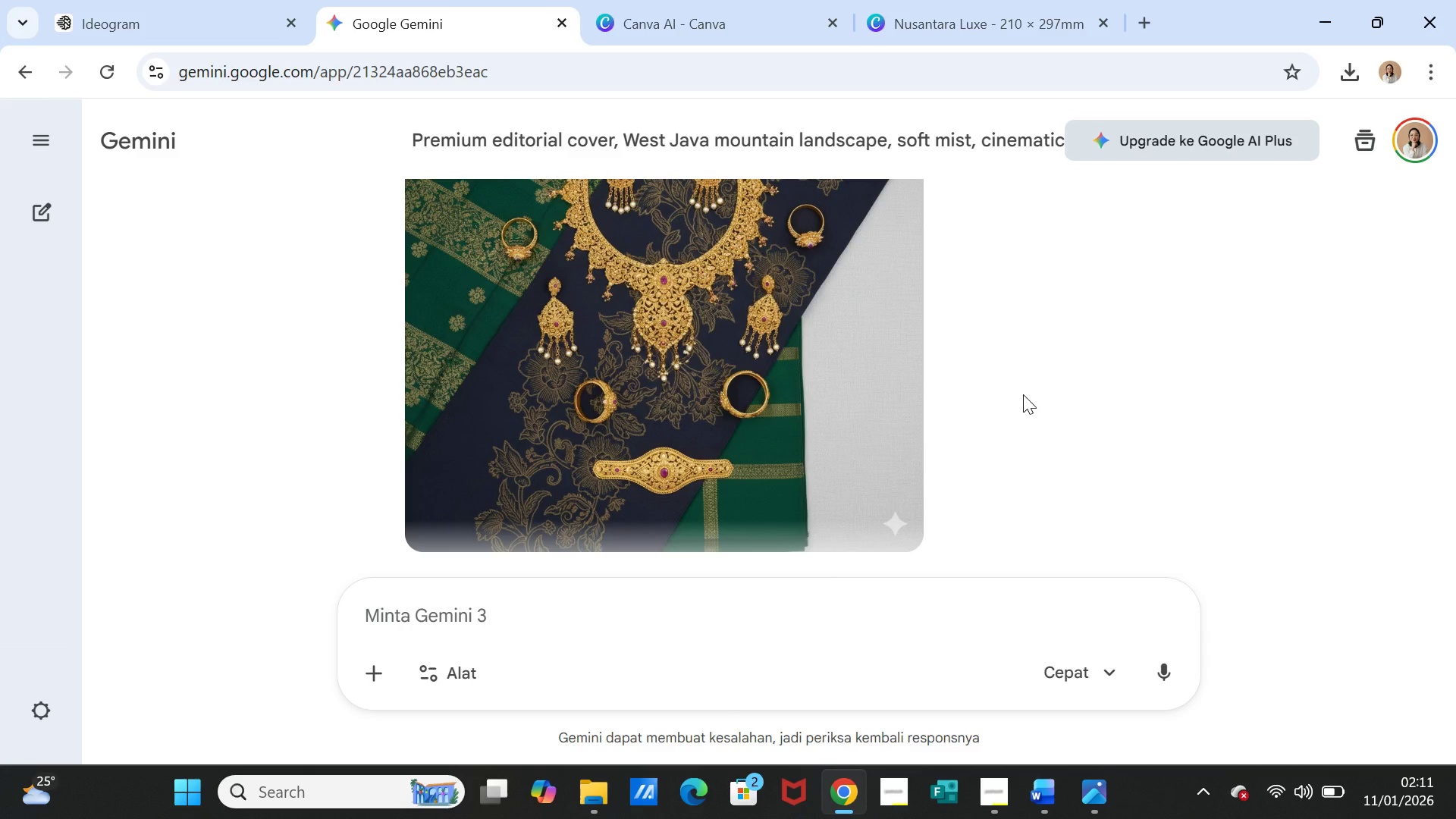 
scroll: coordinate [967, 388], scroll_direction: up, amount: 3.0
 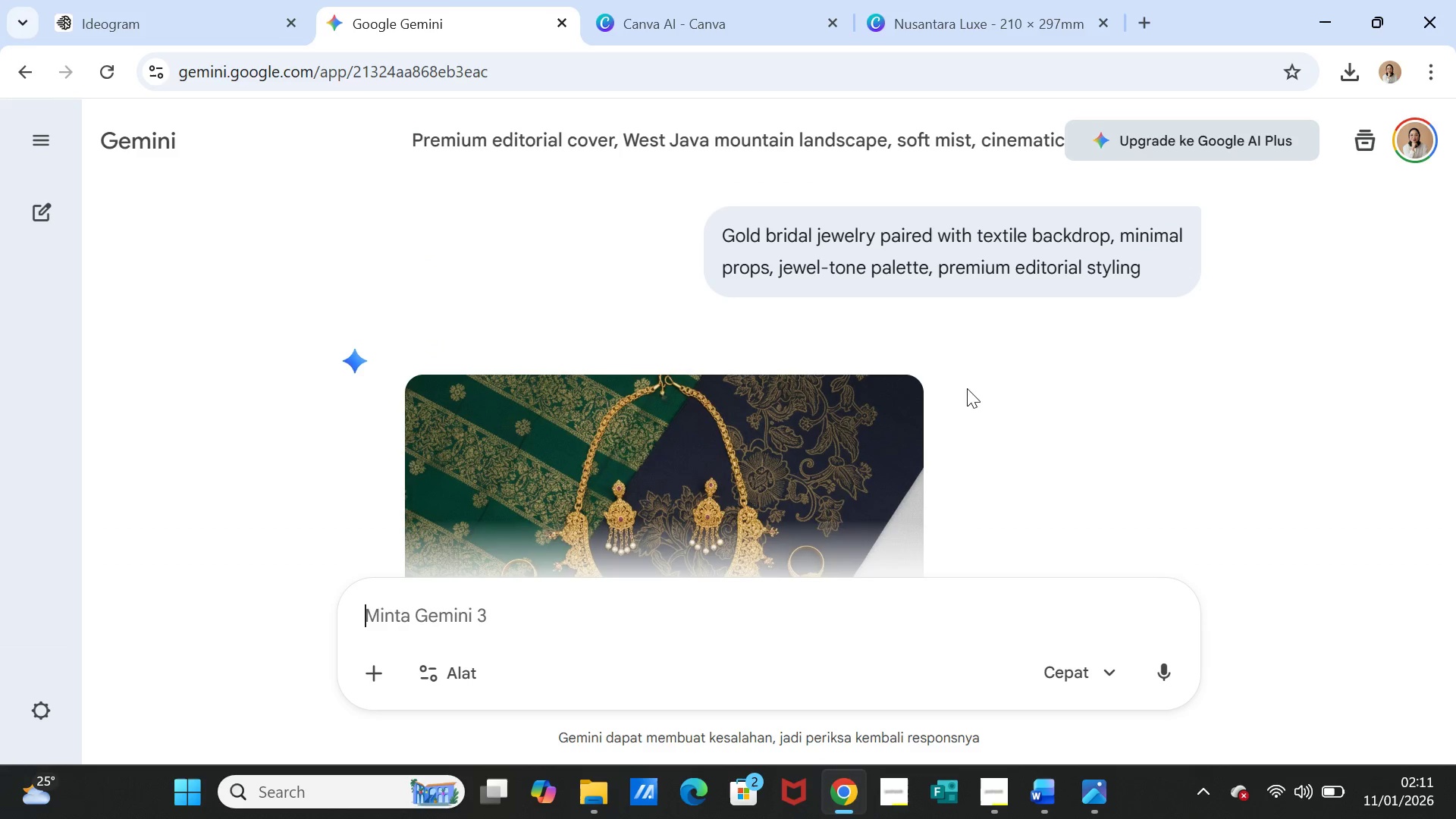 
scroll: coordinate [967, 388], scroll_direction: down, amount: 1.0
 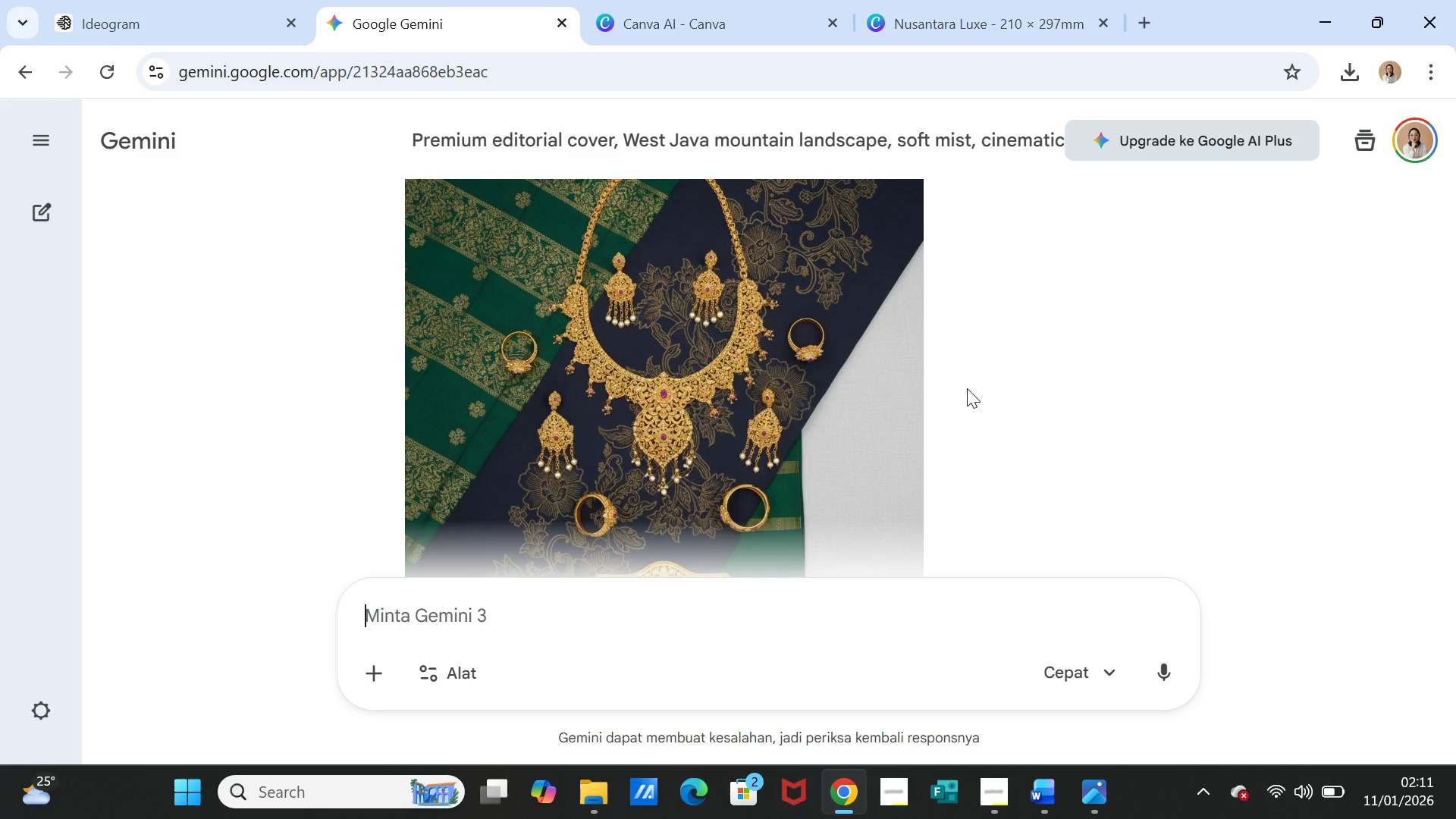 
wait(5.95)
 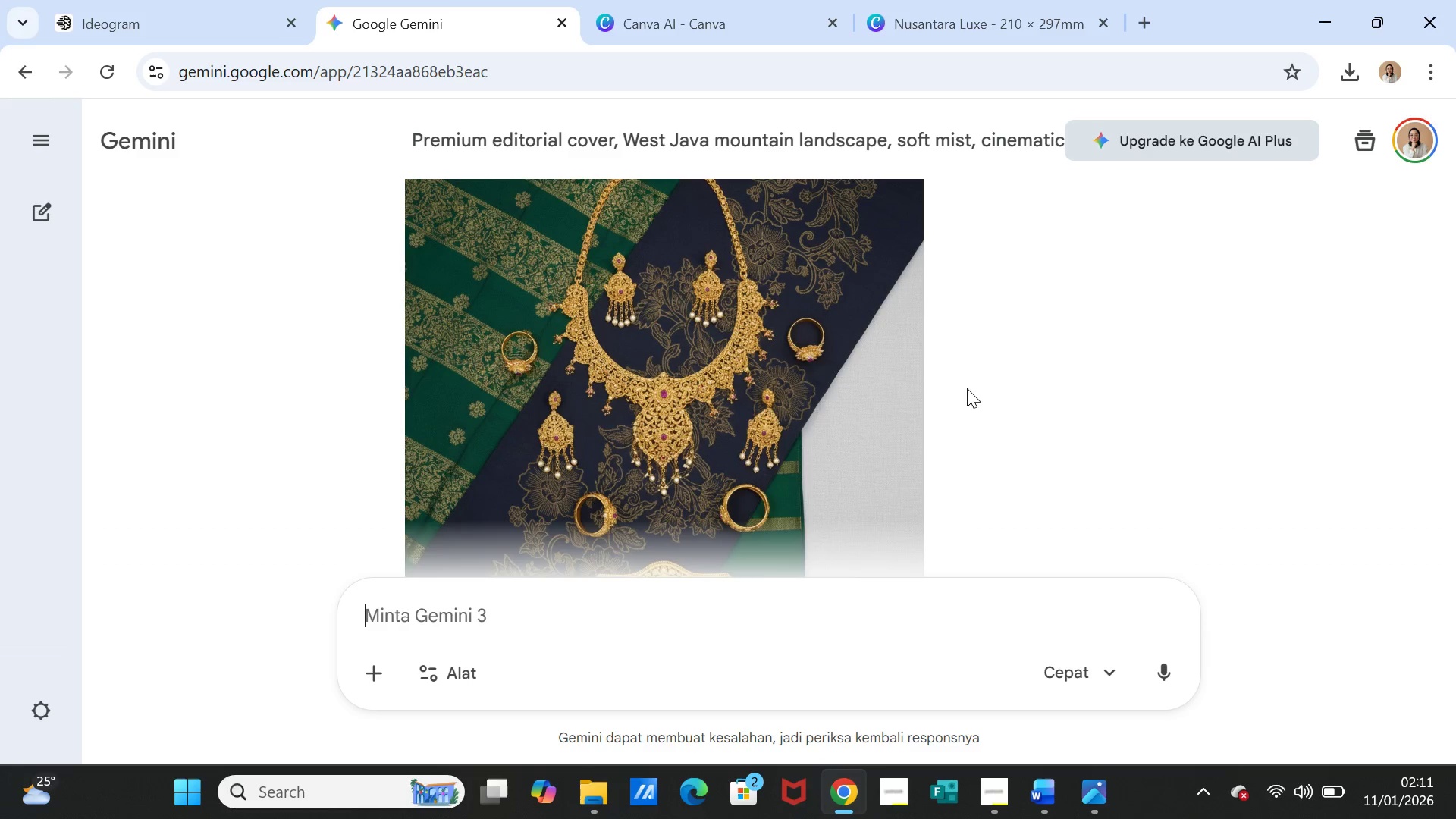 
left_click([645, 5])
 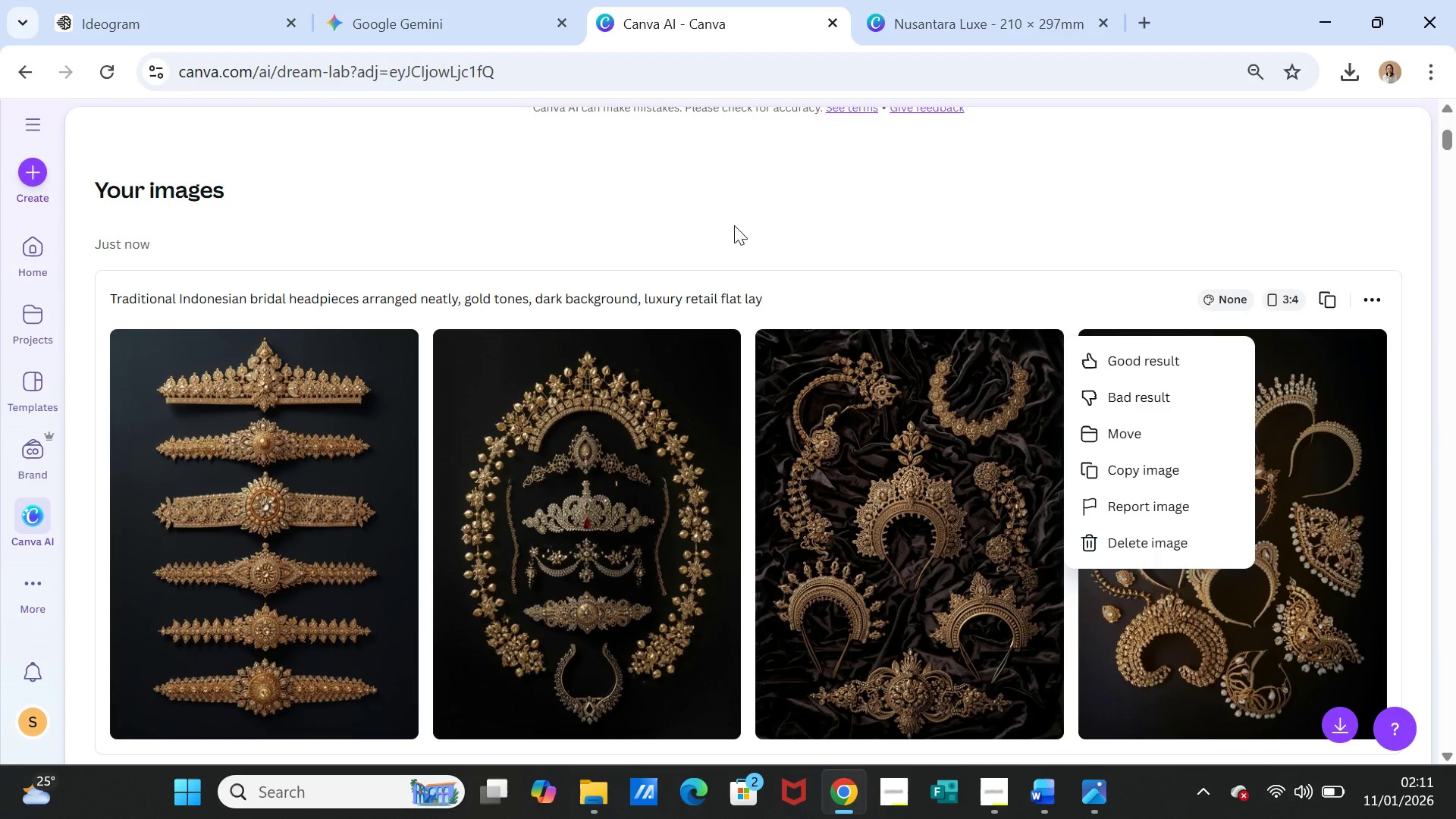 
scroll: coordinate [730, 264], scroll_direction: up, amount: 3.0
 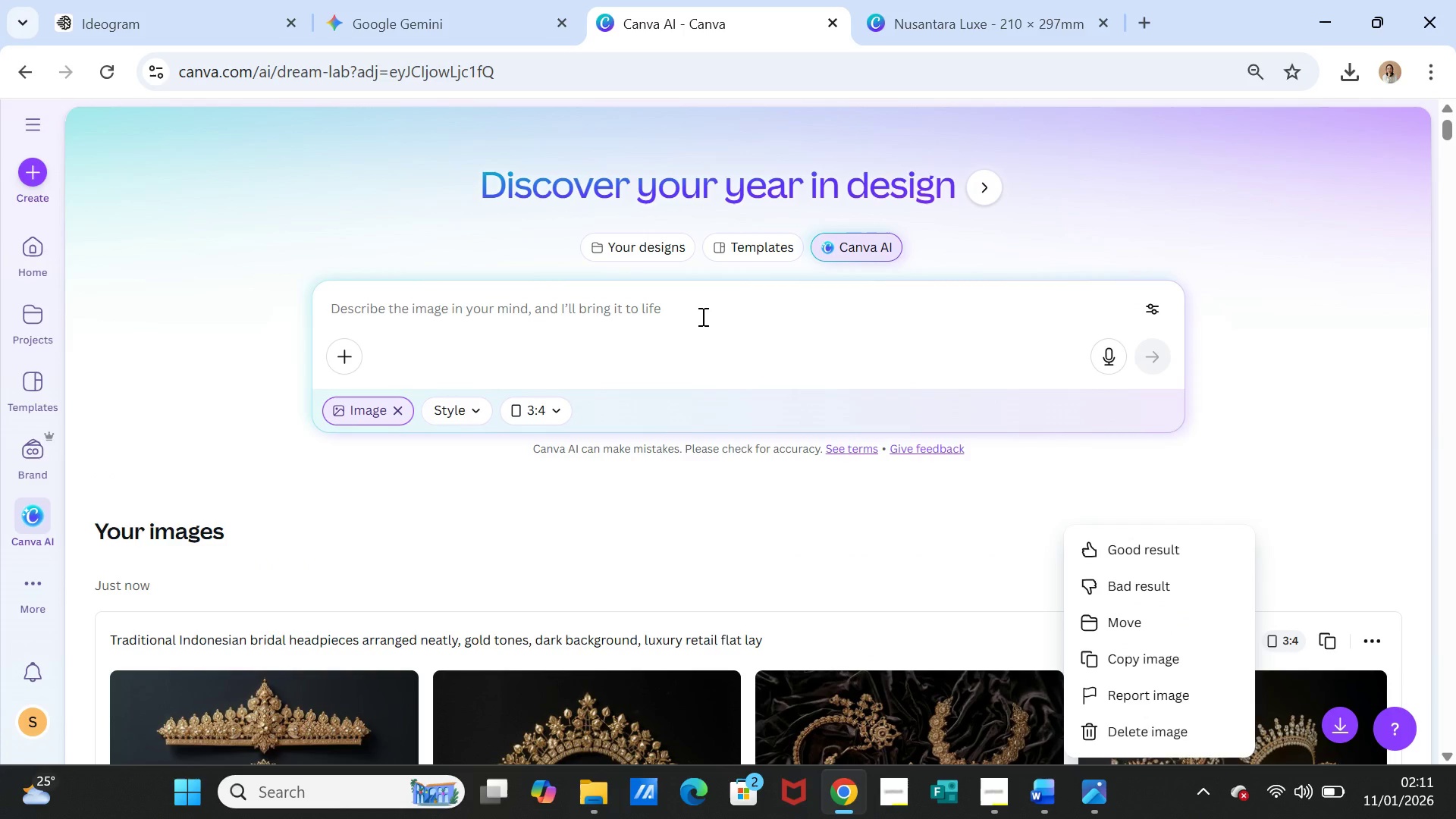 
left_click([701, 316])
 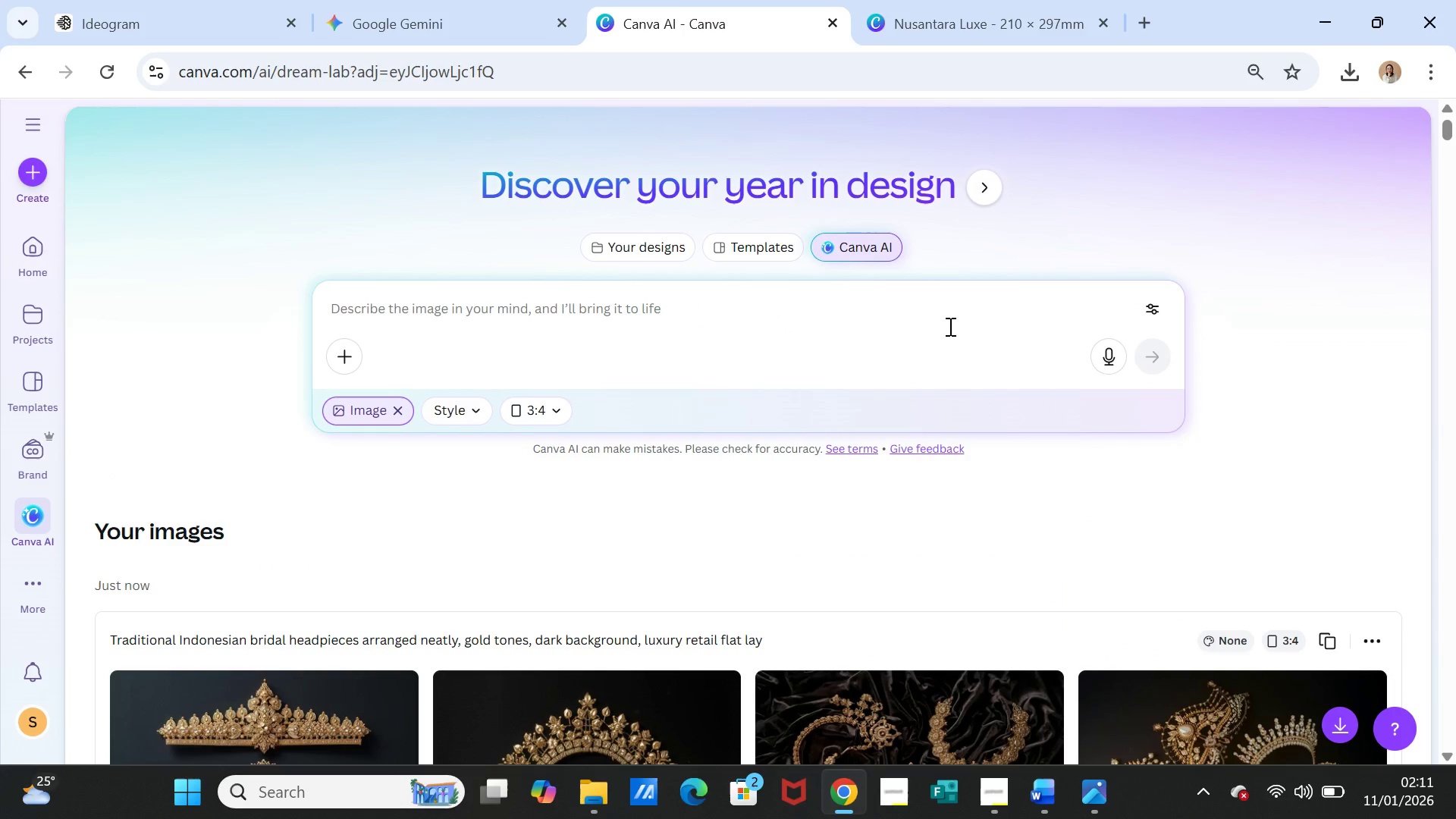 
key(Control+V)
 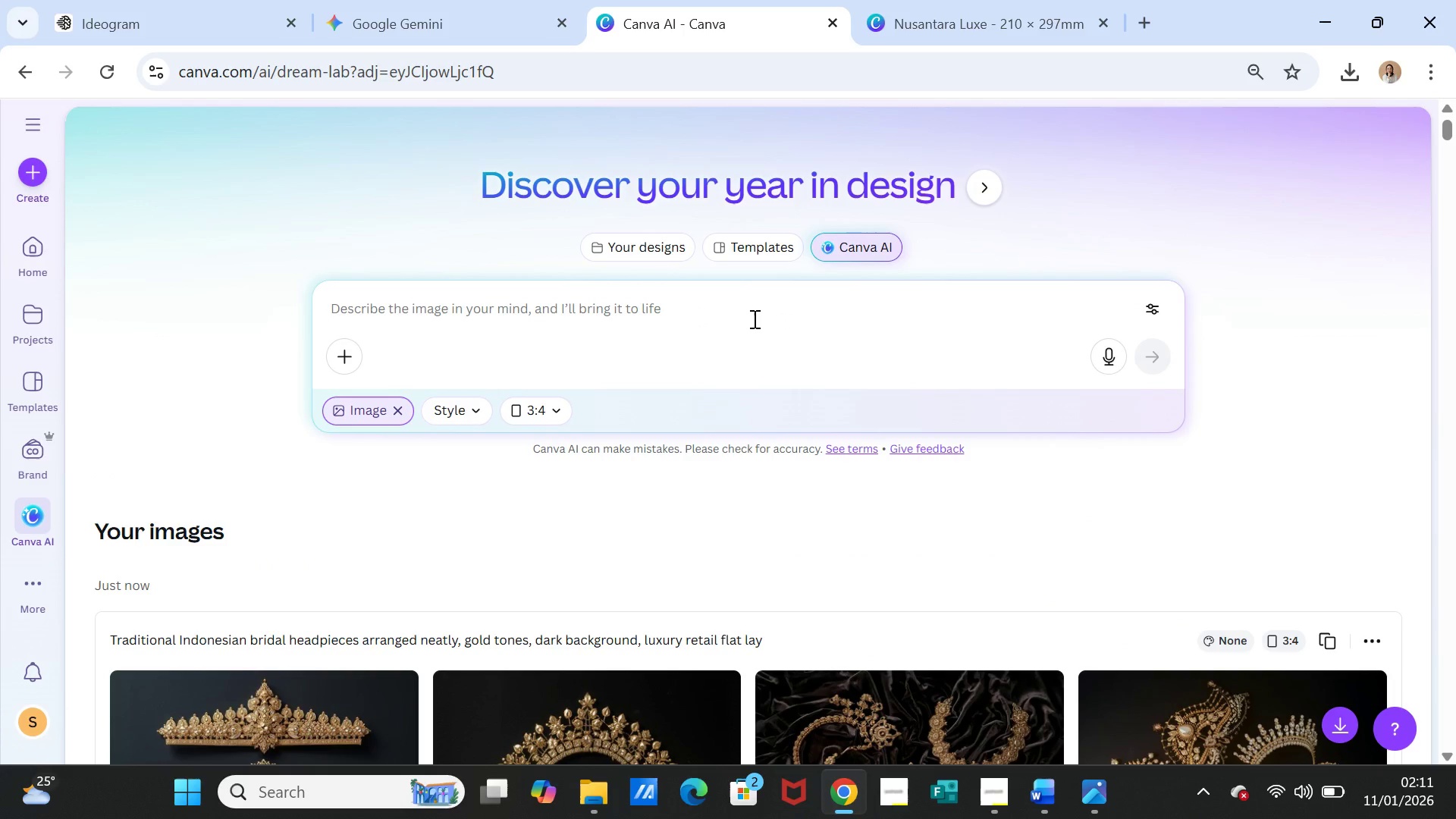 
left_click([753, 318])
 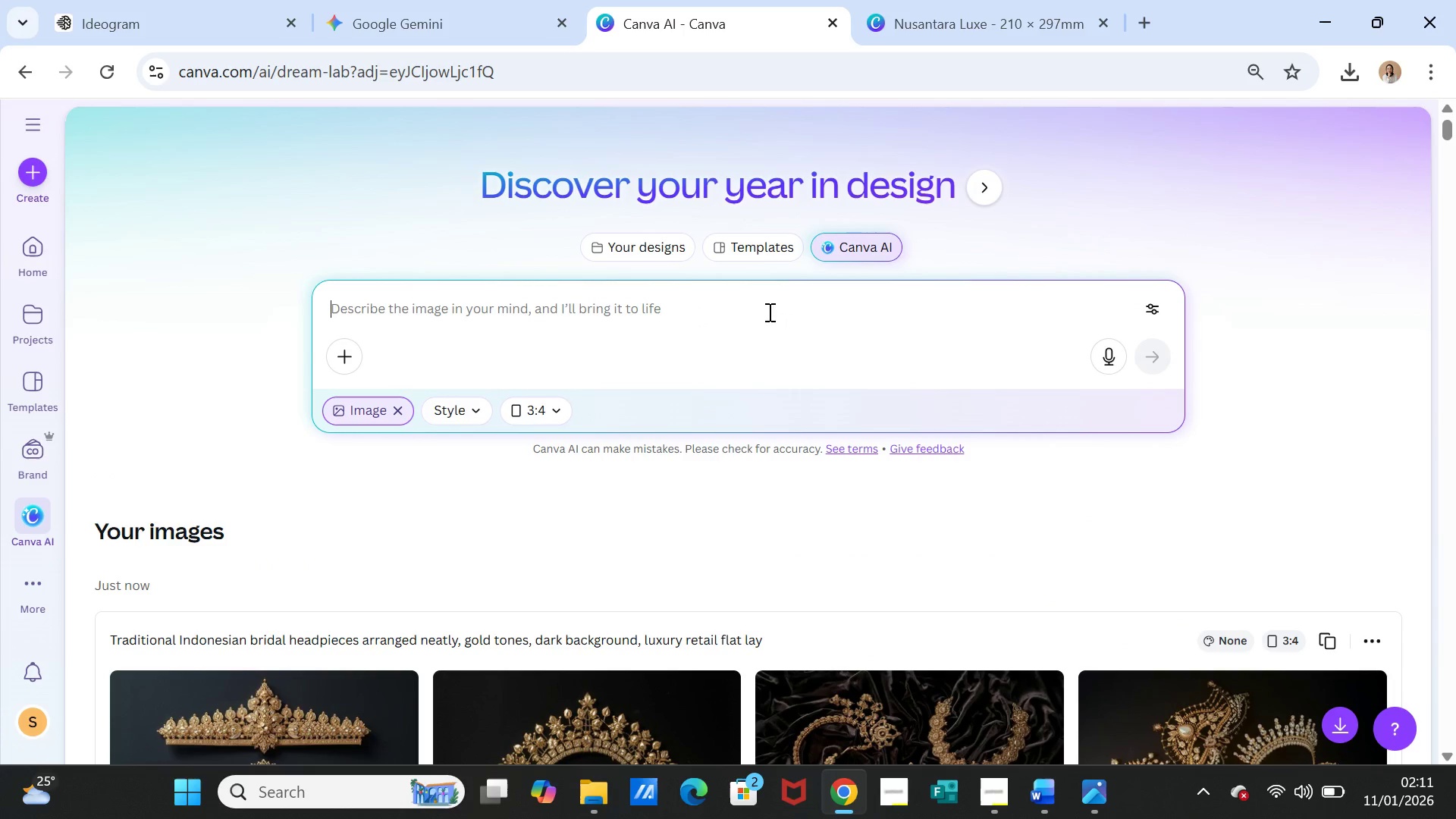 
key(Control+V)
 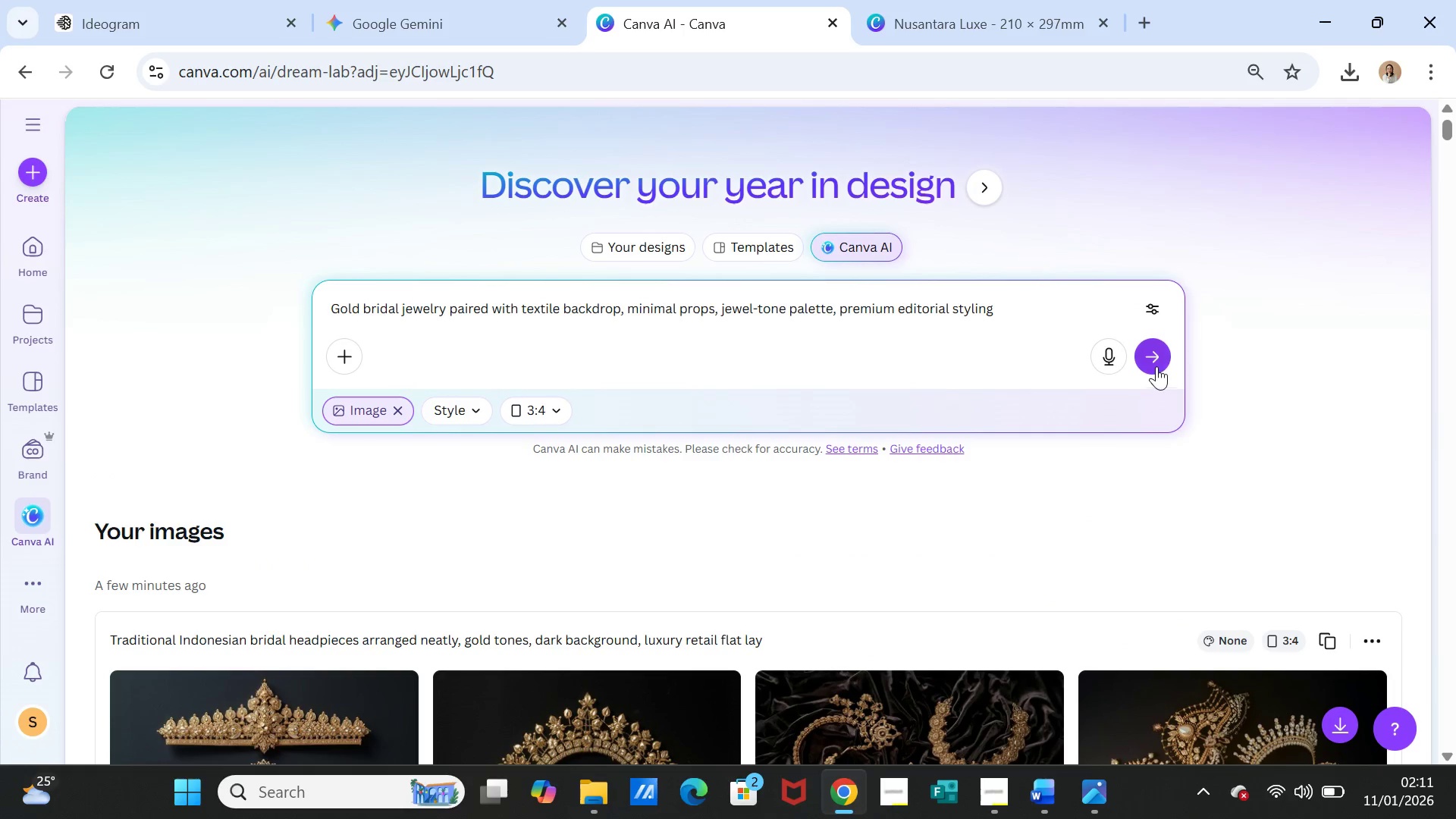 
left_click([1155, 357])
 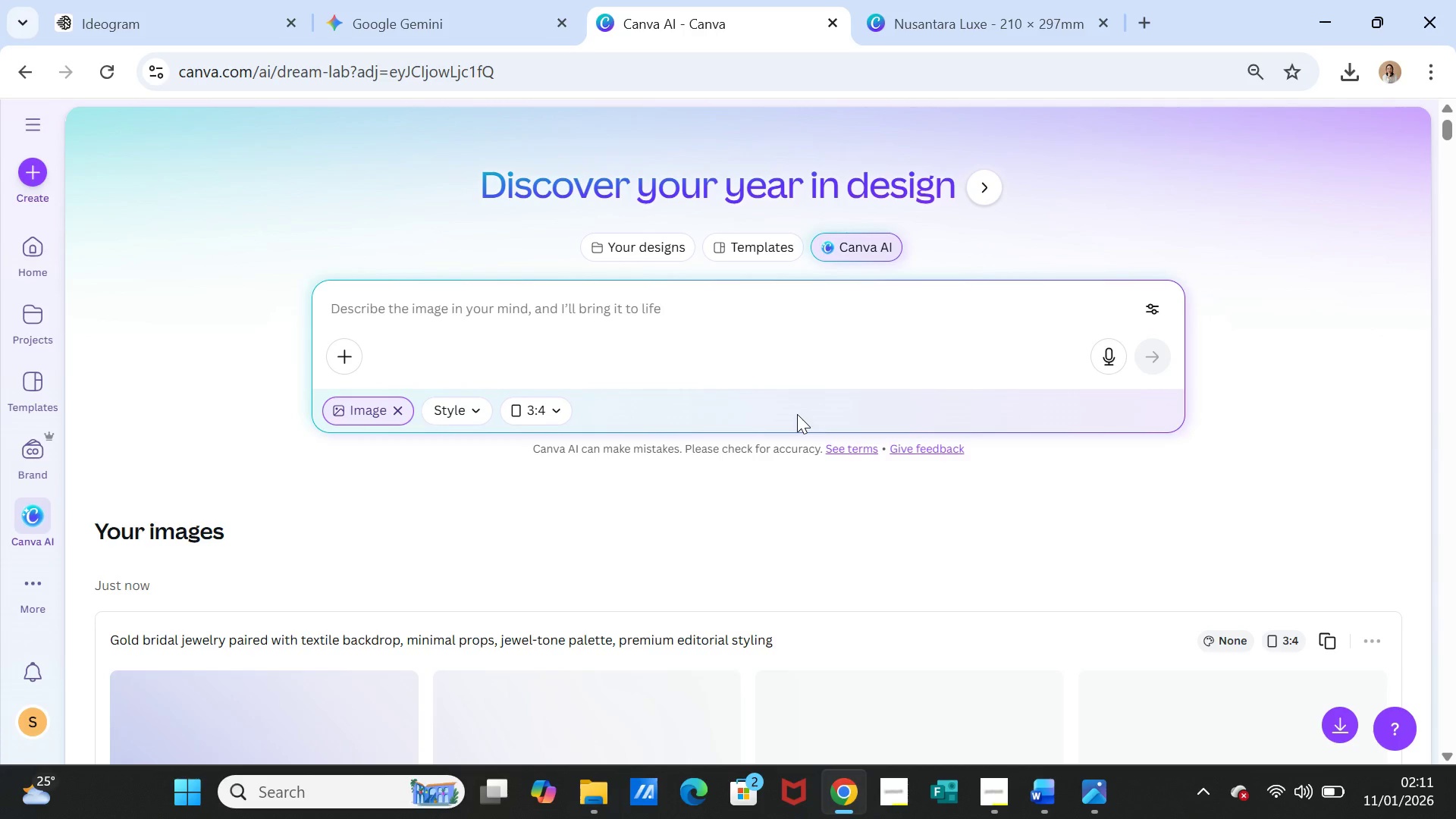 
wait(7.48)
 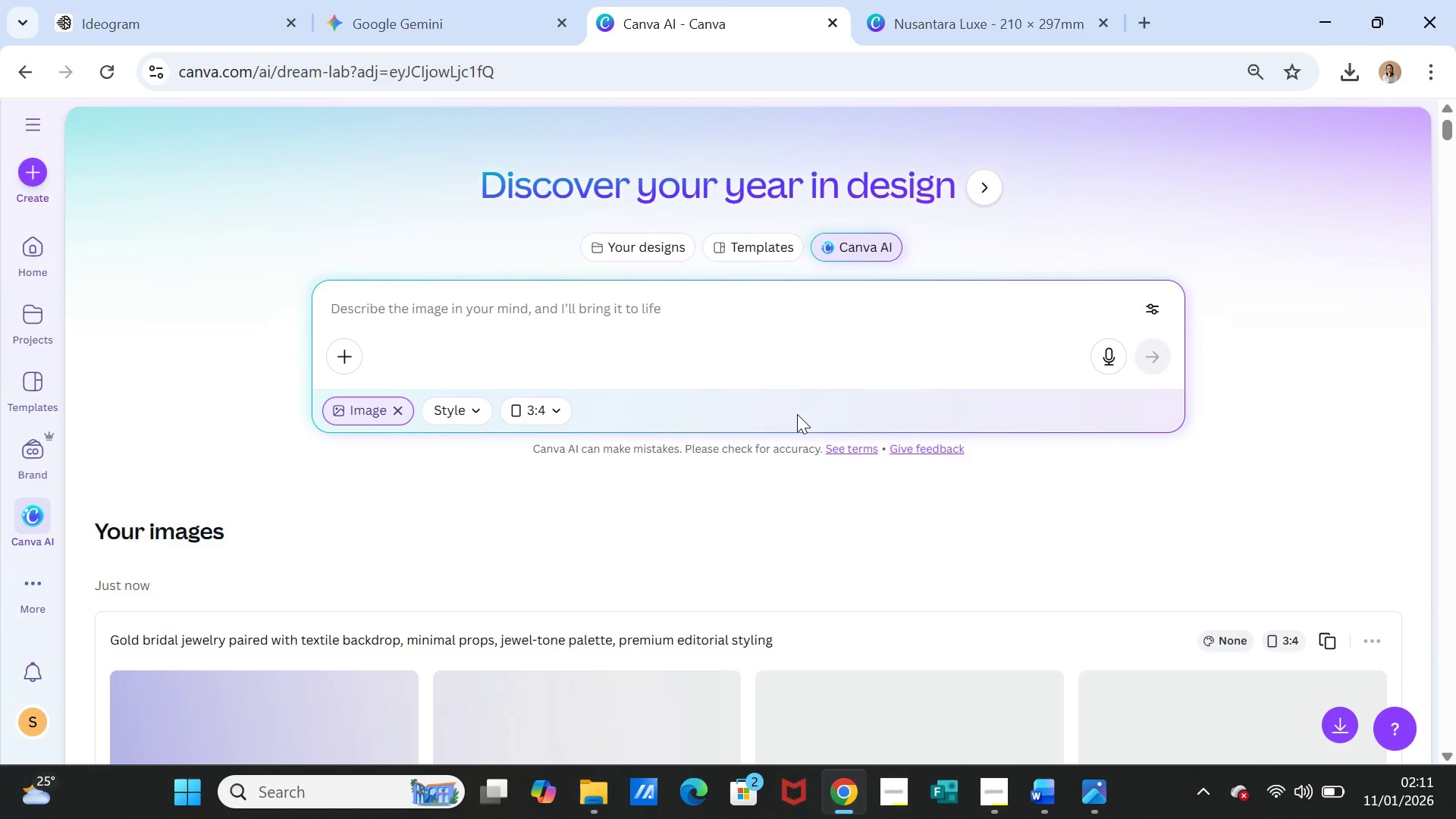 
scroll: coordinate [977, 470], scroll_direction: down, amount: 3.0
 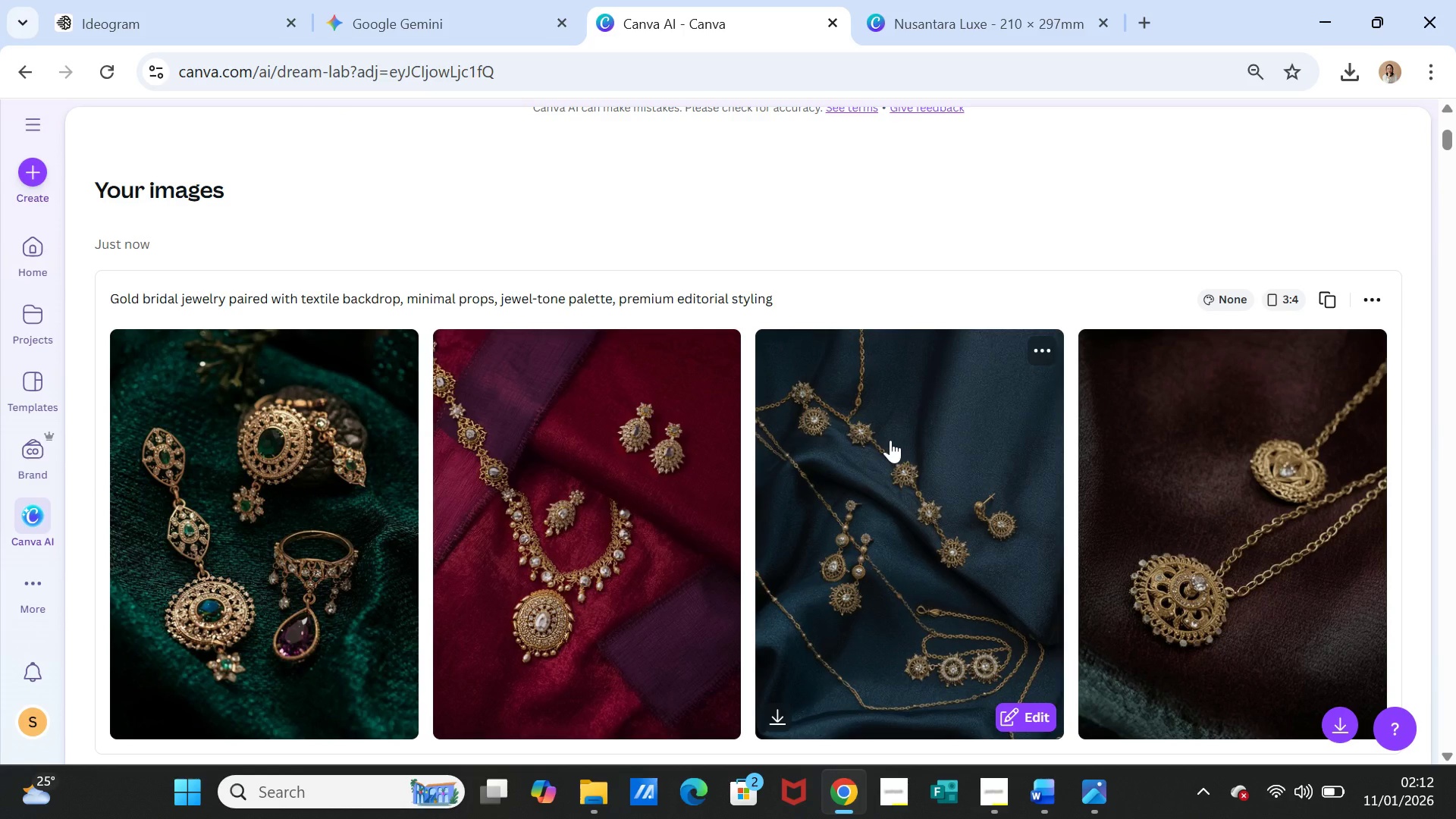 
wait(20.01)
 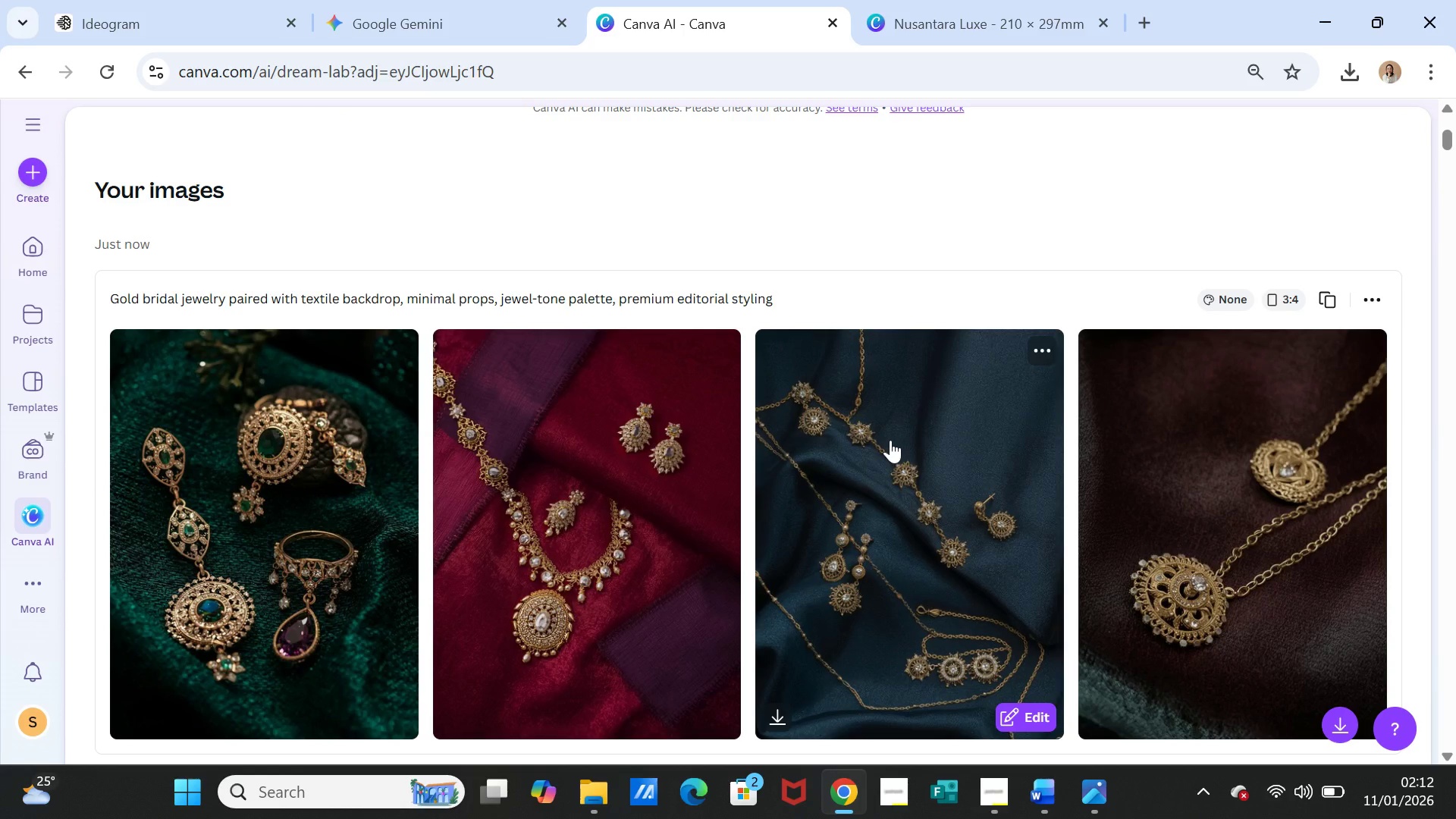 
left_click([720, 349])
 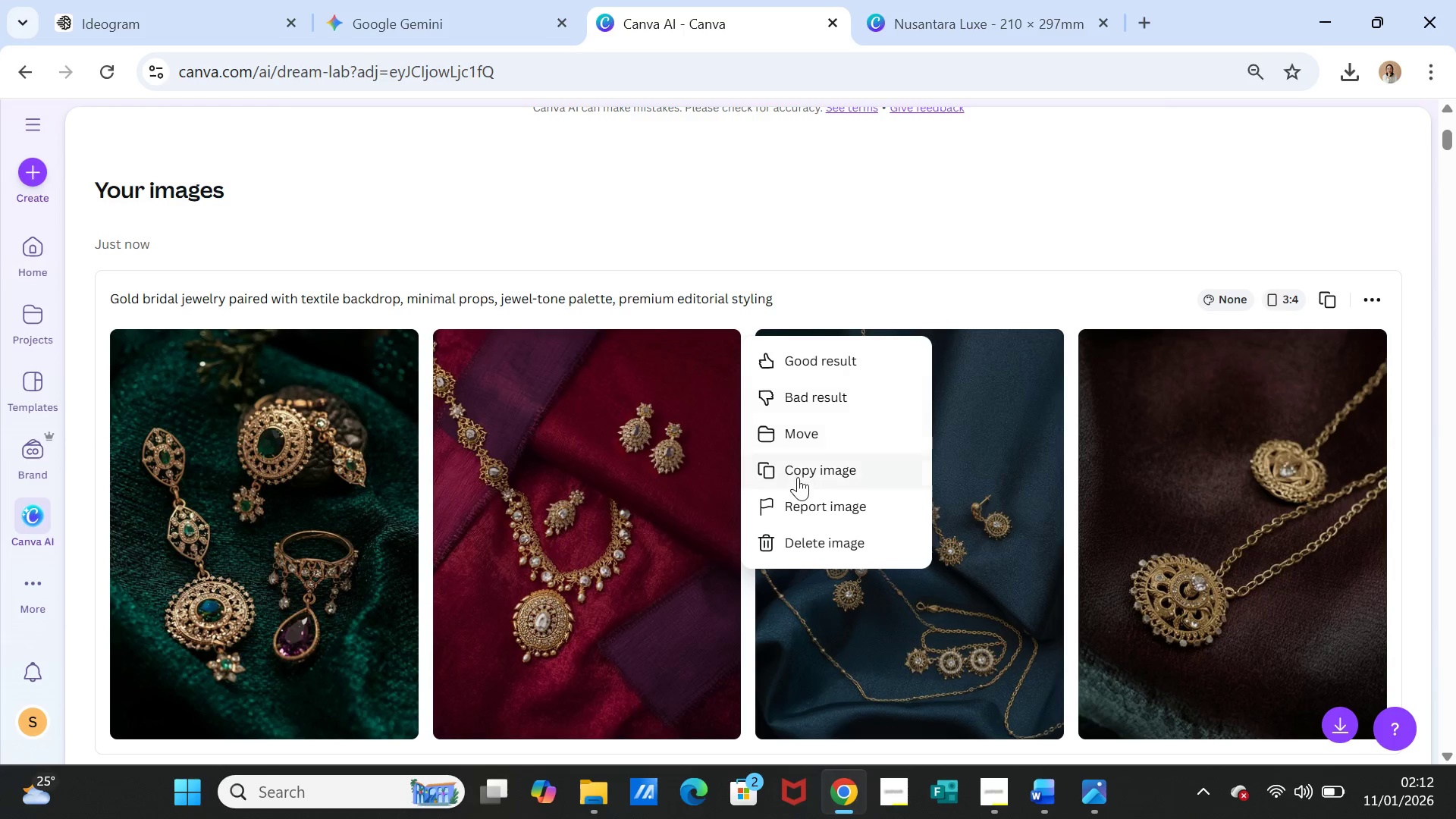 
left_click([798, 477])
 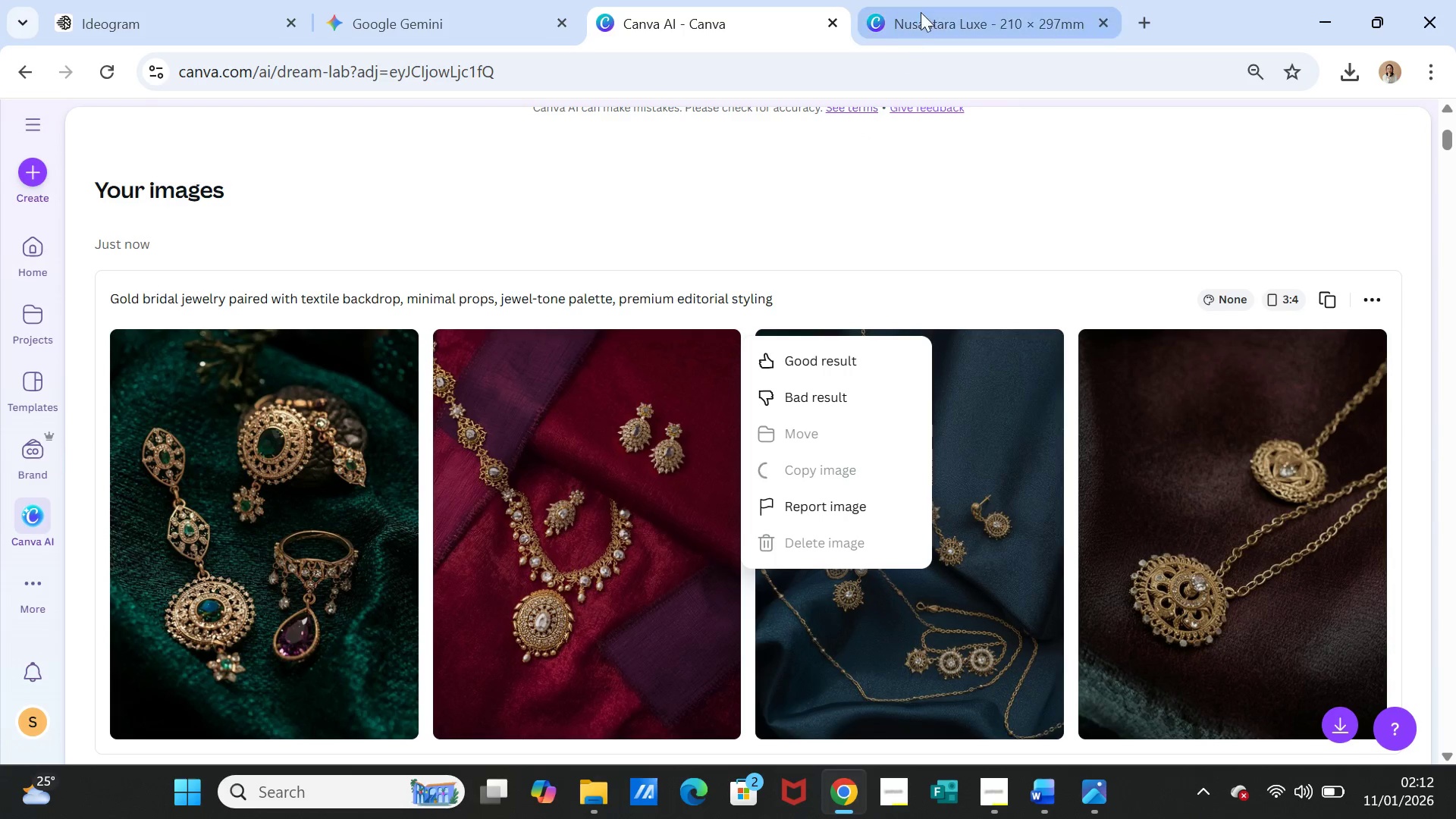 
left_click([926, 8])
 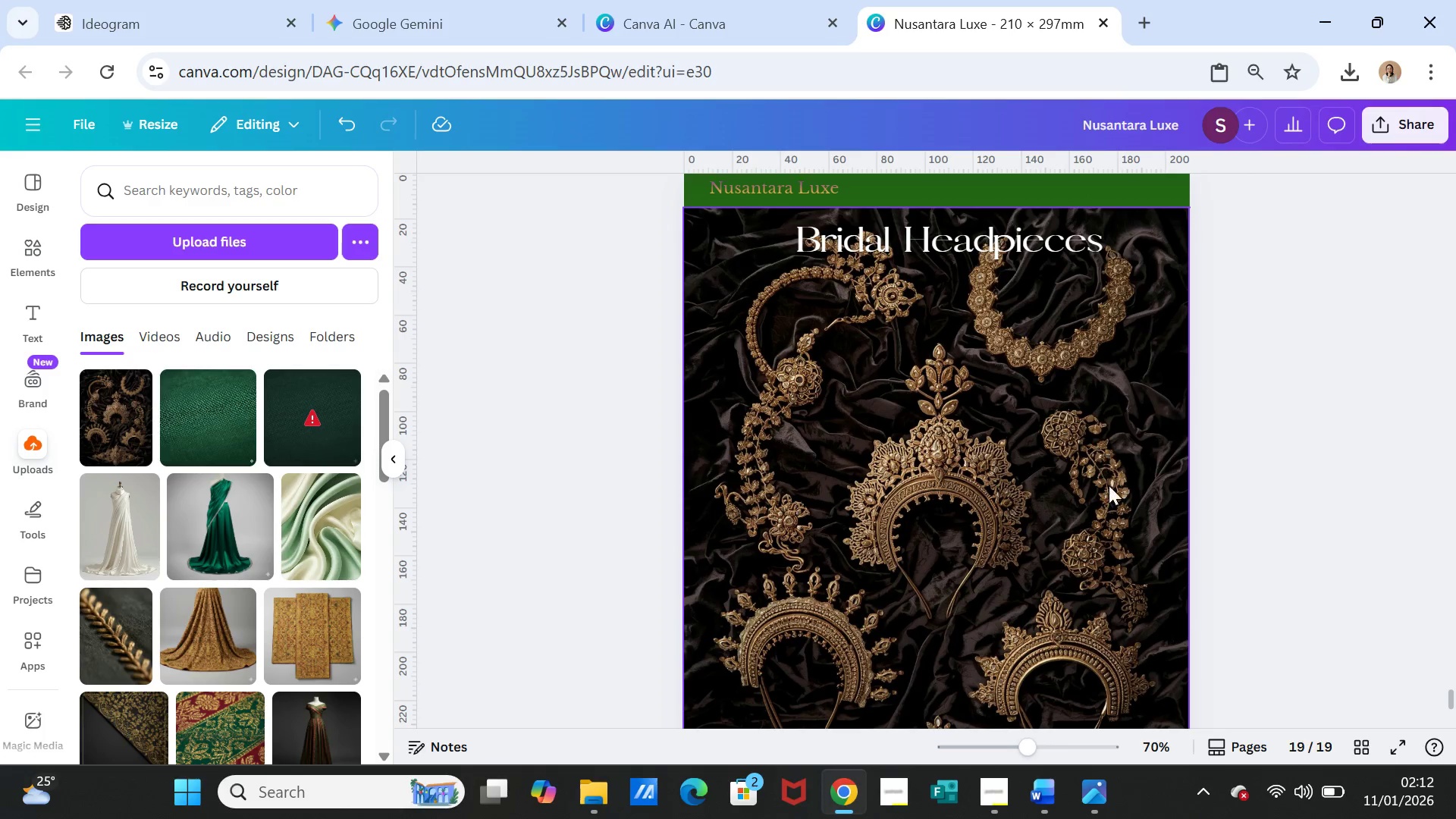 
scroll: coordinate [1117, 526], scroll_direction: down, amount: 5.0
 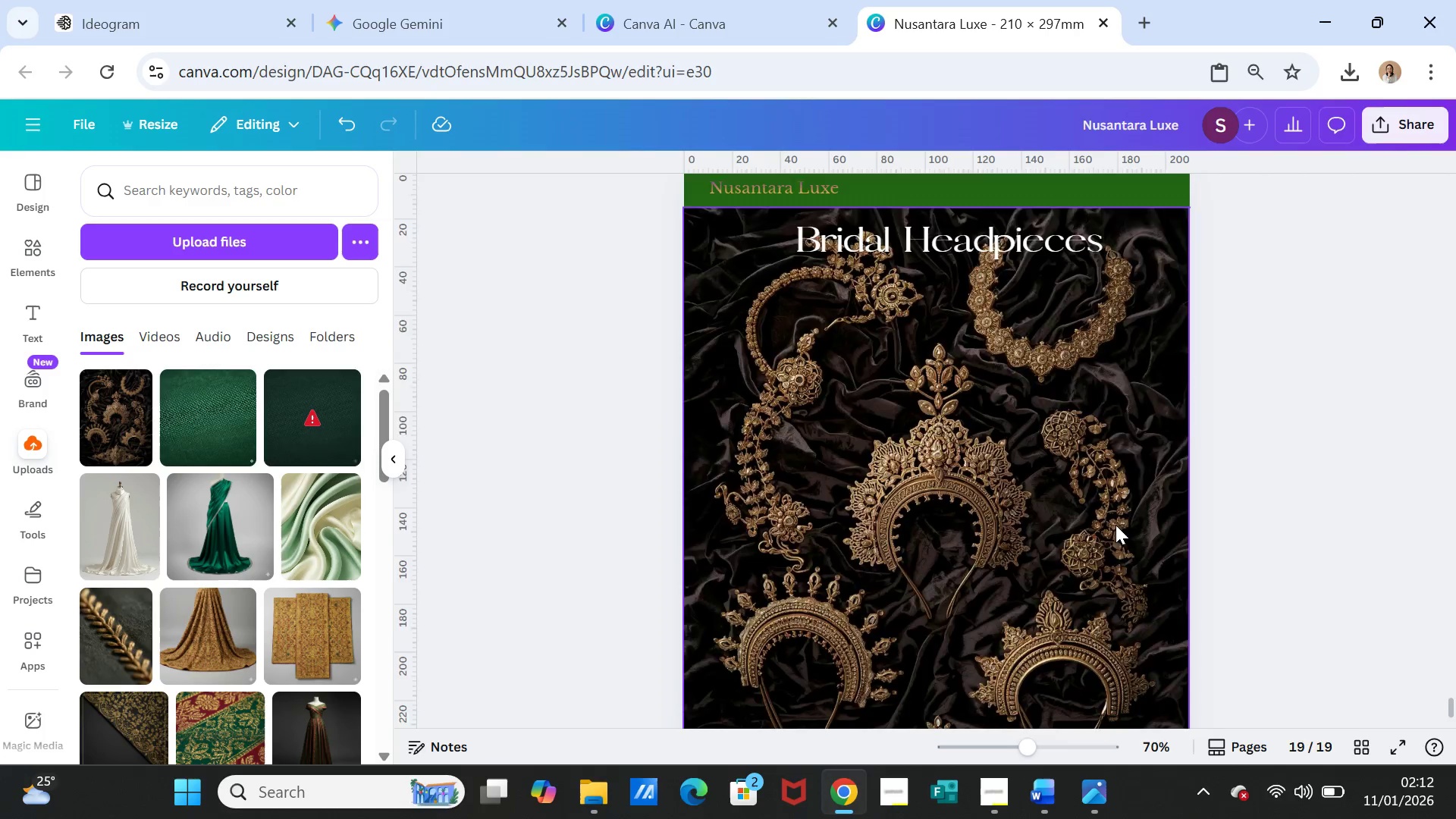 
scroll: coordinate [1116, 525], scroll_direction: up, amount: 4.0
 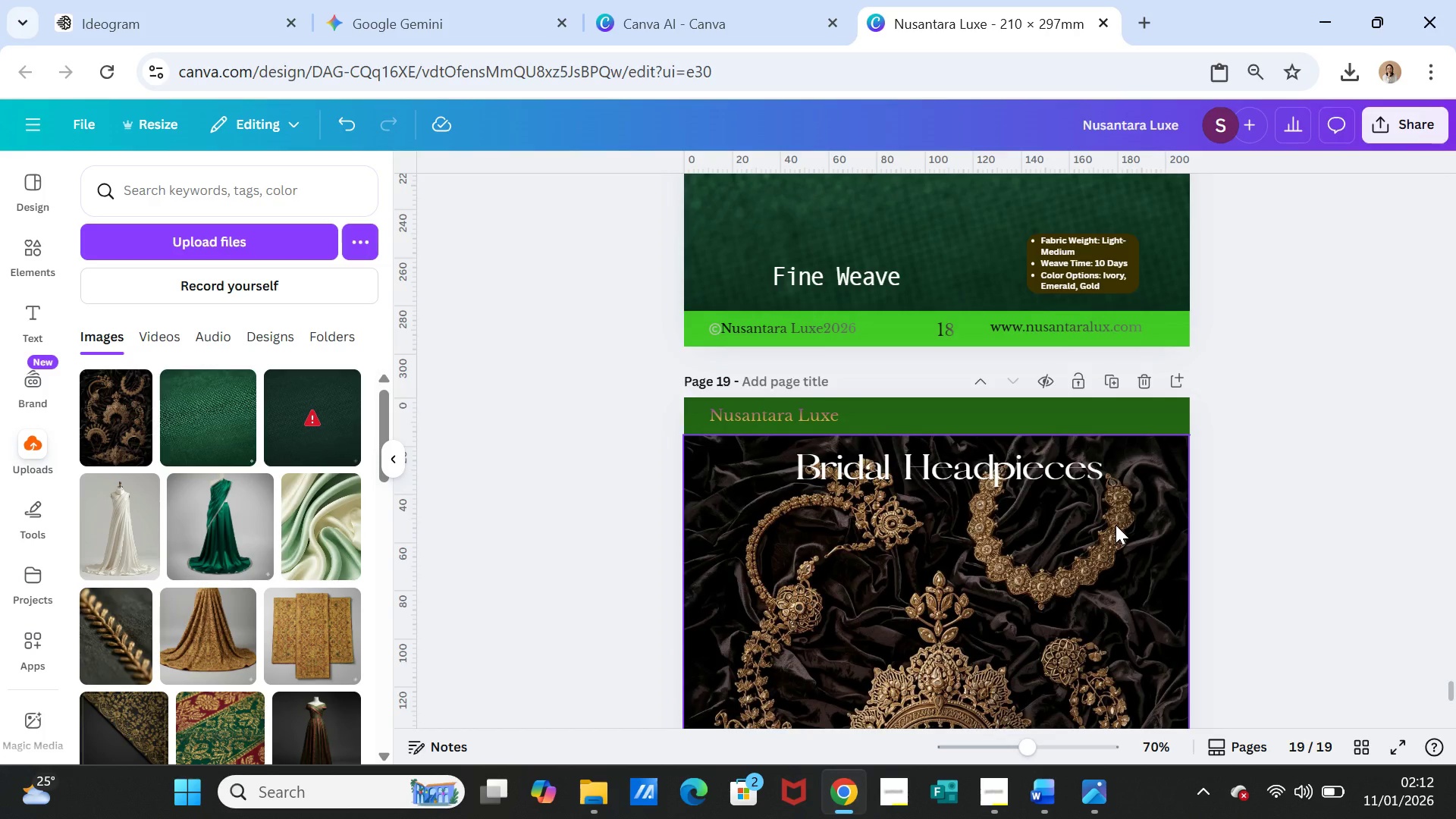 
scroll: coordinate [1116, 525], scroll_direction: down, amount: 7.0
 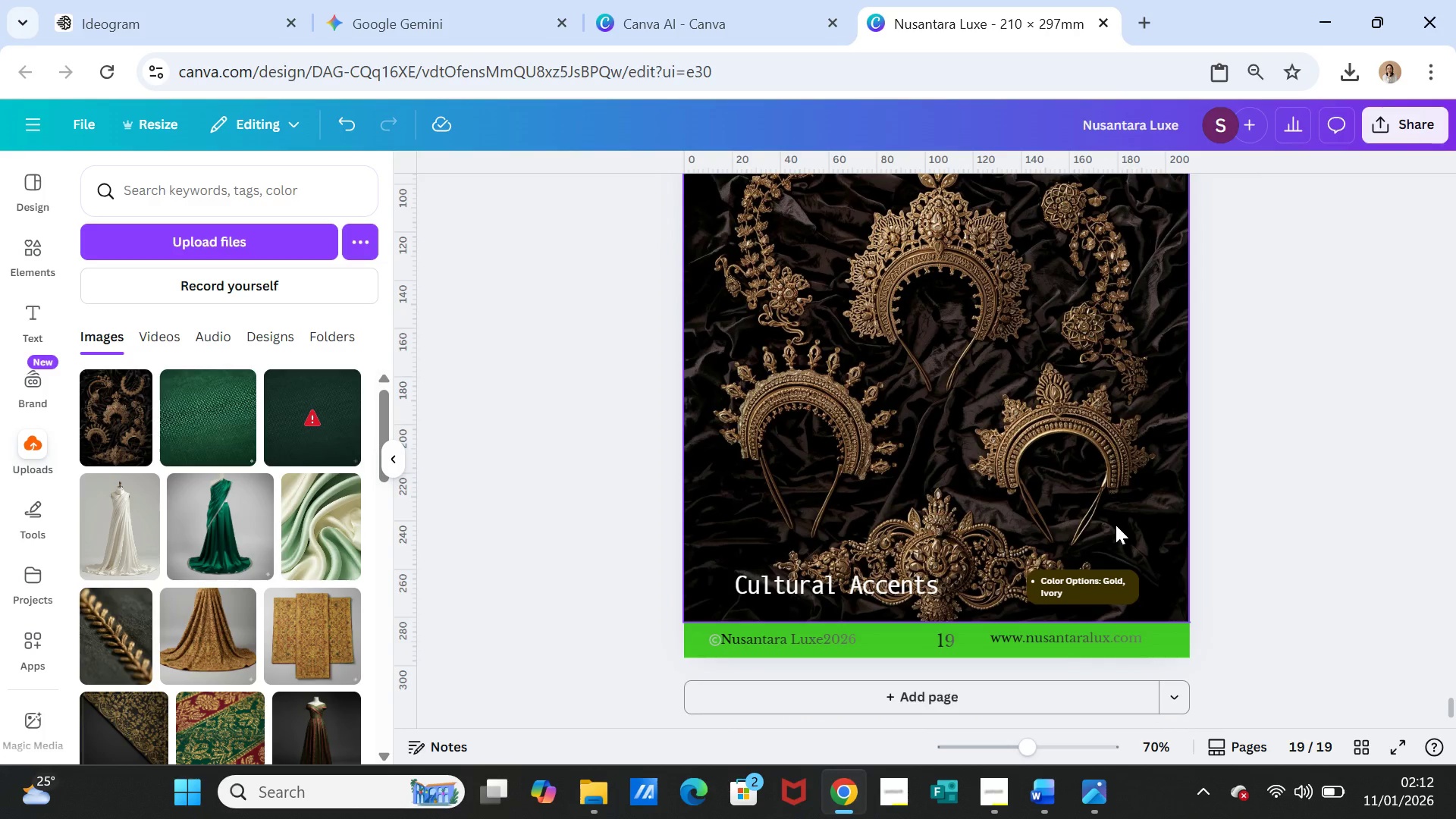 
scroll: coordinate [1107, 502], scroll_direction: up, amount: 3.0
 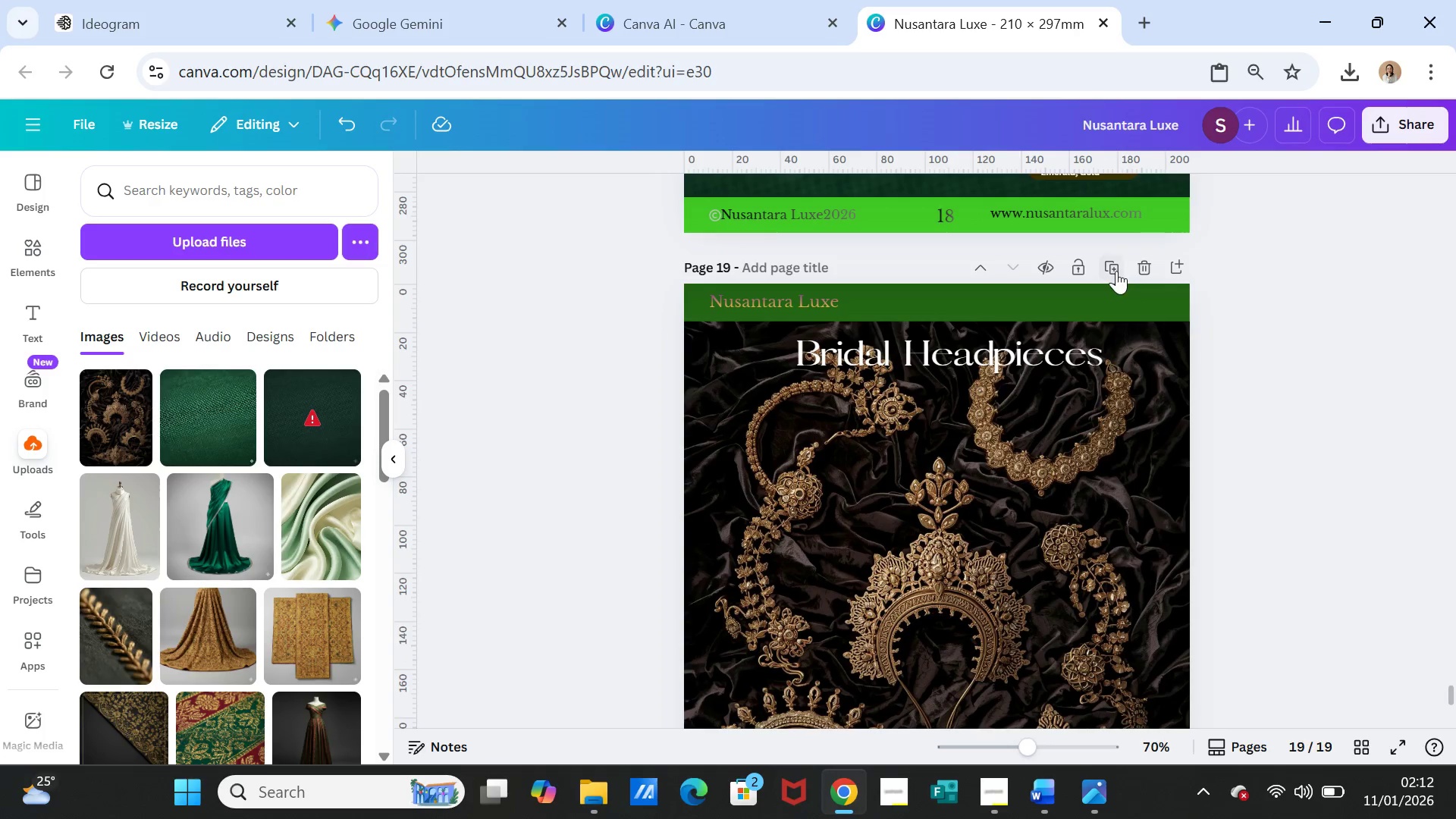 
left_click([1115, 267])
 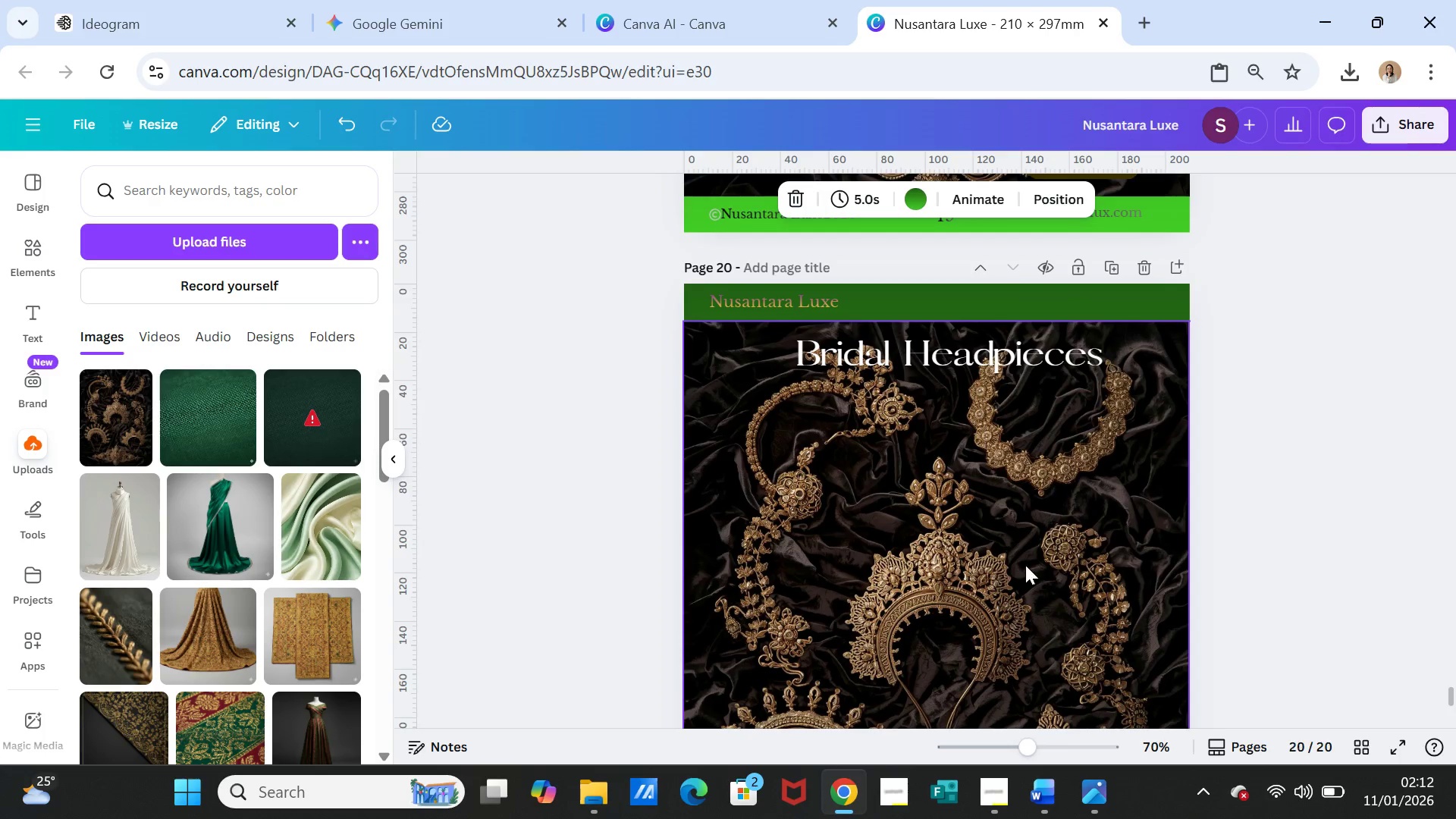 
left_click([1025, 573])
 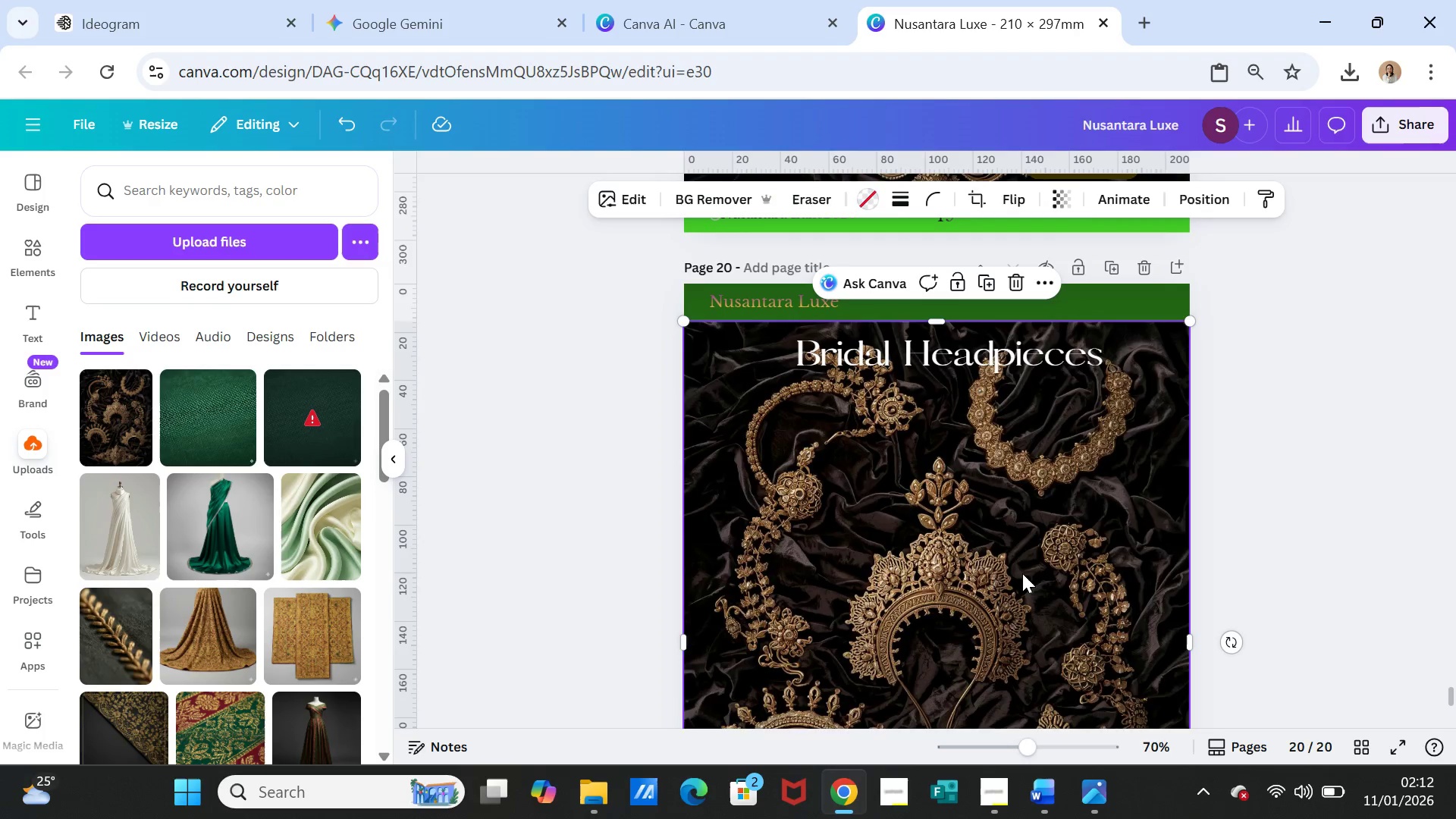 
key(Delete)
 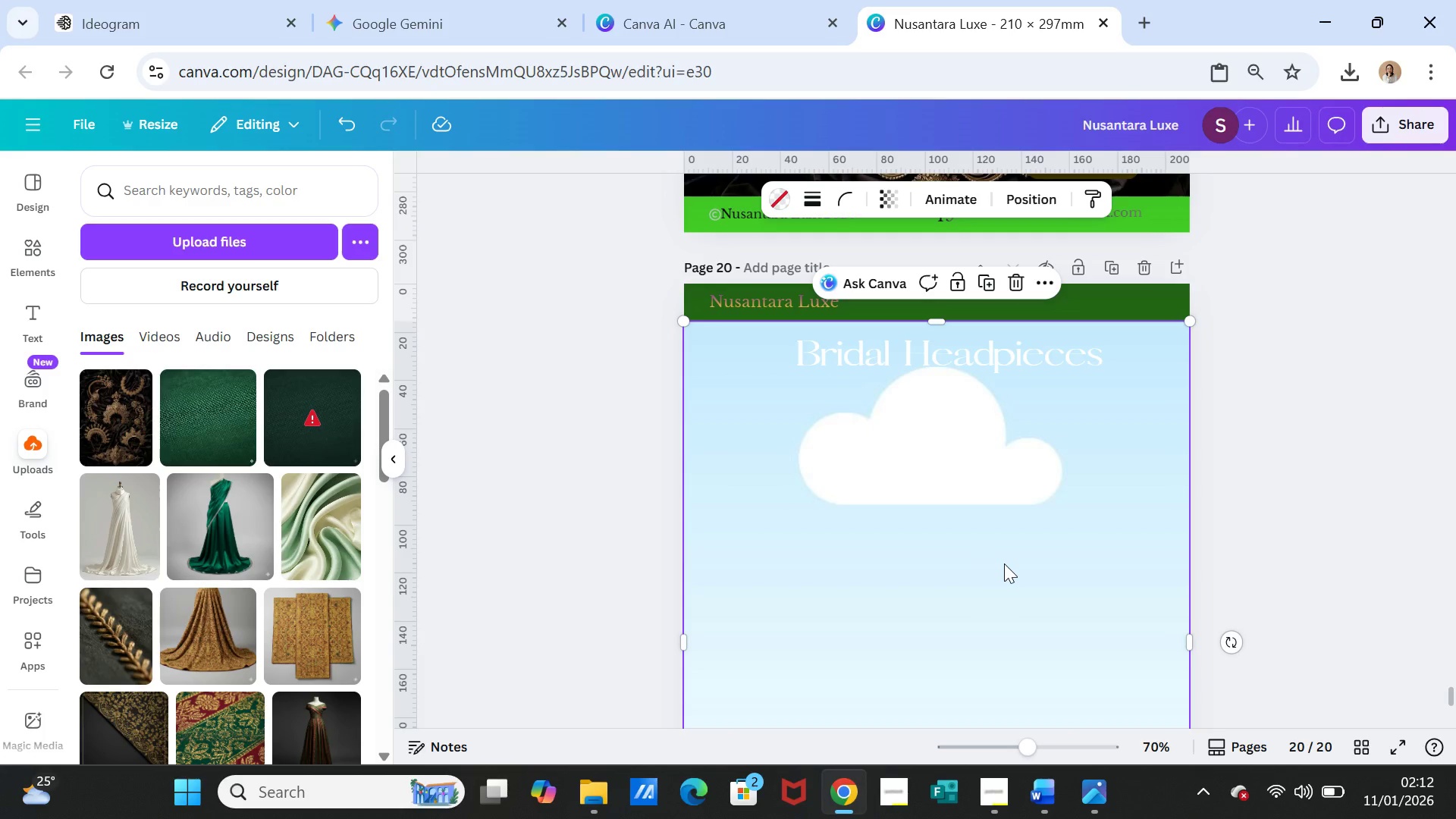 
right_click([1003, 563])
 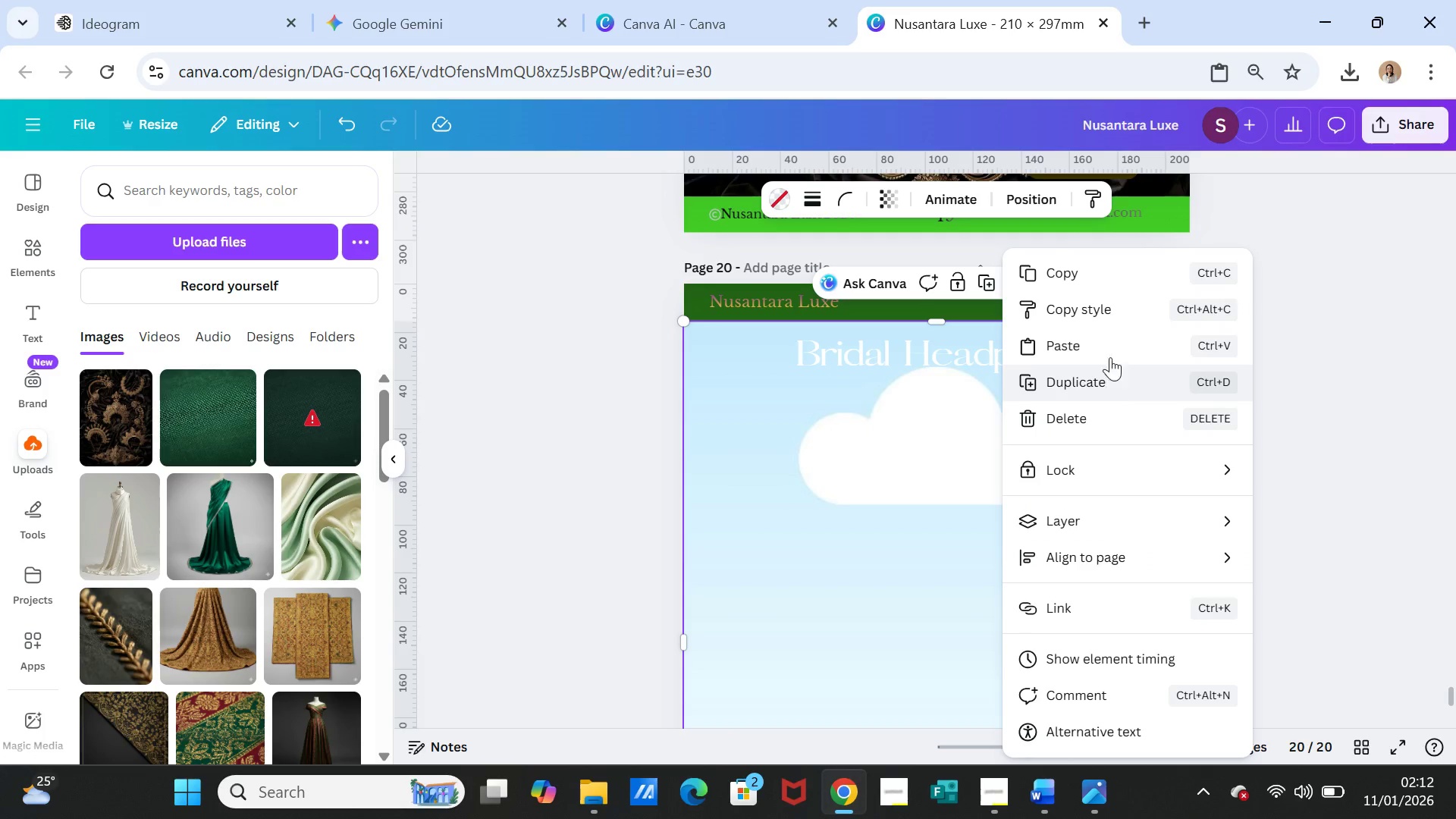 
left_click([1106, 343])
 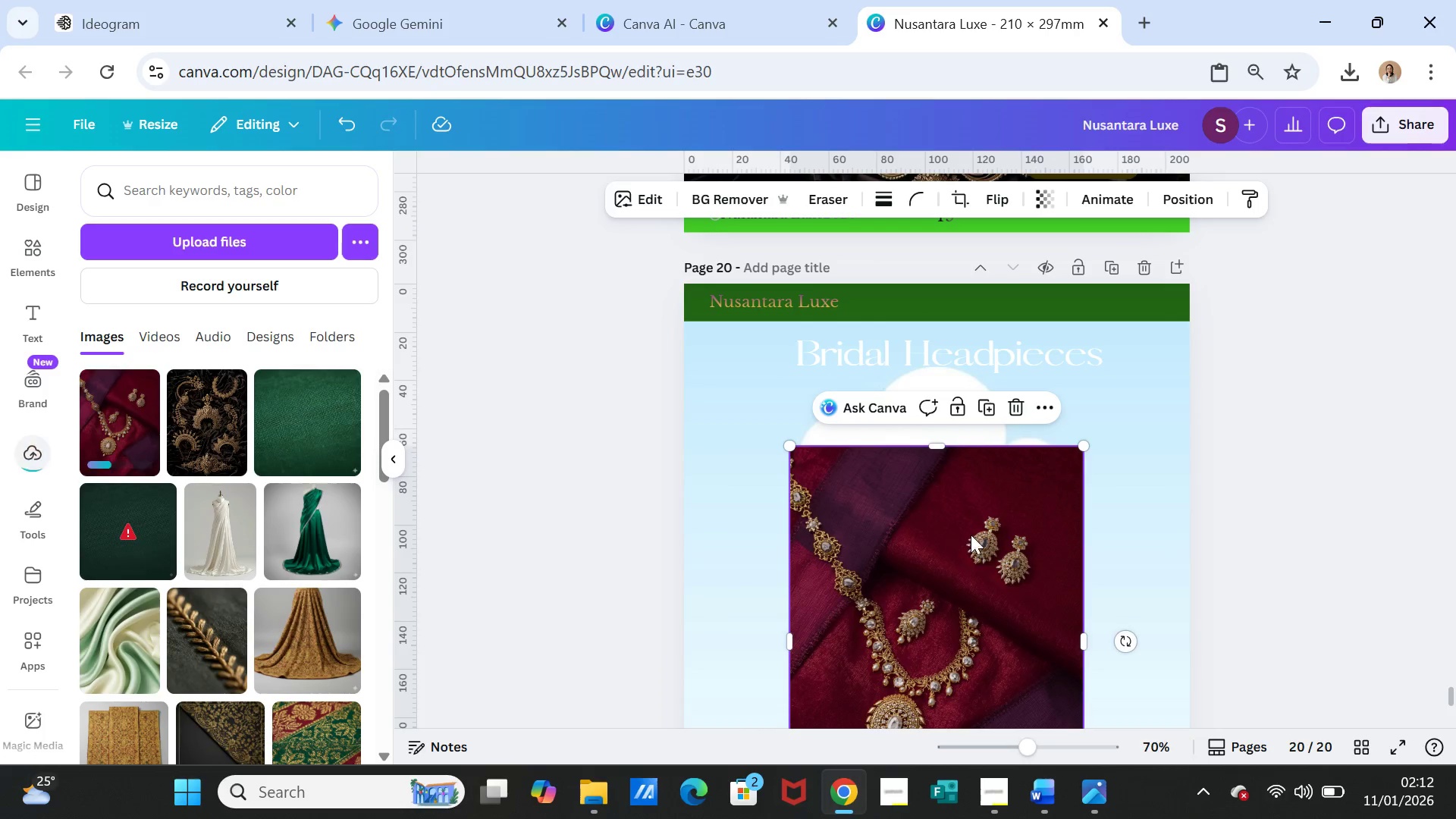 
left_click_drag(start_coordinate=[971, 534], to_coordinate=[1355, 519])
 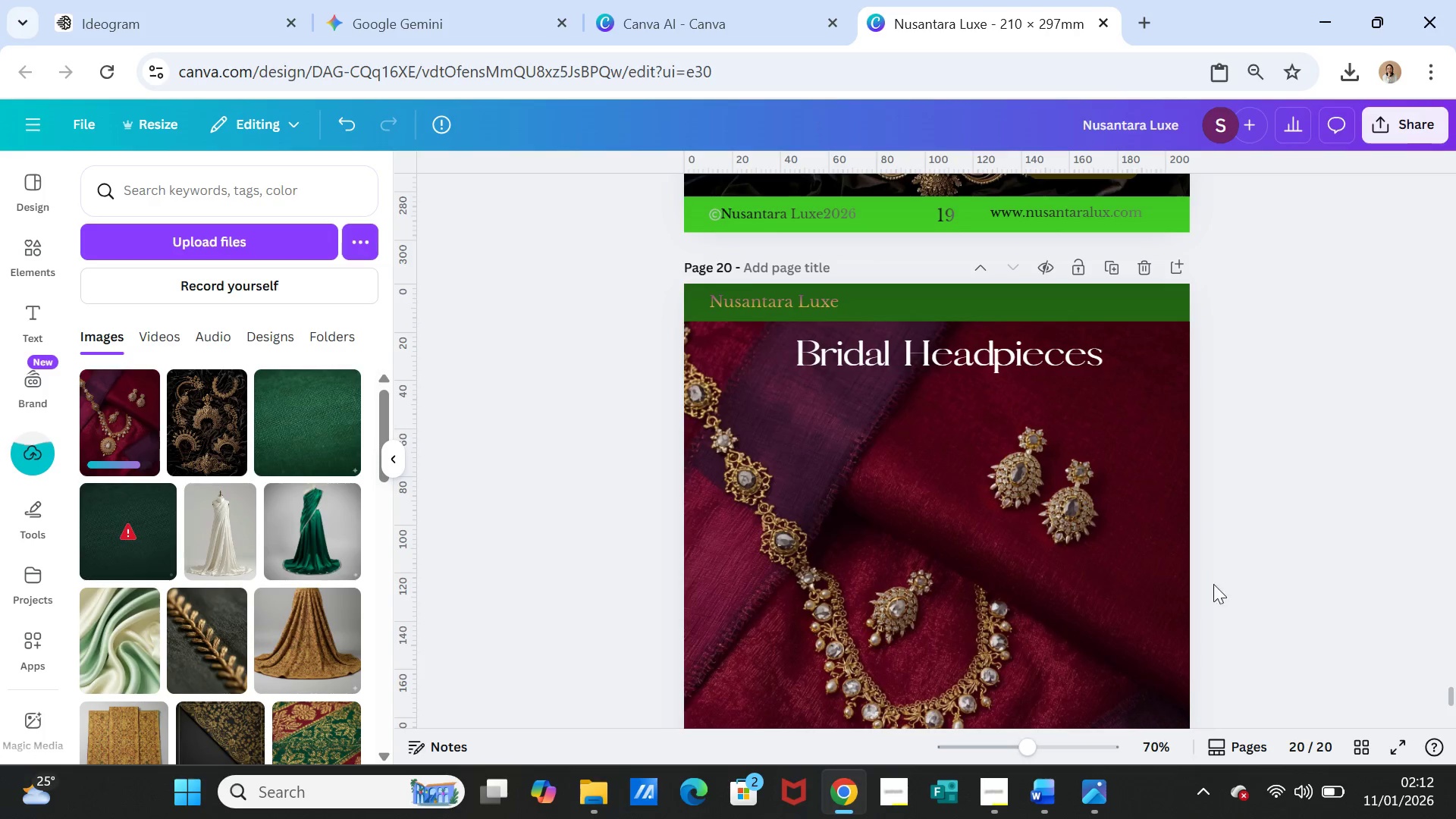 
left_click([1355, 519])
 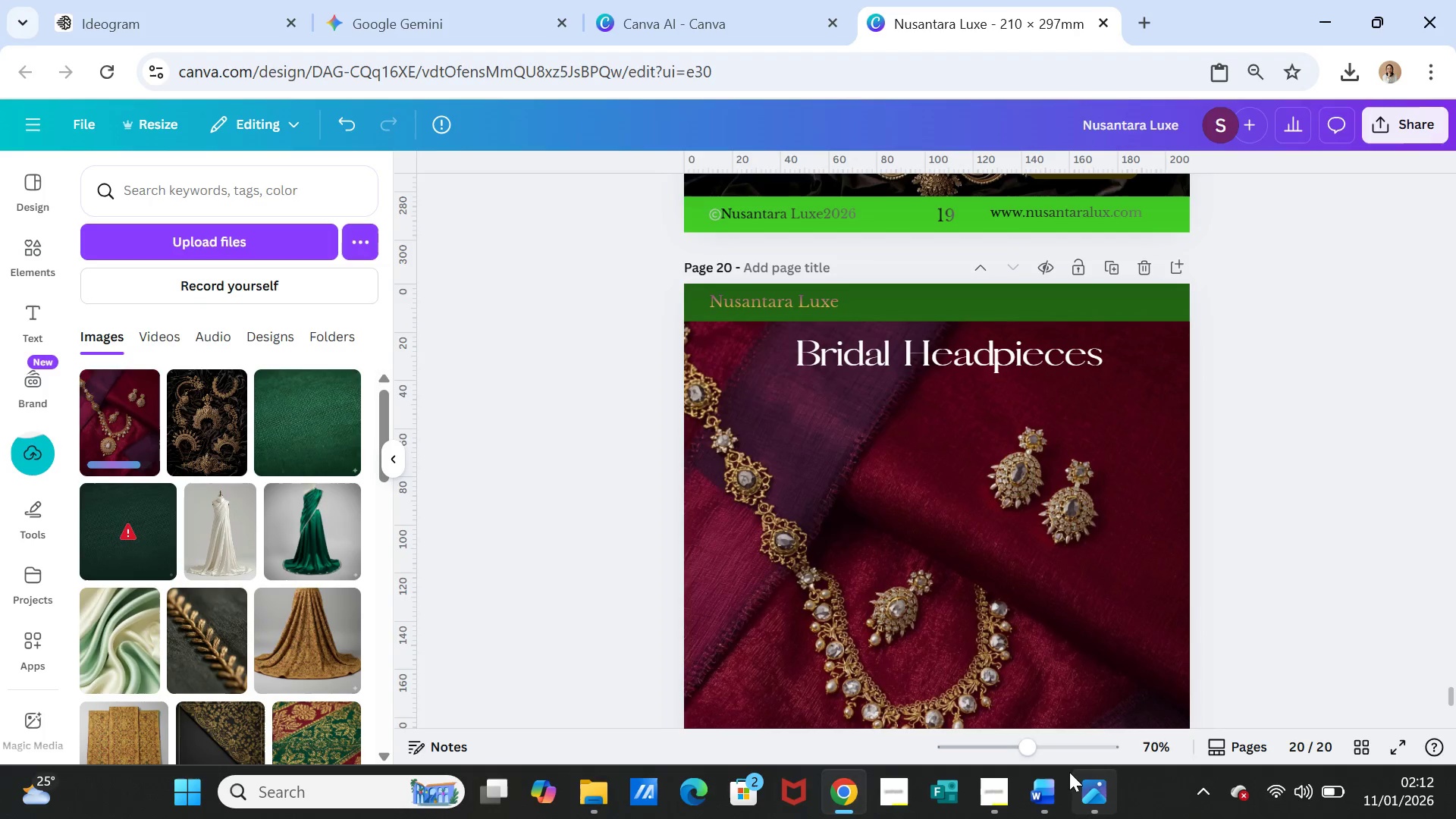 
left_click([1047, 799])
 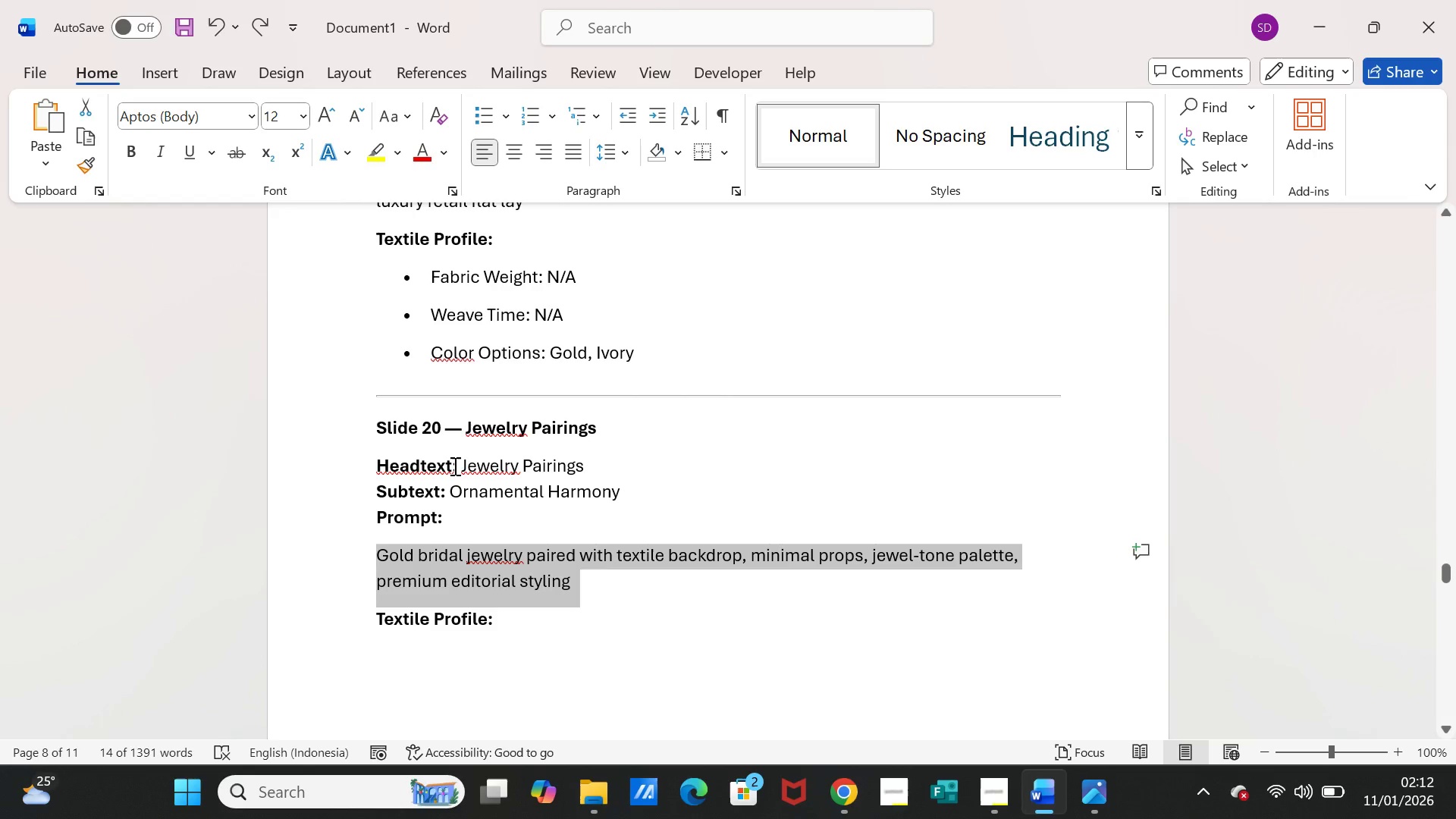 
left_click_drag(start_coordinate=[463, 466], to_coordinate=[547, 464])
 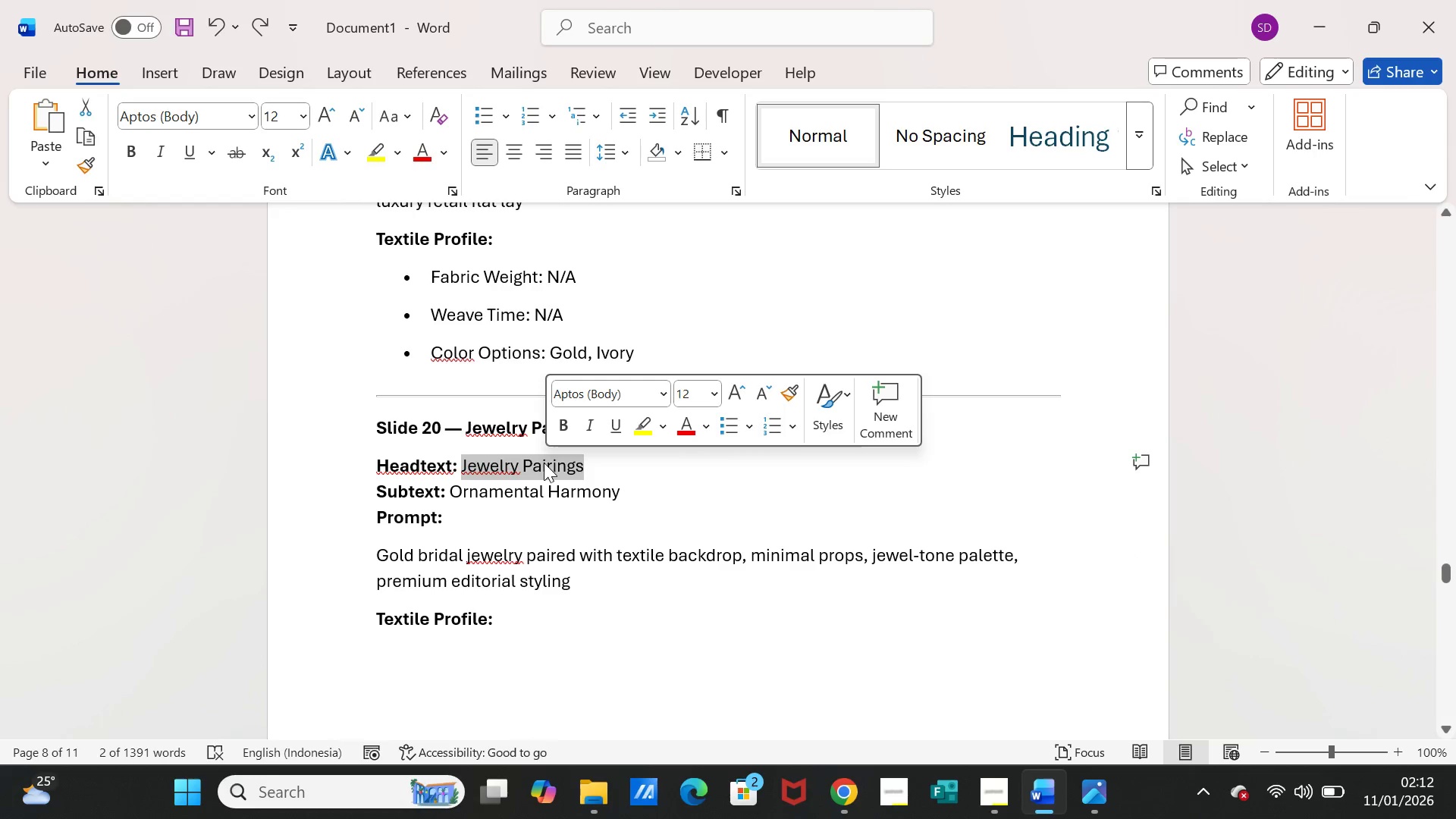 
key(Control+C)
 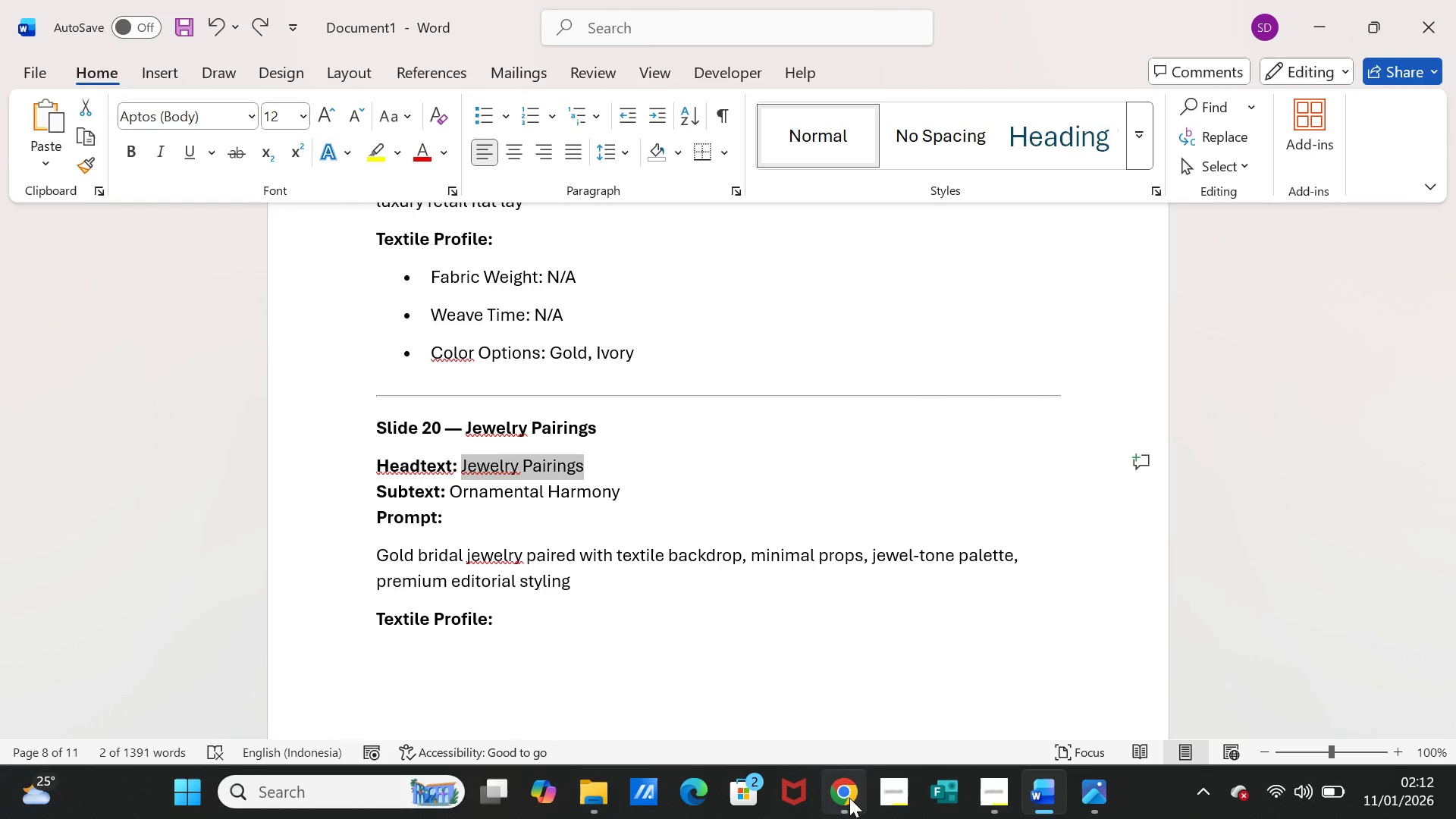 
left_click([848, 798])
 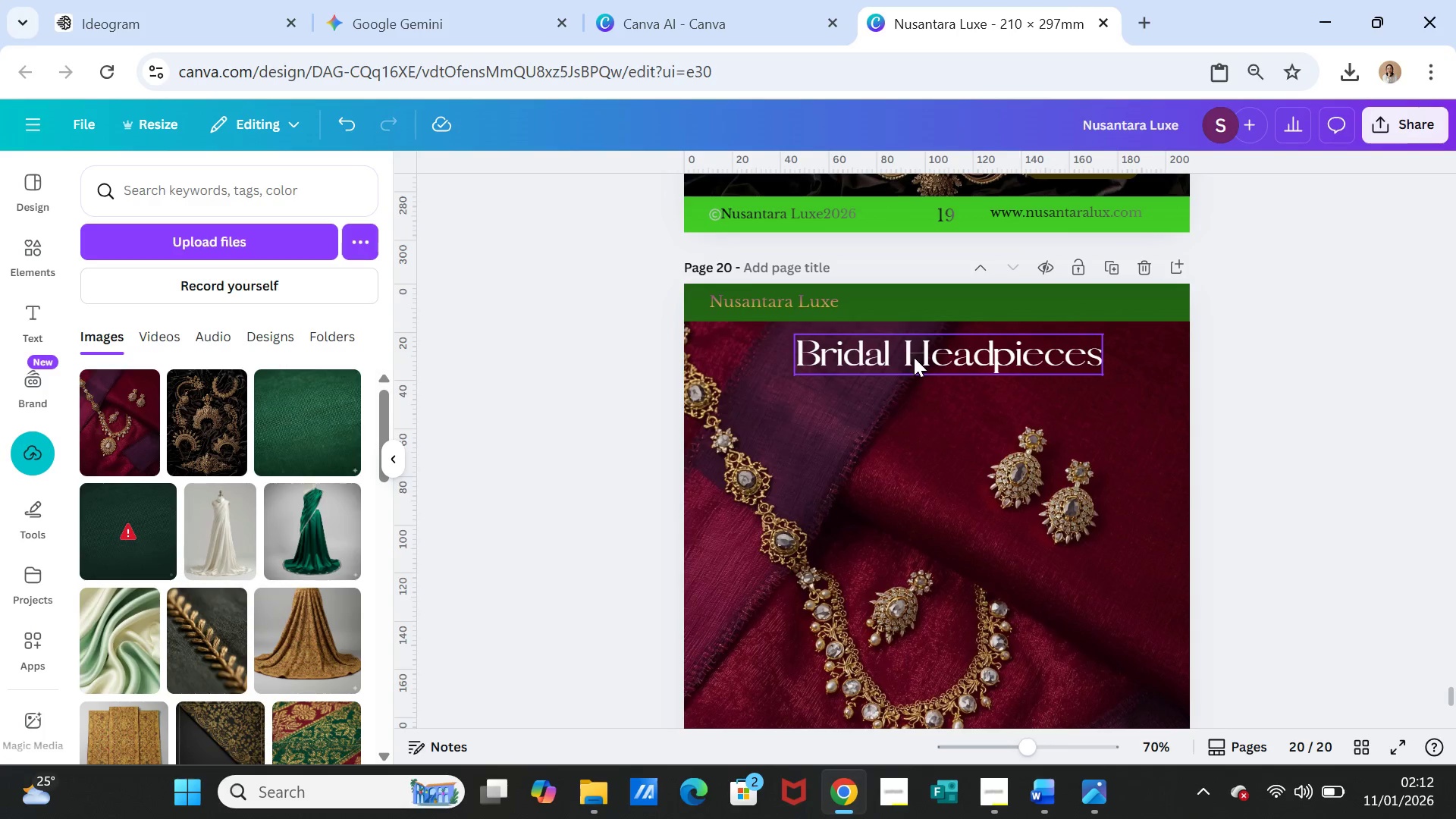 
double_click([914, 357])
 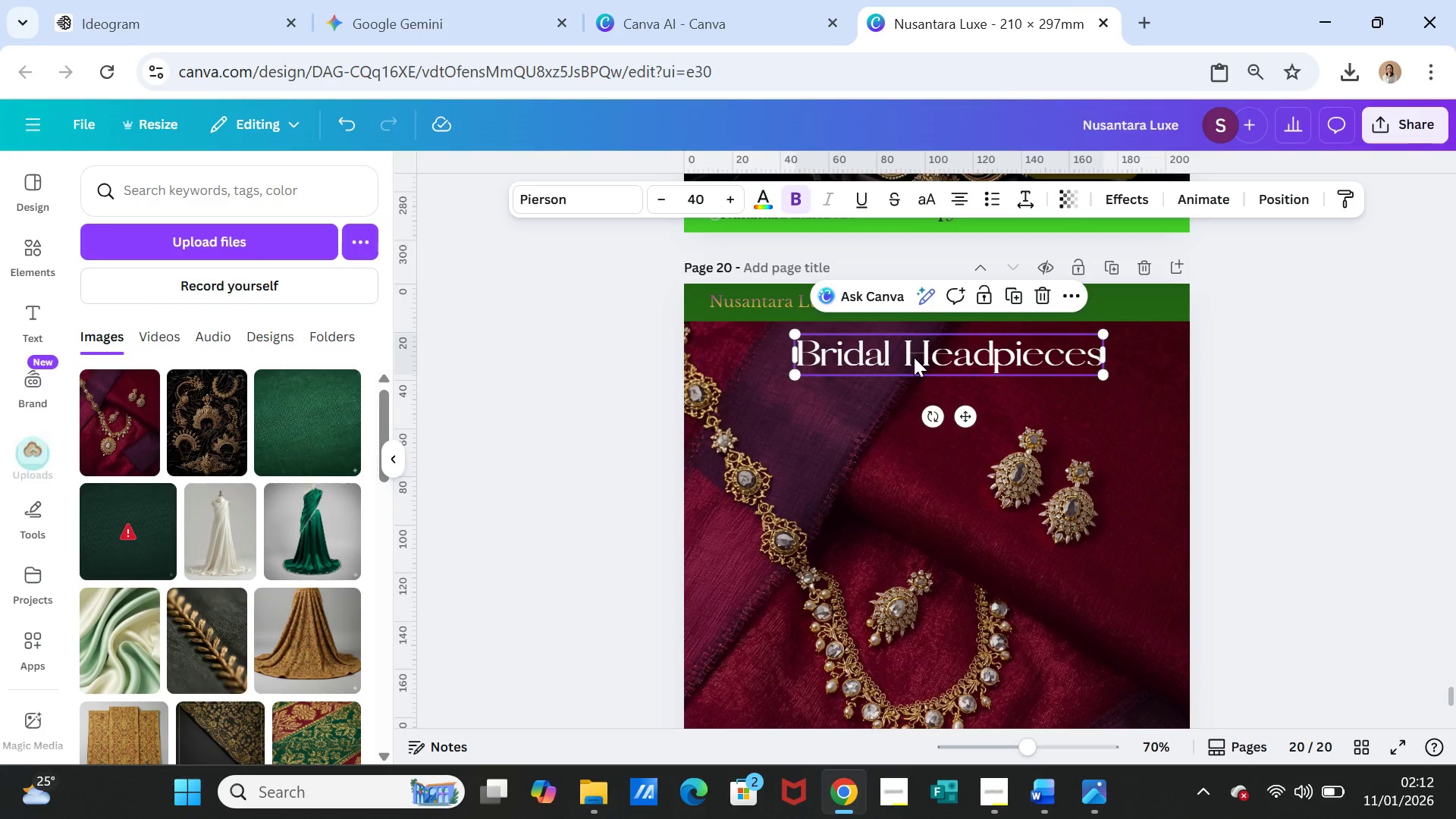 
triple_click([914, 357])
 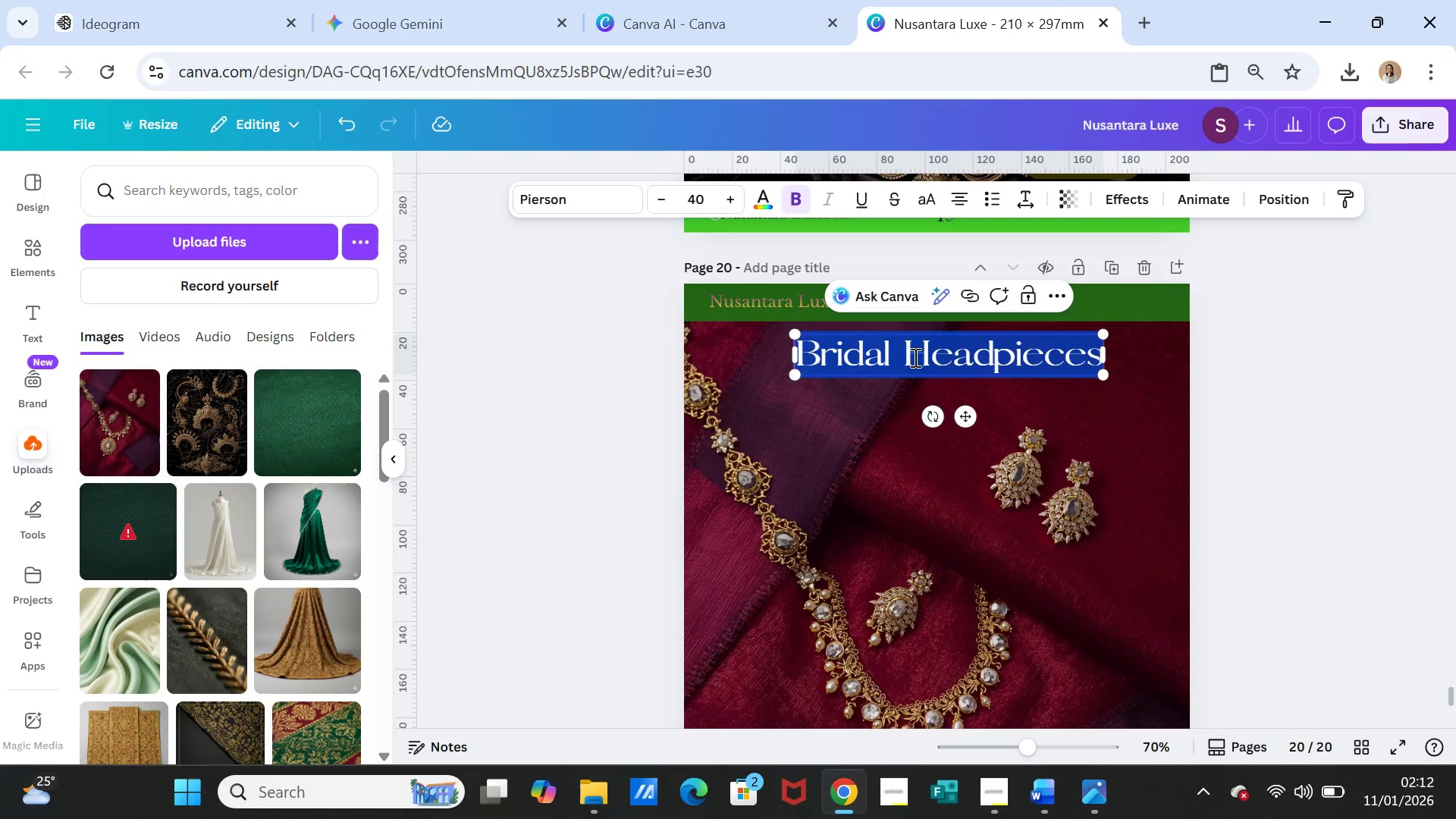 
key(Control+V)
 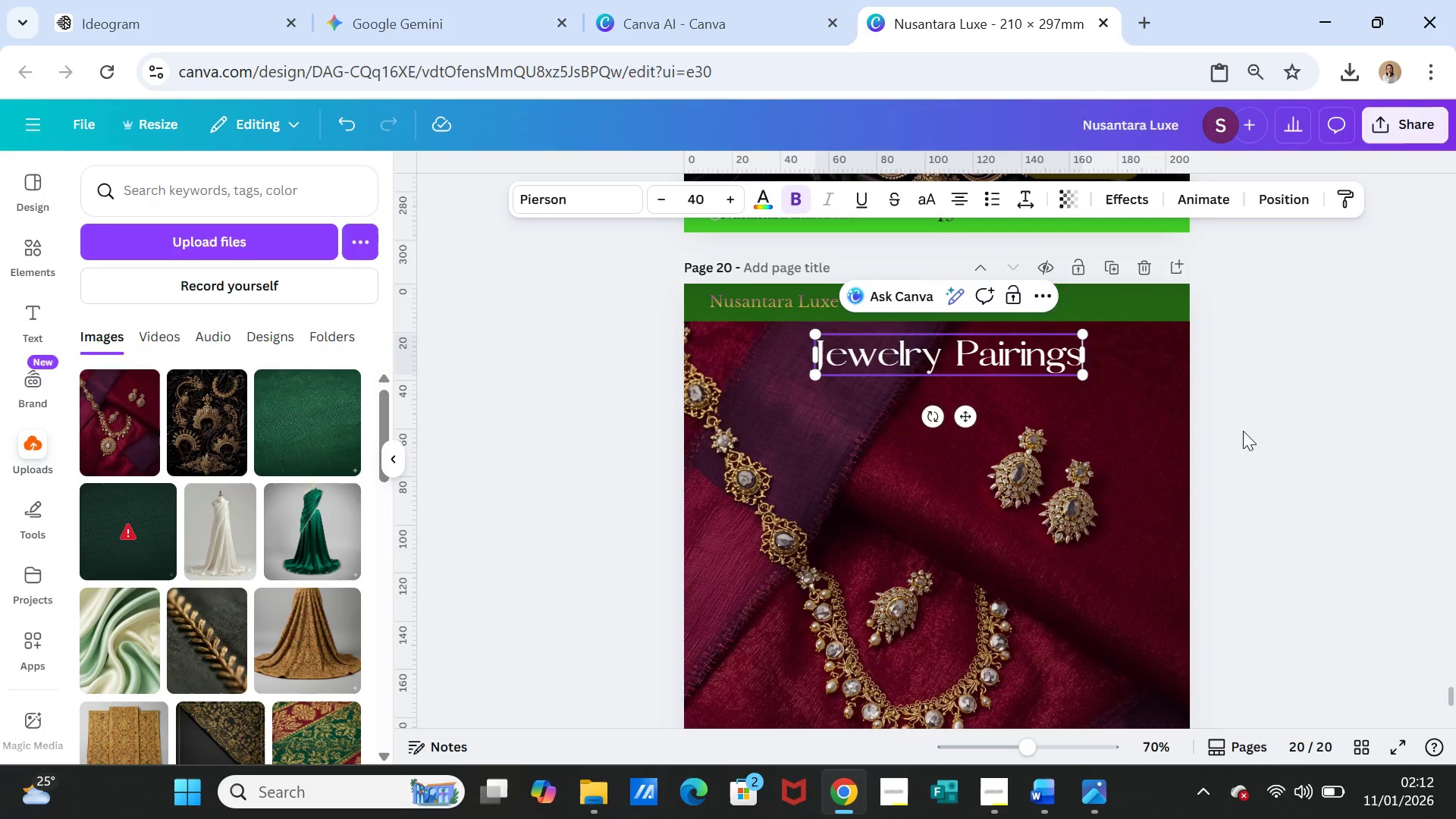 
left_click([1243, 431])
 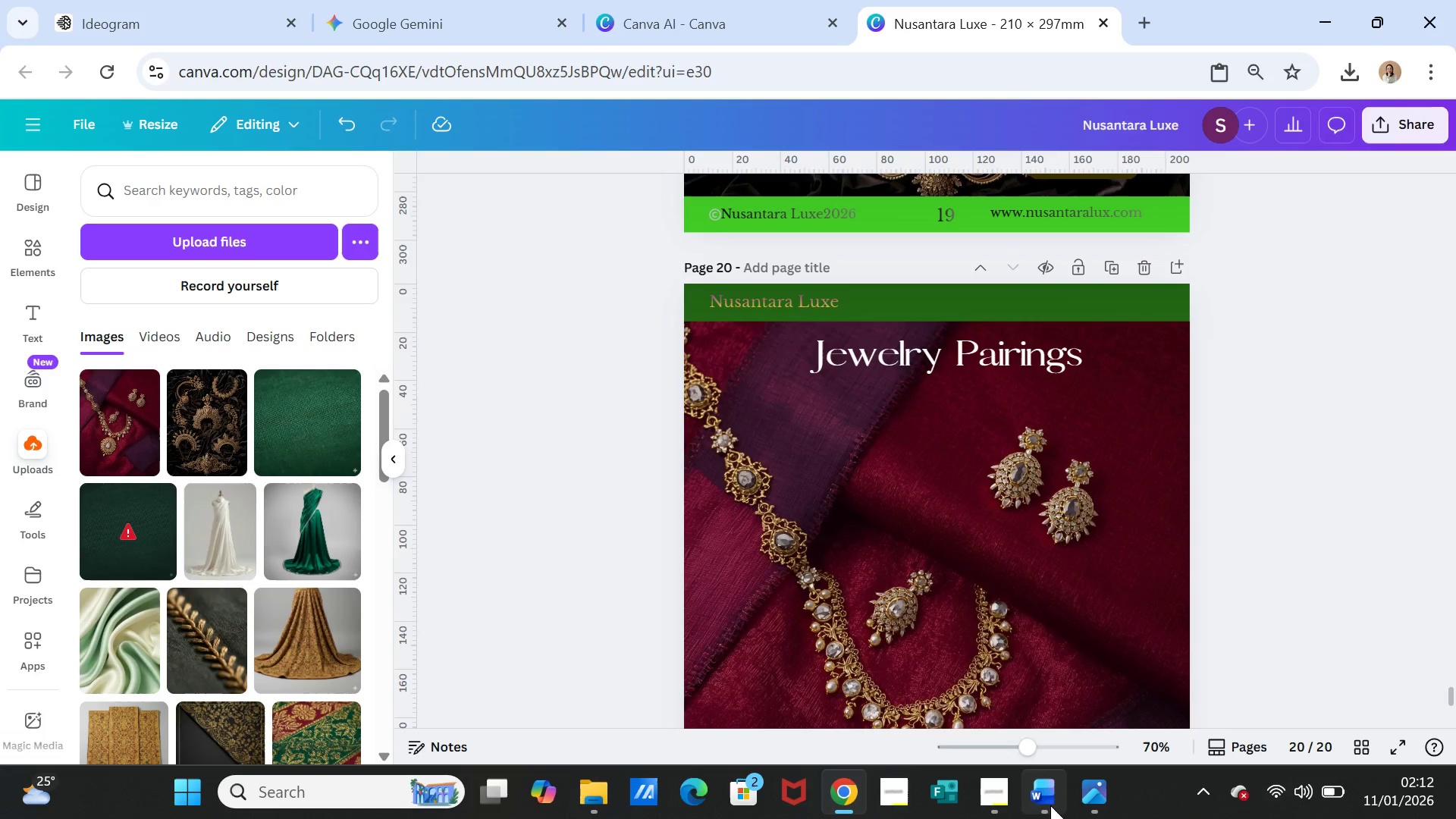 
left_click([1050, 804])
 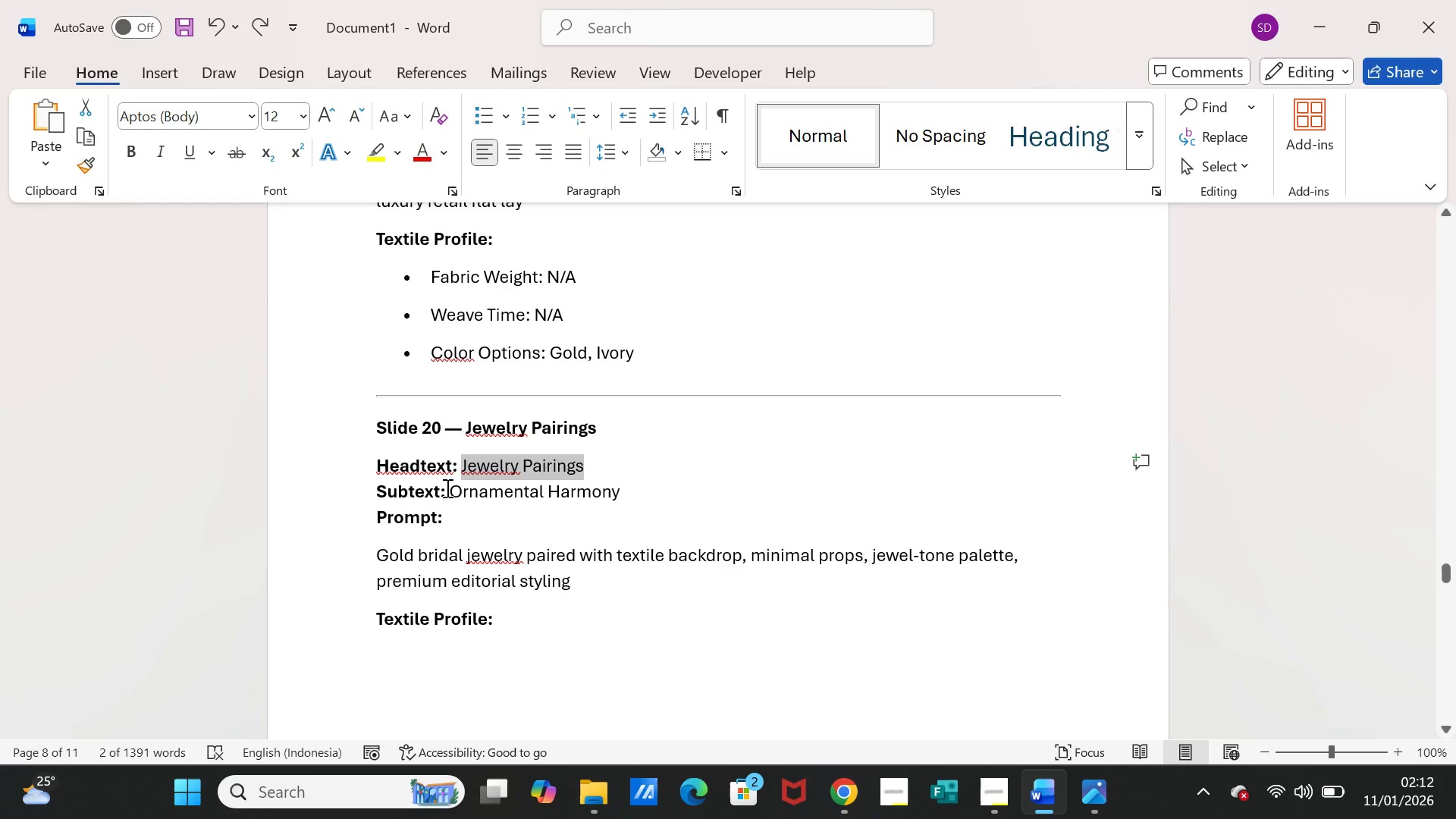 
left_click_drag(start_coordinate=[448, 488], to_coordinate=[595, 491])
 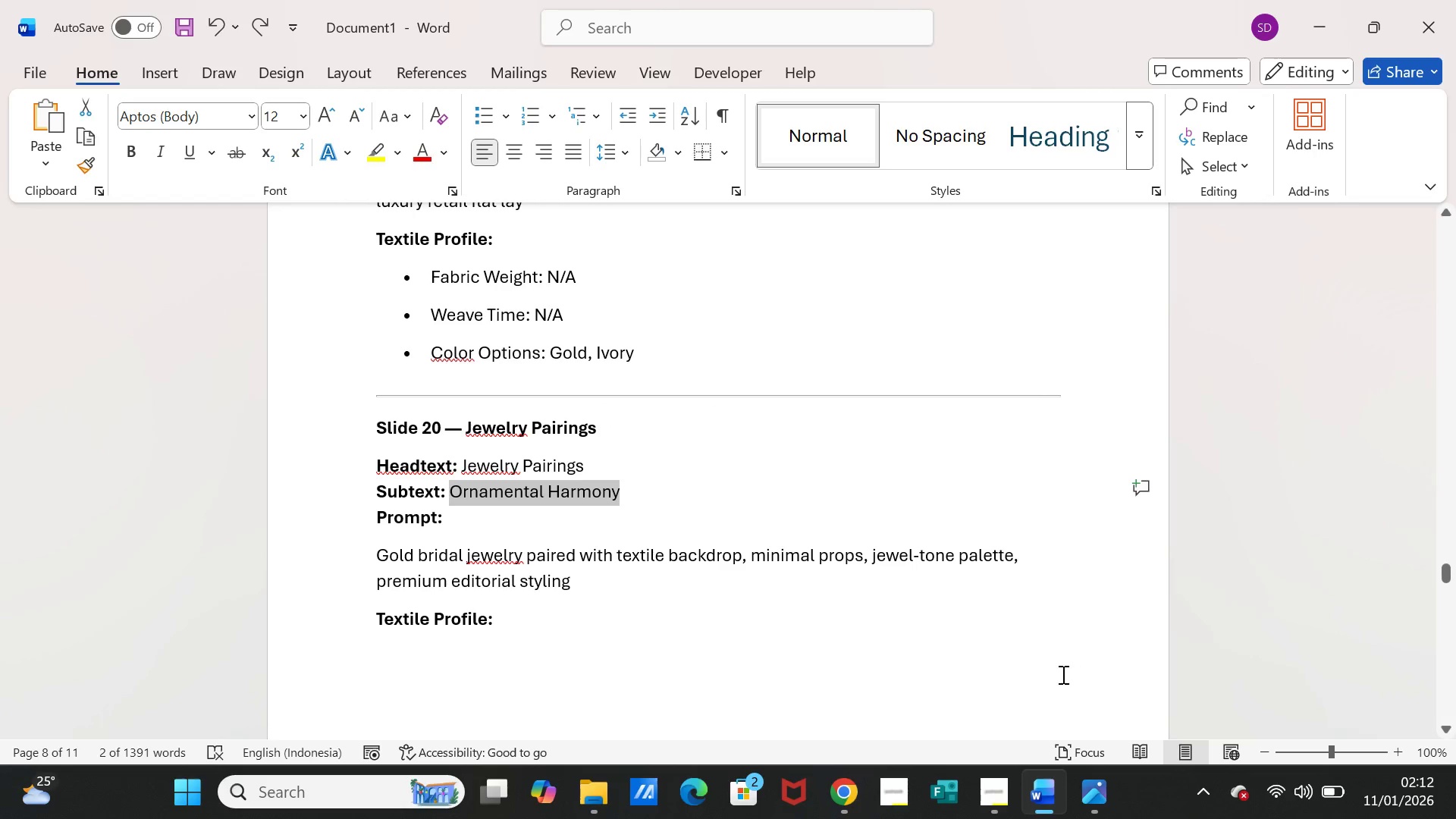 
key(Control+C)
 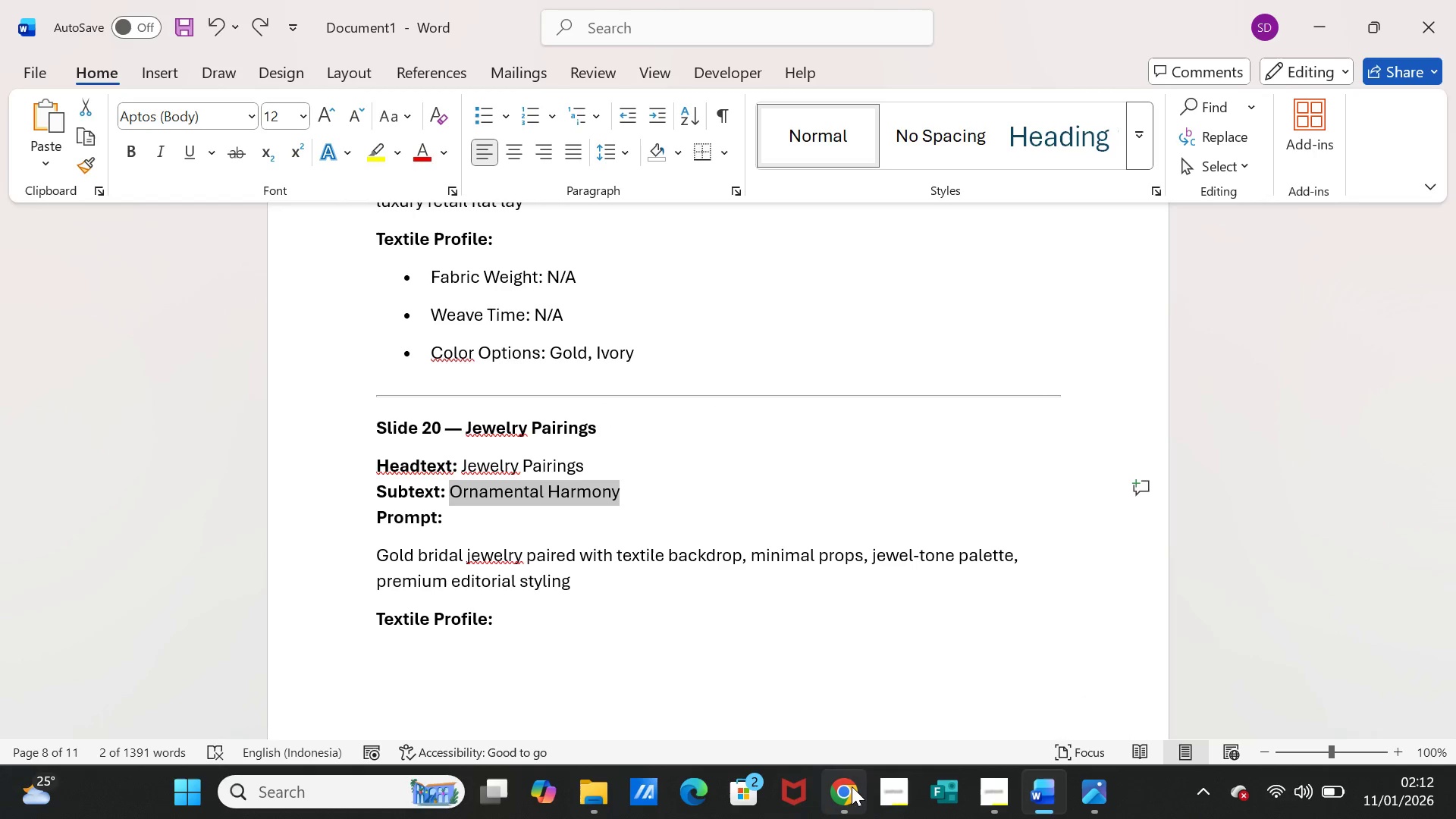 
left_click([852, 786])
 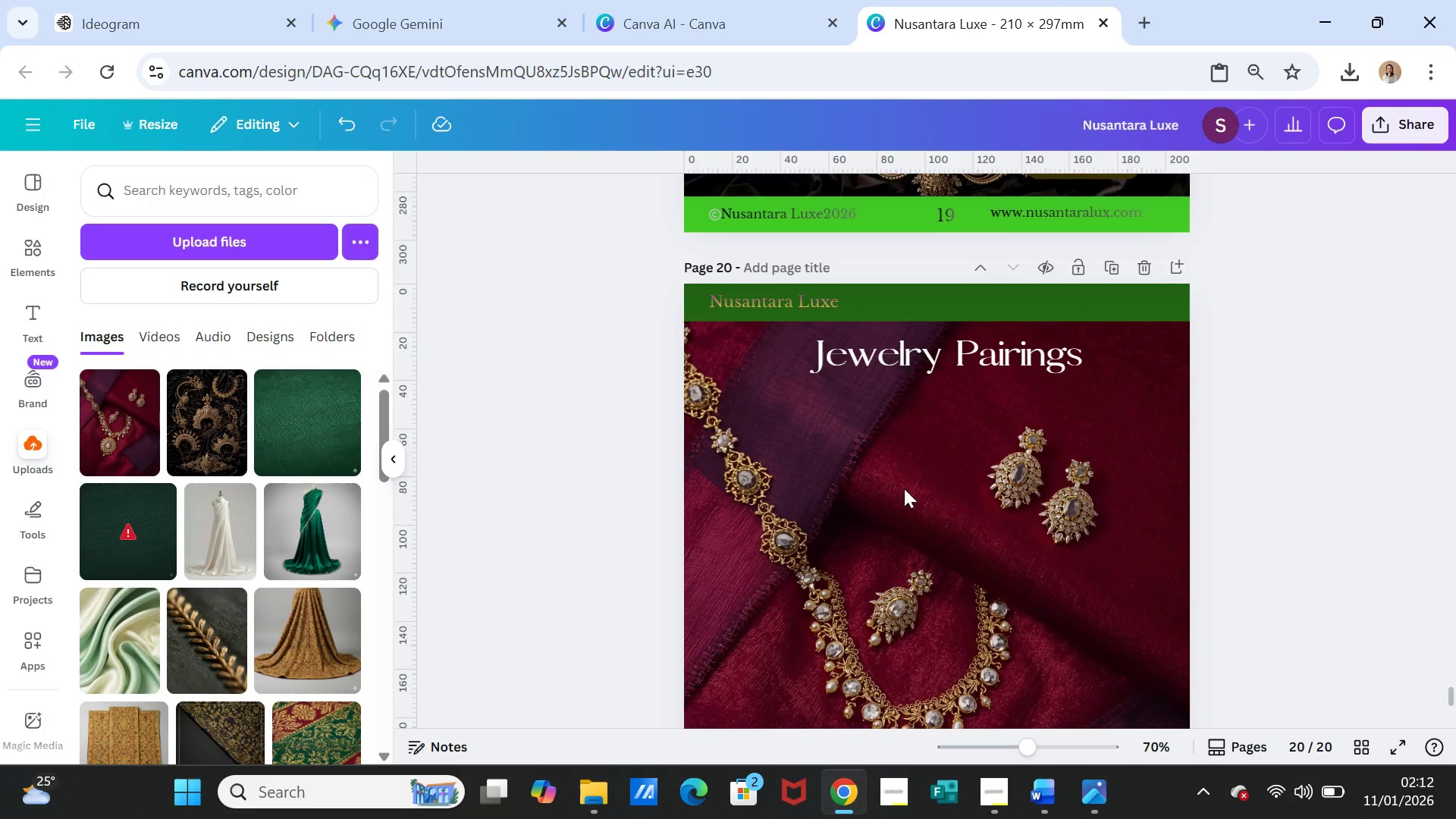 
scroll: coordinate [903, 613], scroll_direction: down, amount: 3.0
 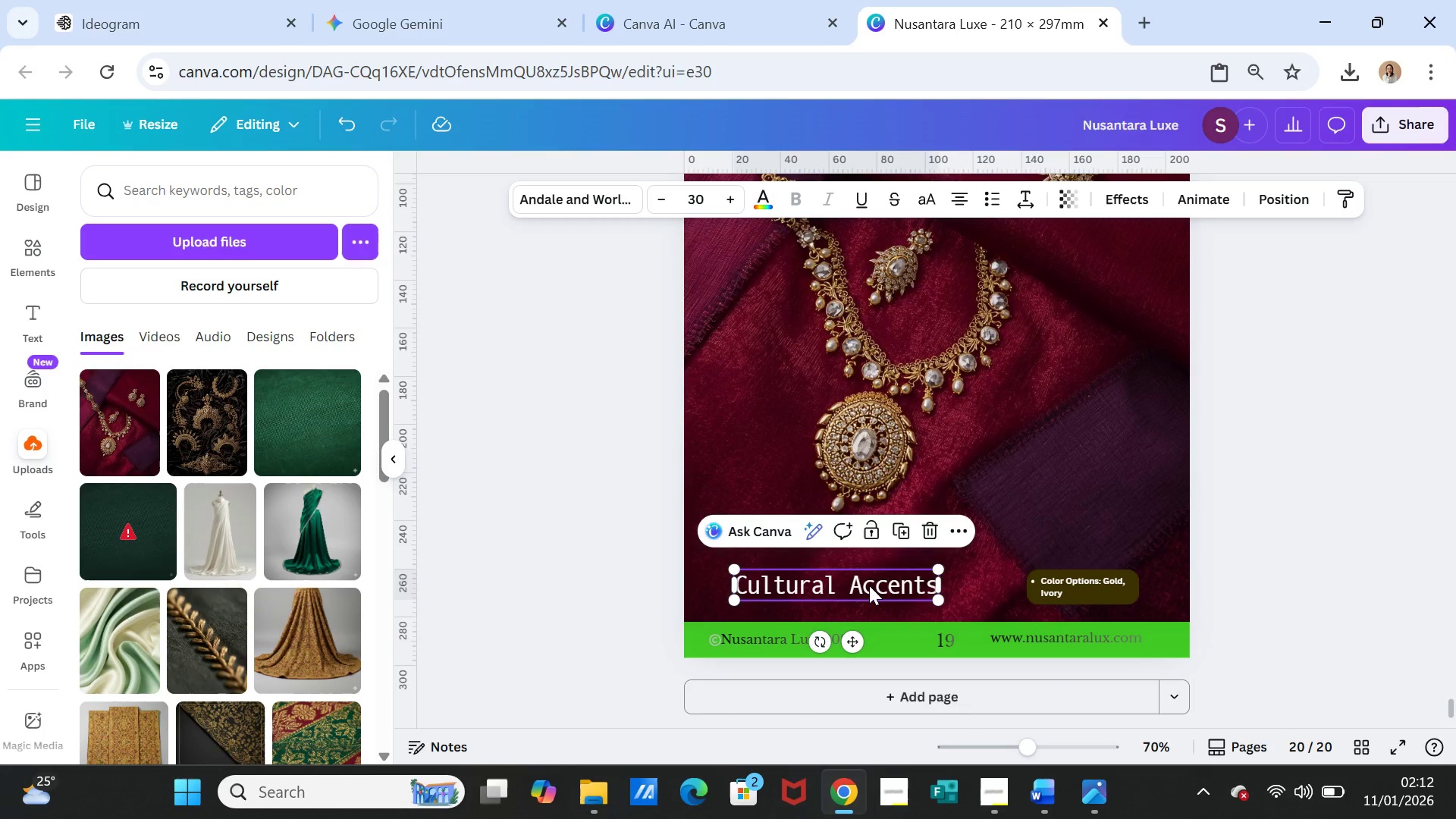 
double_click([869, 585])
 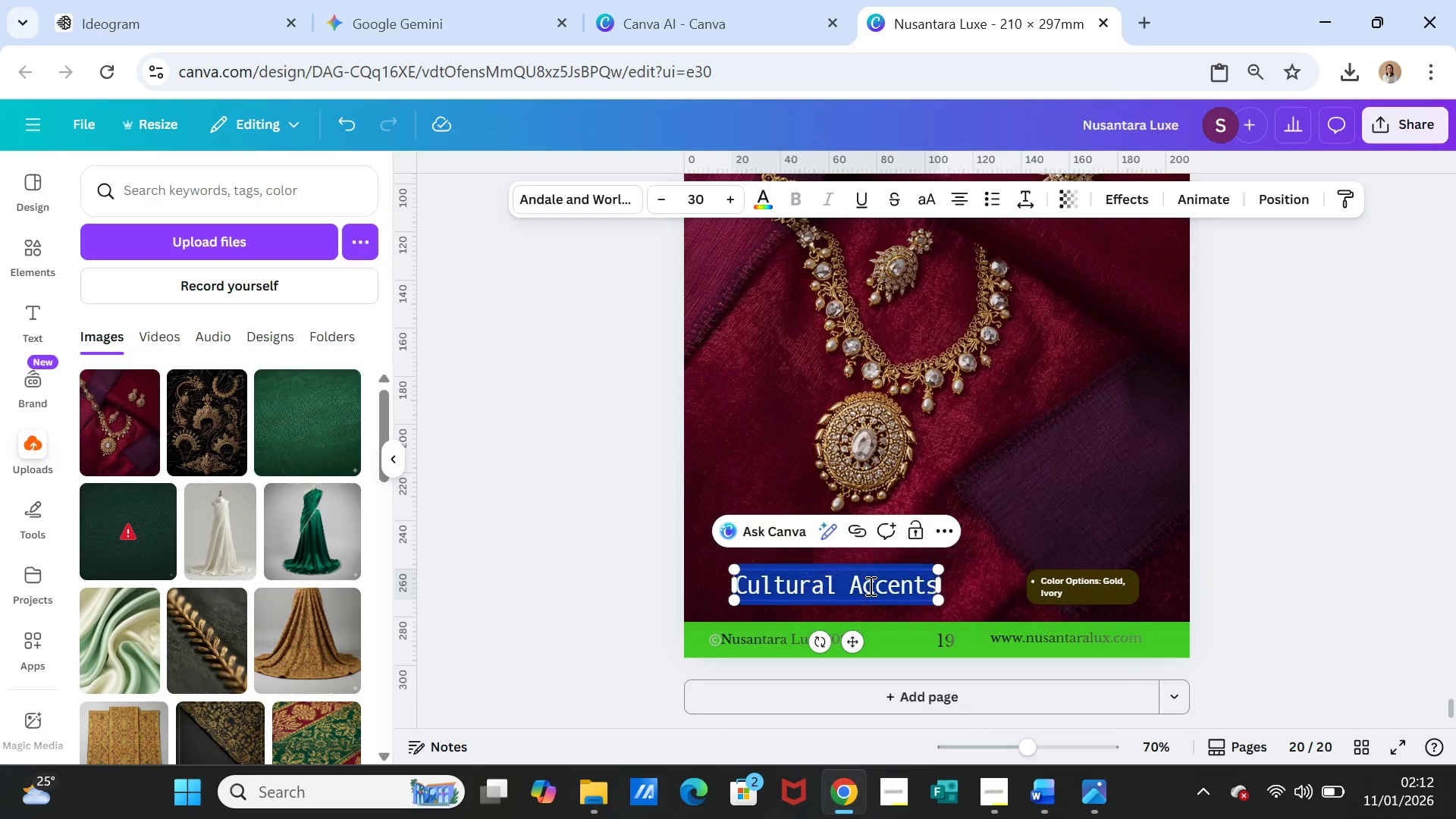 
triple_click([869, 585])
 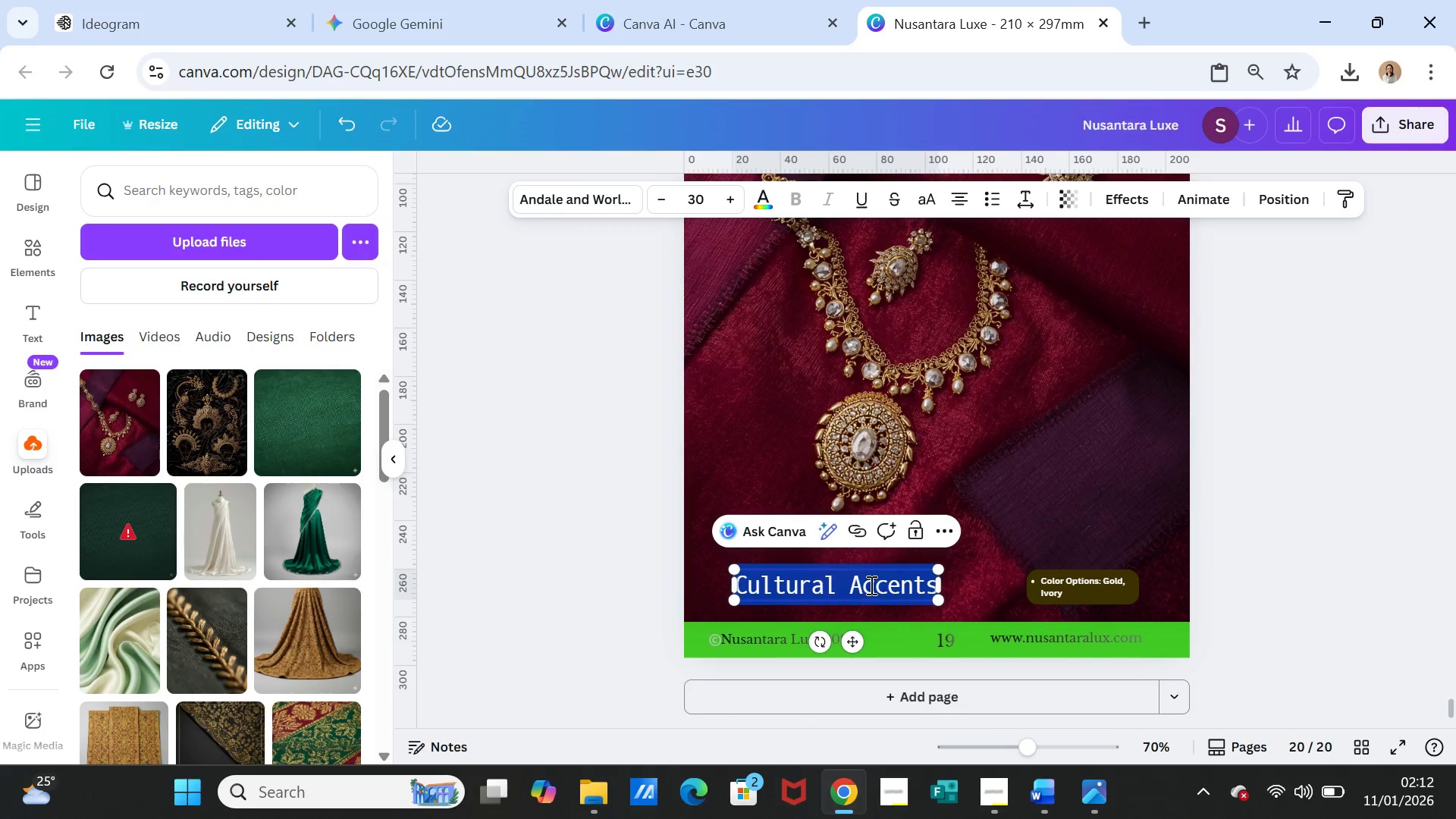 
key(Control+V)
 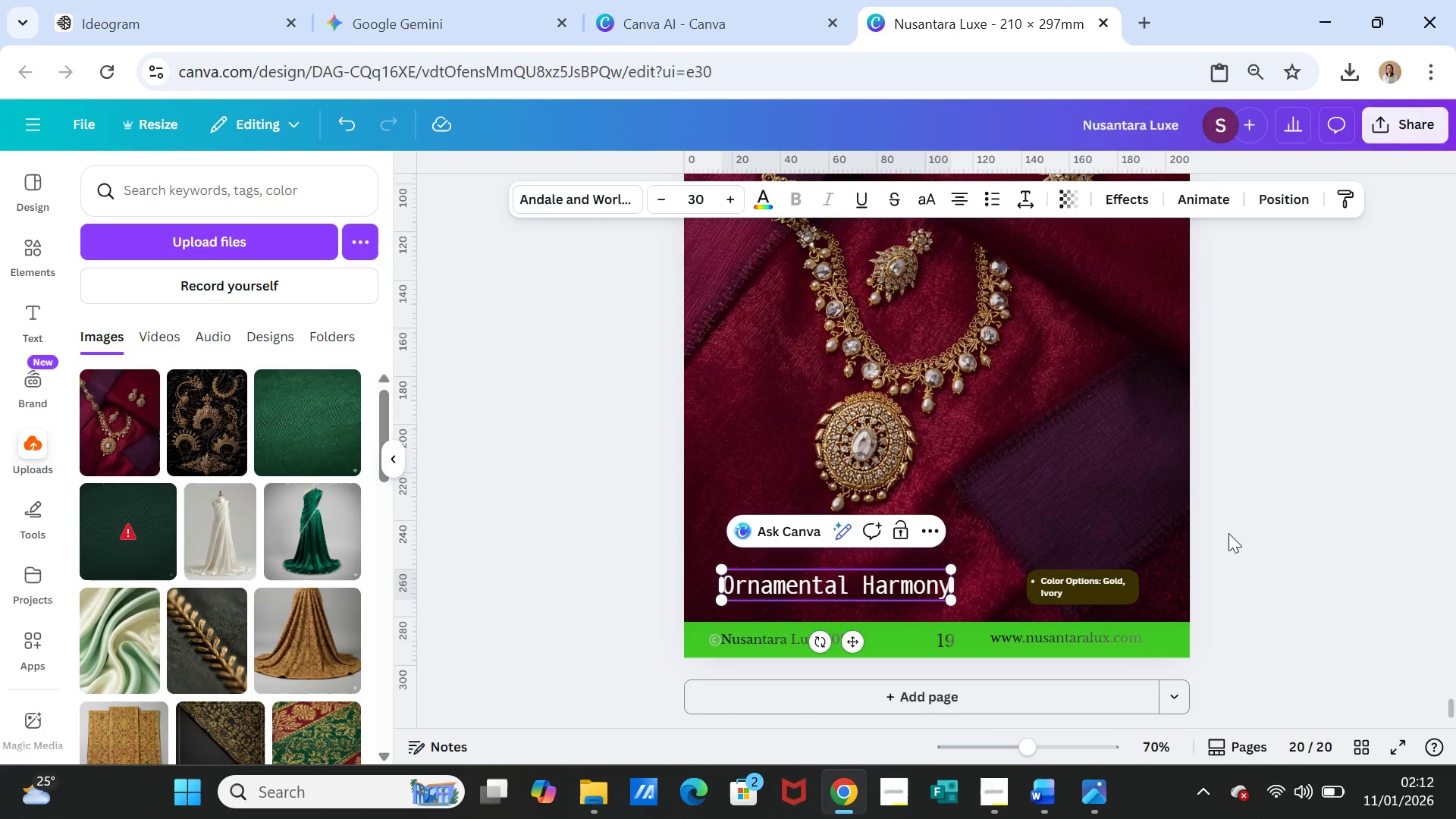 
left_click([1228, 533])
 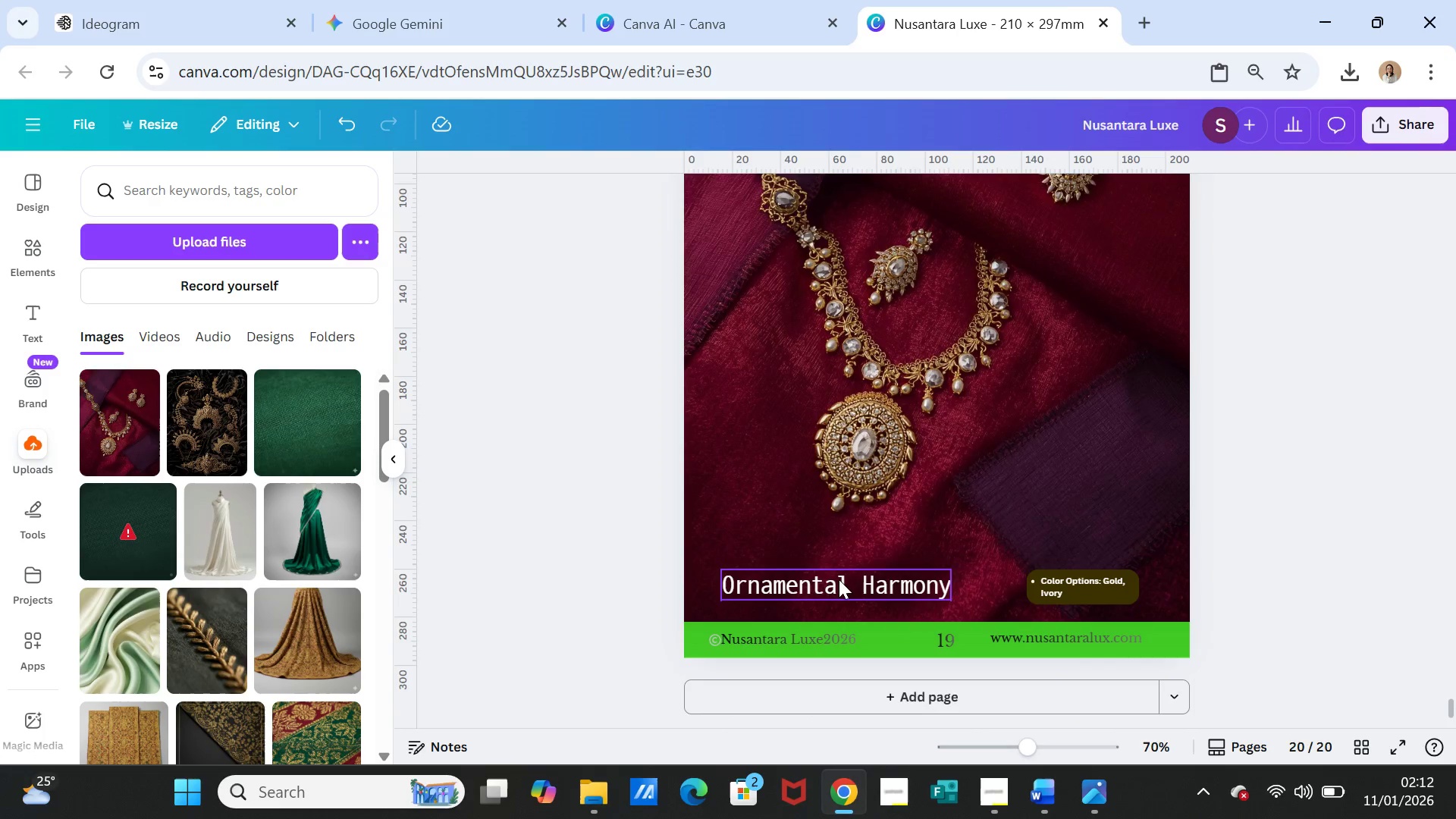 
left_click_drag(start_coordinate=[838, 582], to_coordinate=[852, 587])
 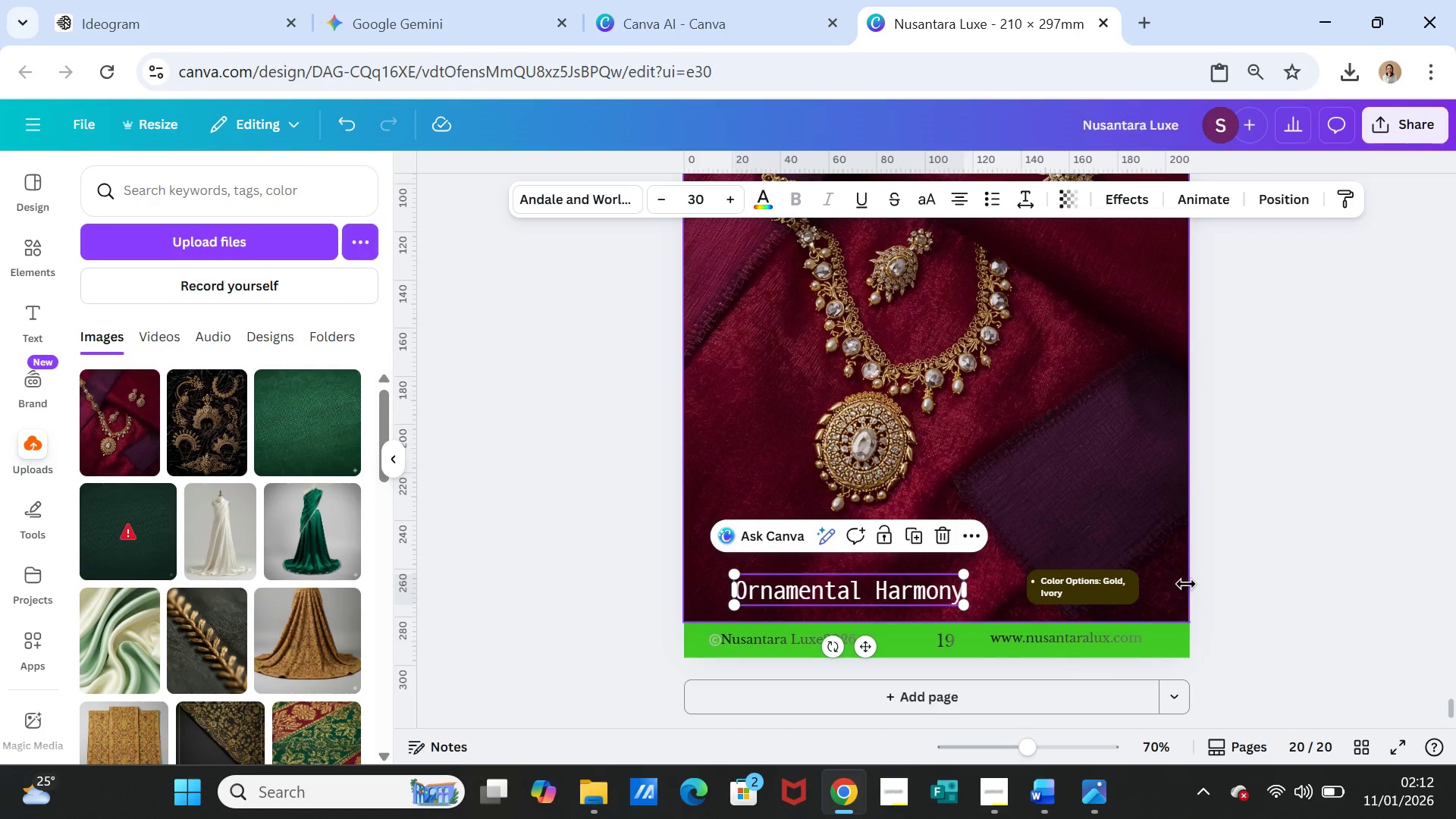 
left_click([1186, 584])
 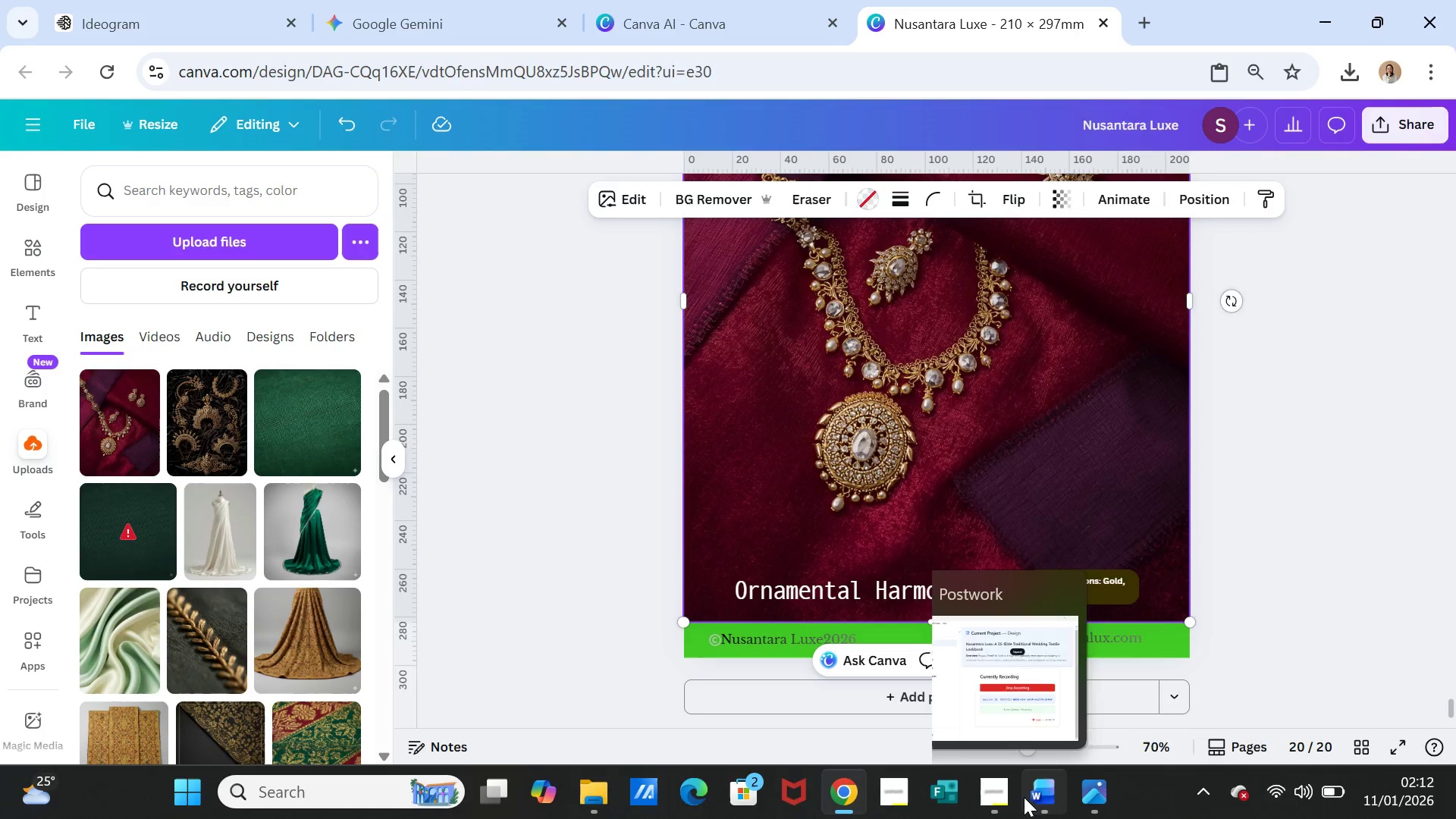 
left_click([1039, 794])
 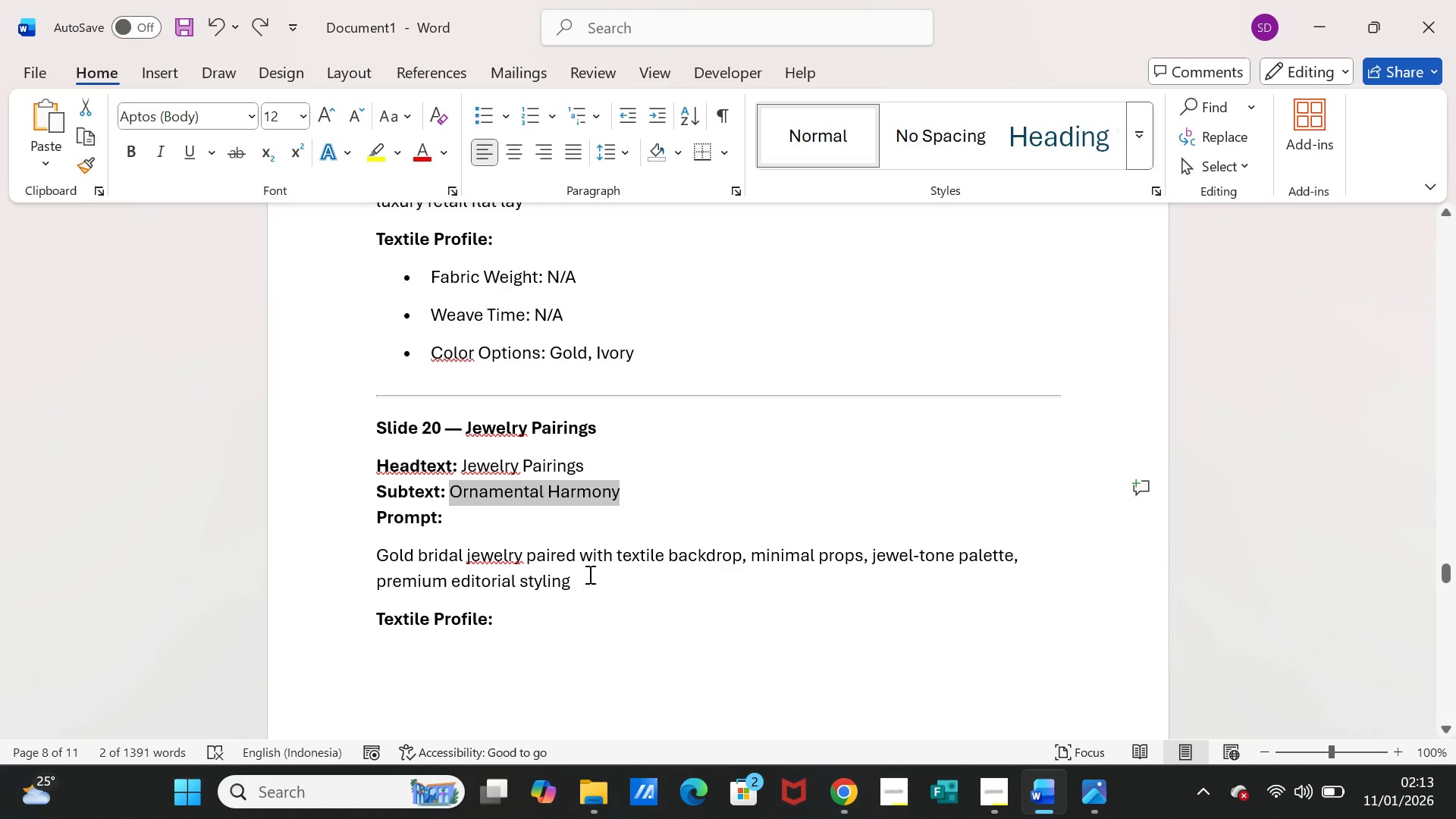 
scroll: coordinate [588, 574], scroll_direction: down, amount: 5.0
 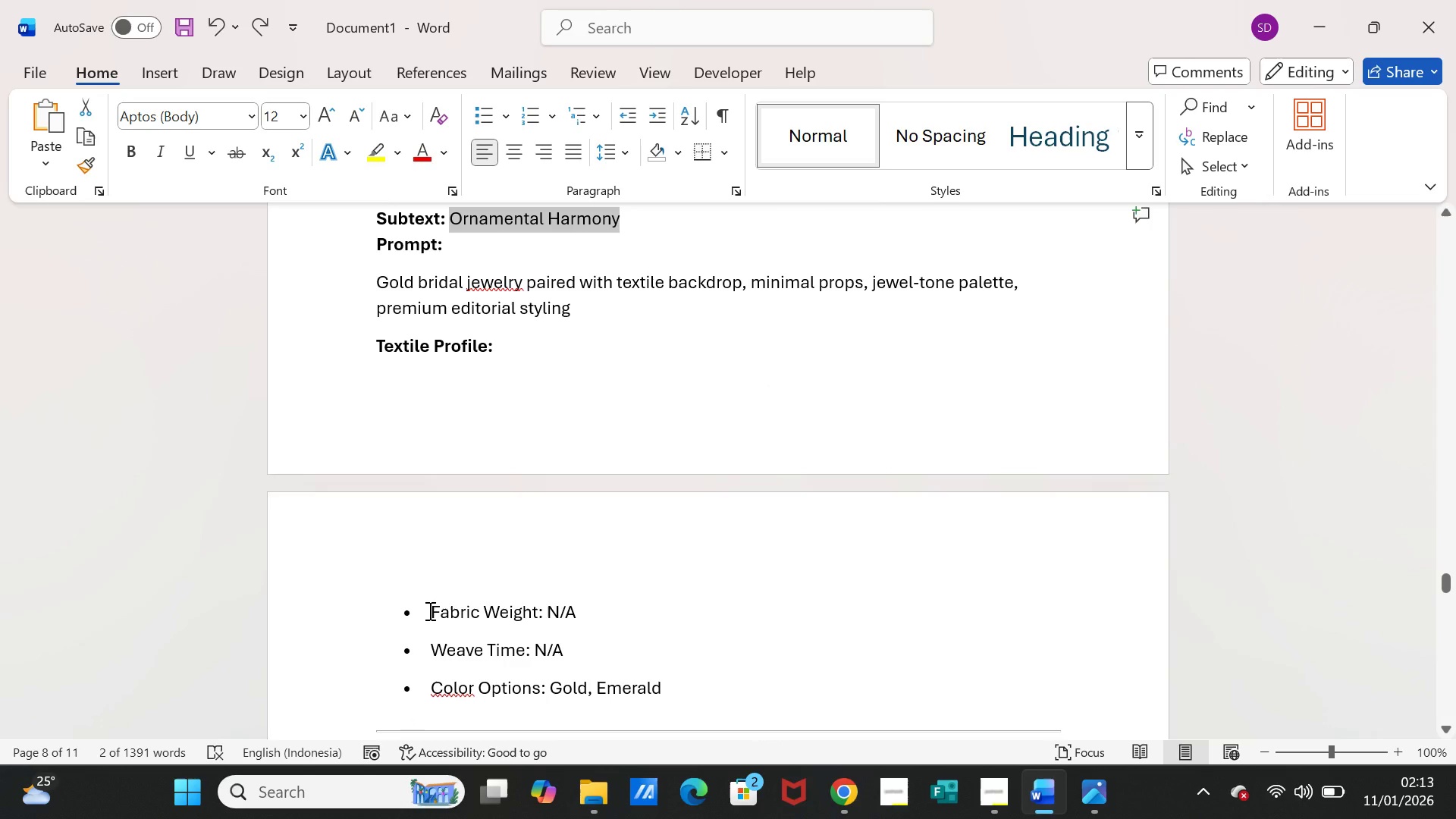 
scroll: coordinate [428, 610], scroll_direction: up, amount: 1.0
 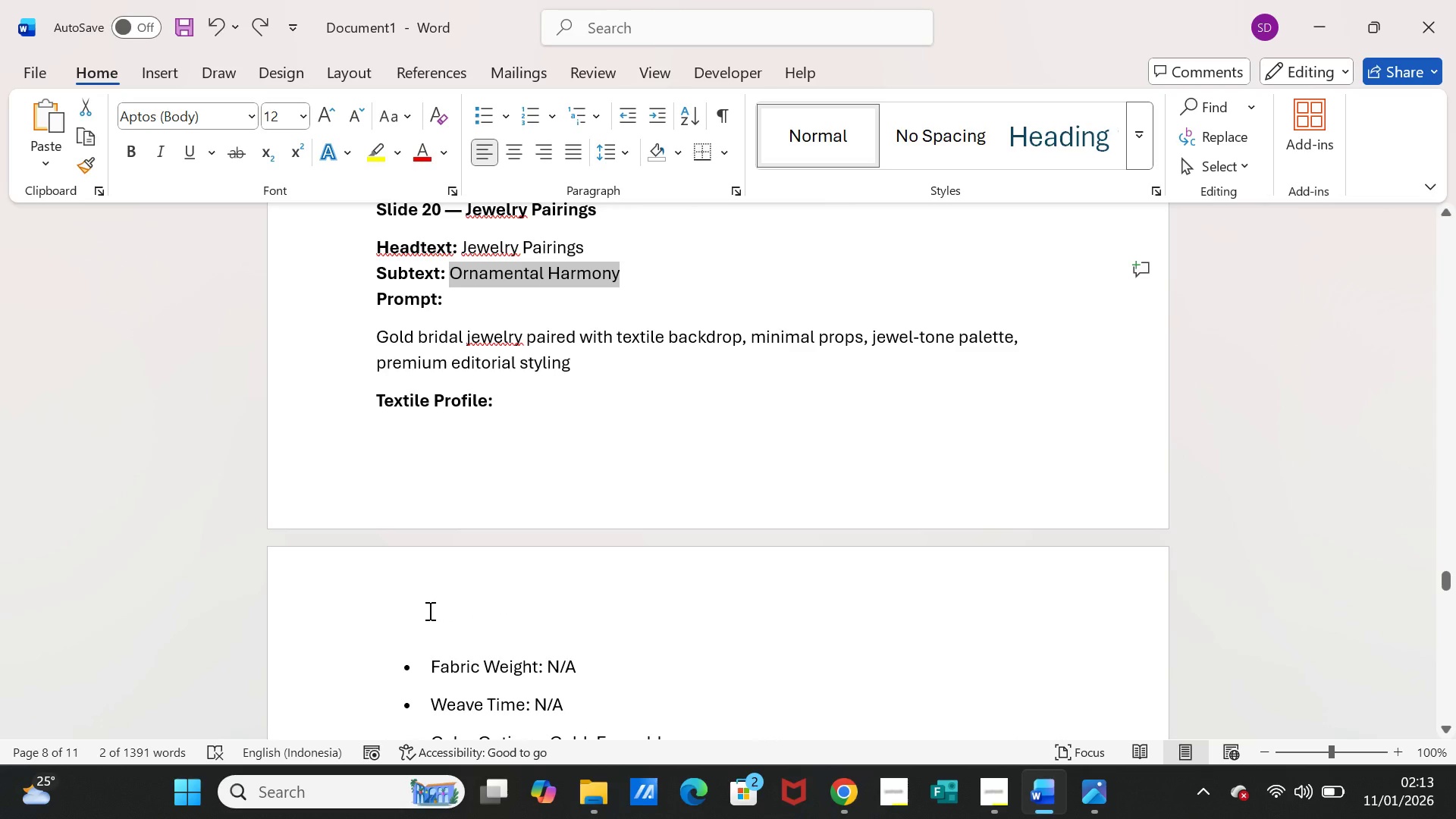 
scroll: coordinate [428, 610], scroll_direction: down, amount: 1.0
 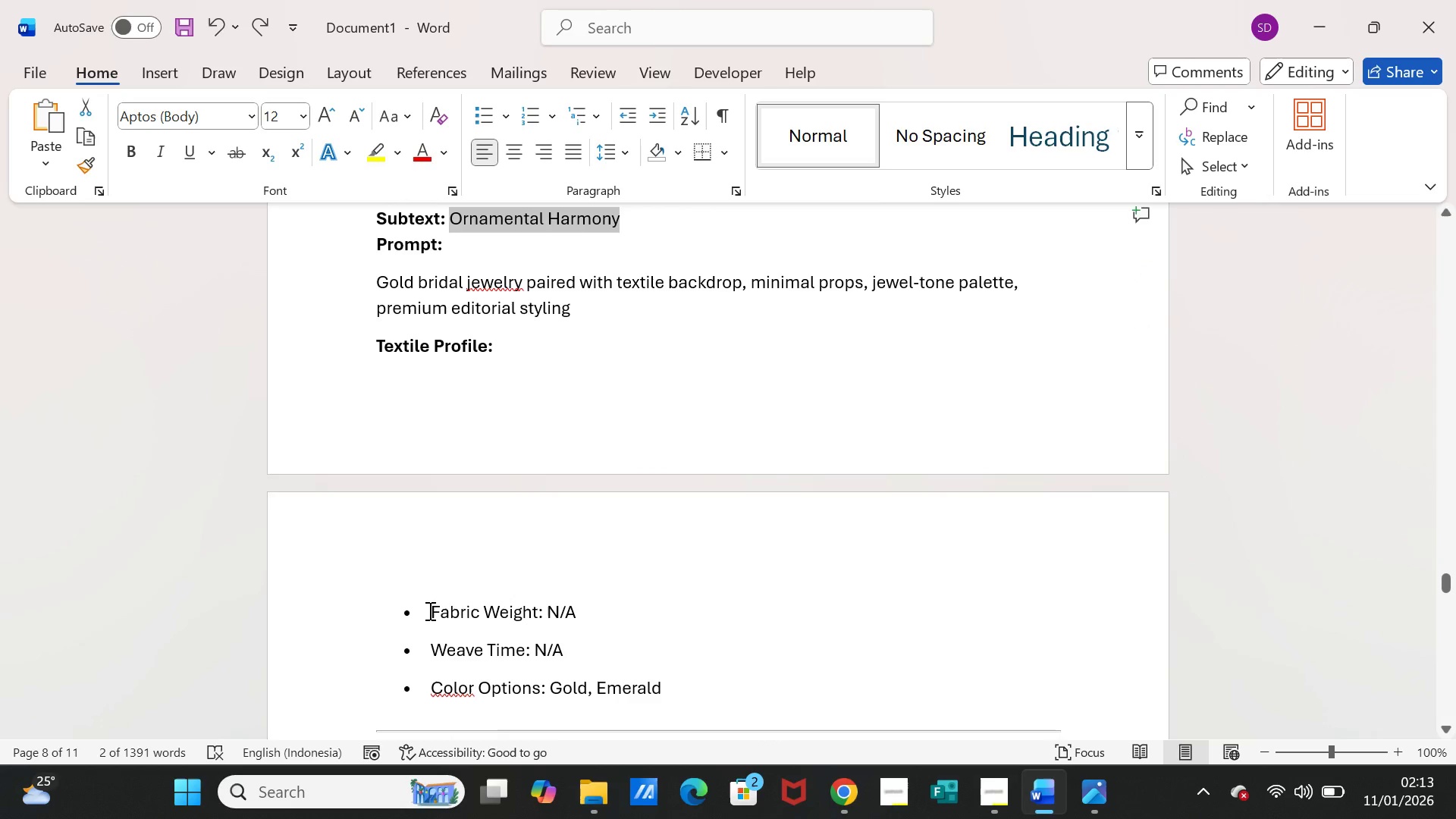 
left_click([428, 610])
 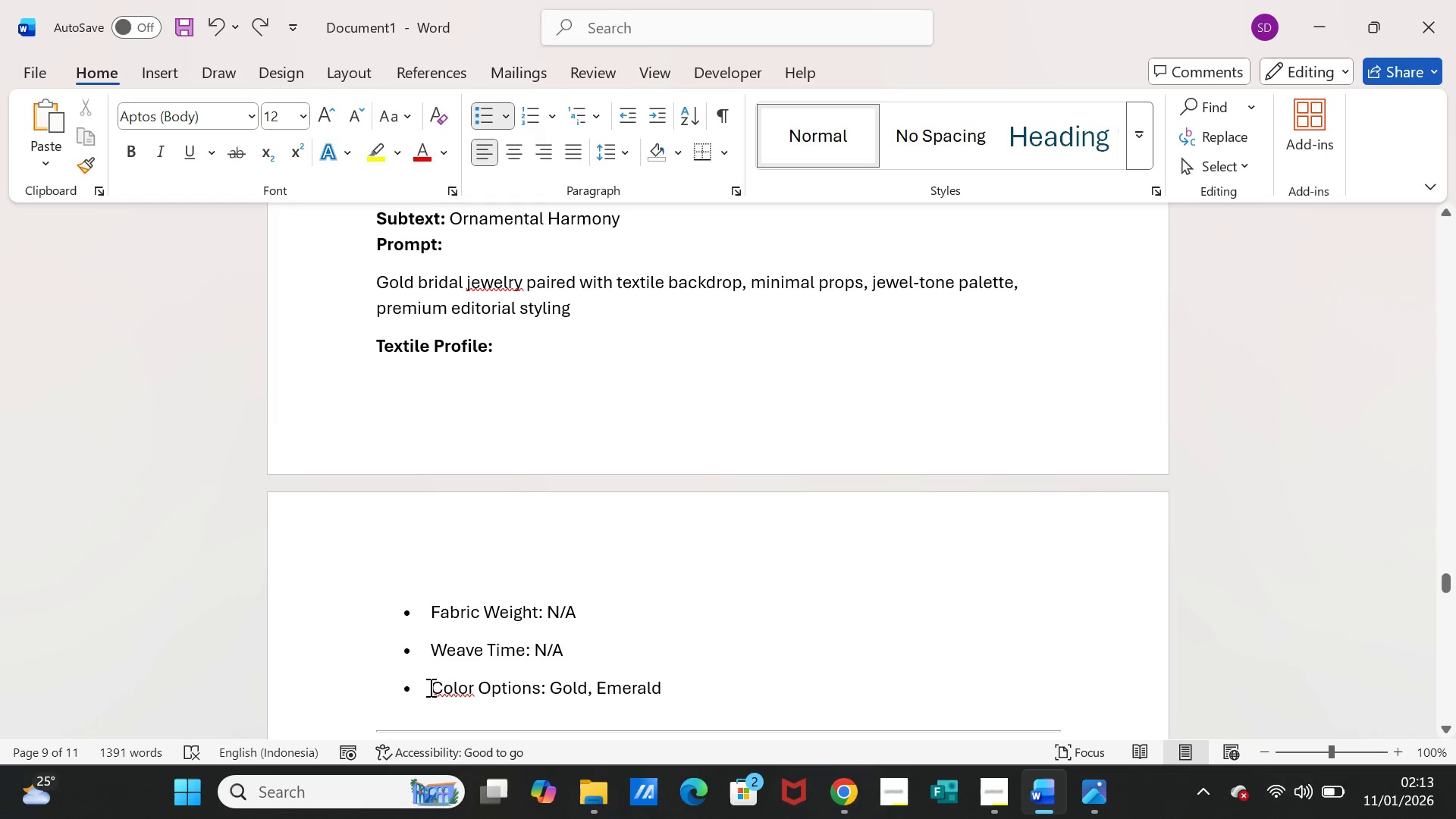 
left_click_drag(start_coordinate=[429, 687], to_coordinate=[622, 686])
 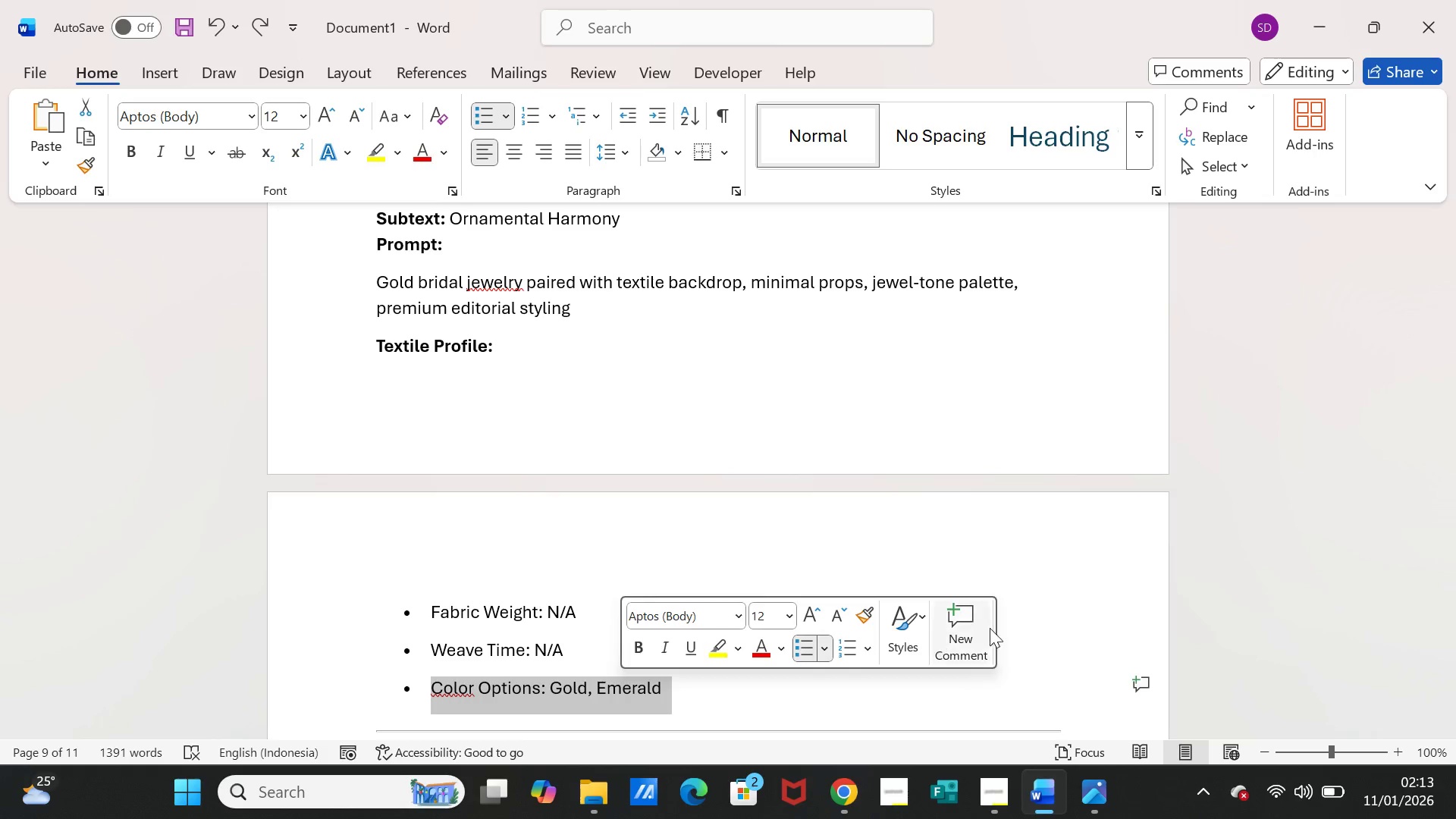 
key(Control+C)
 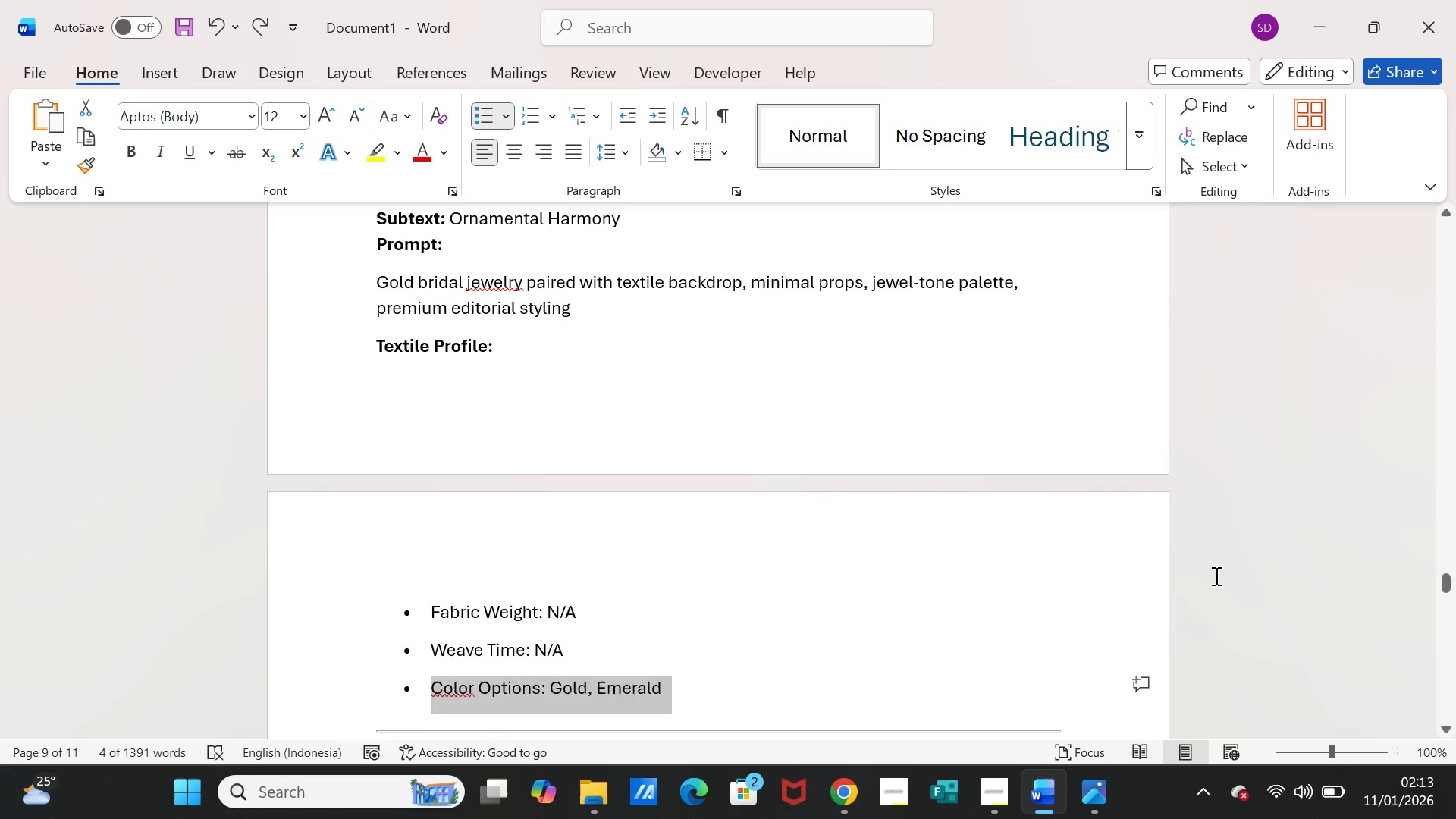 
scroll: coordinate [1215, 575], scroll_direction: up, amount: 7.0
 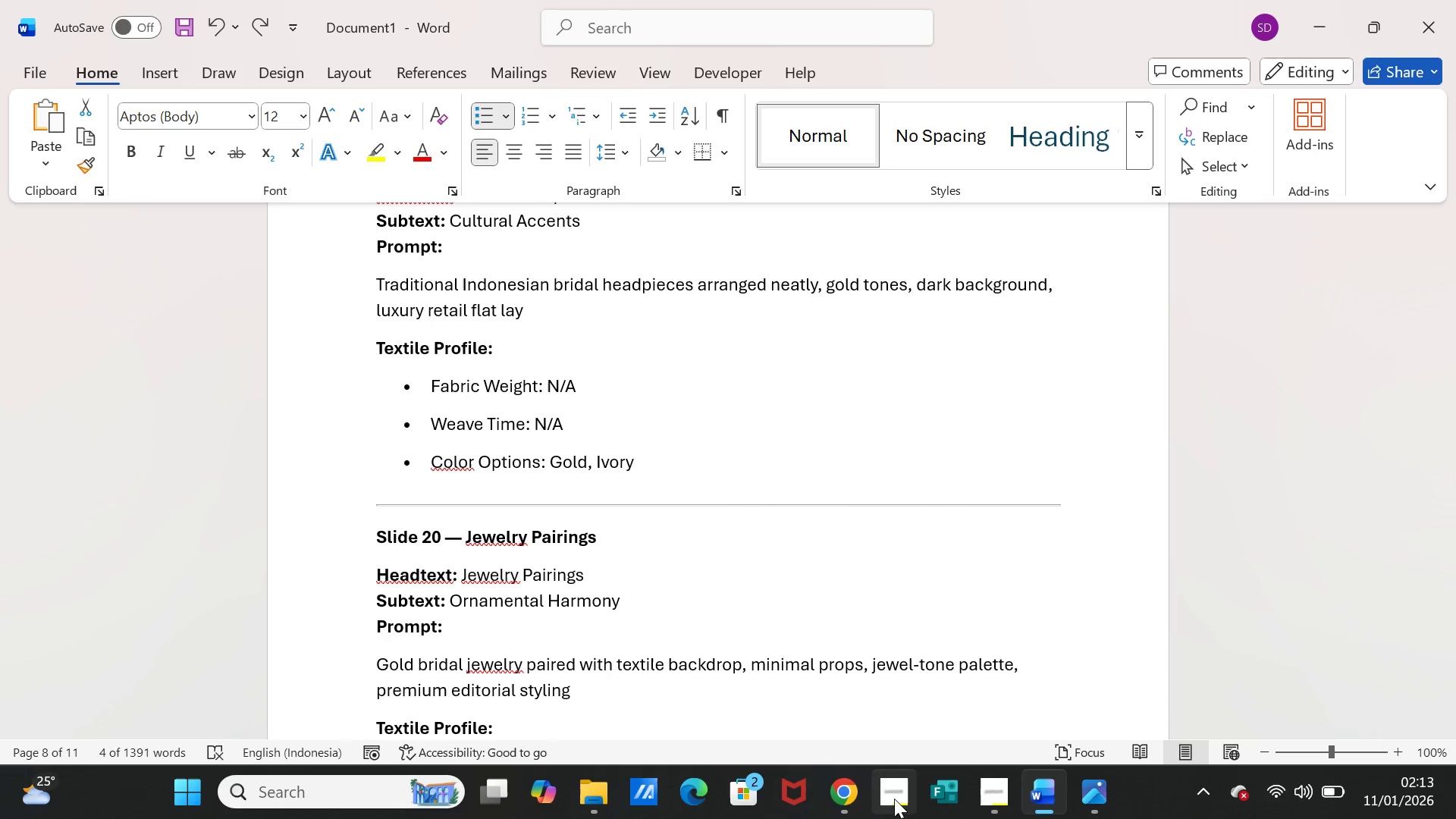 
left_click([844, 794])
 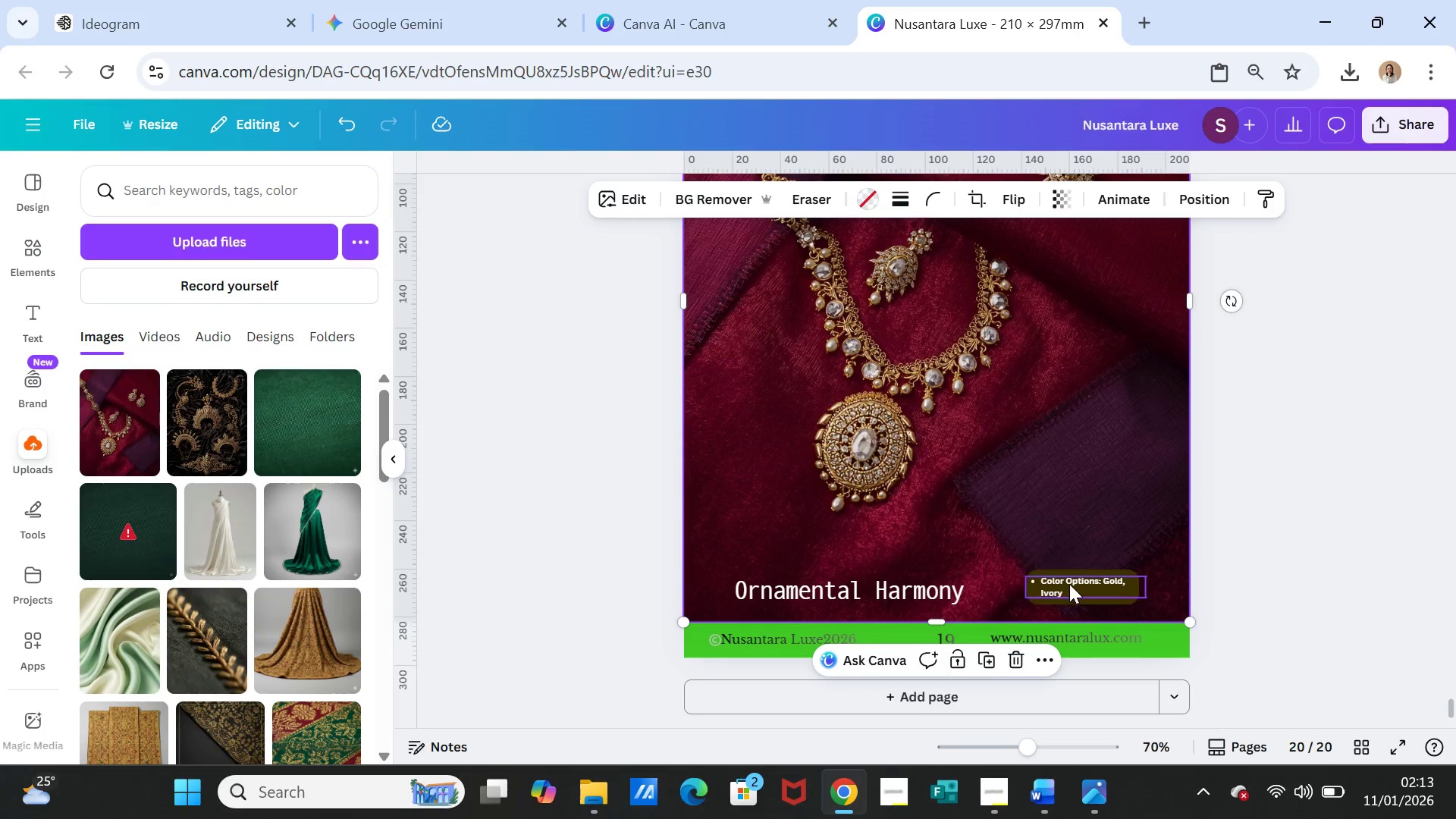 
double_click([1069, 583])
 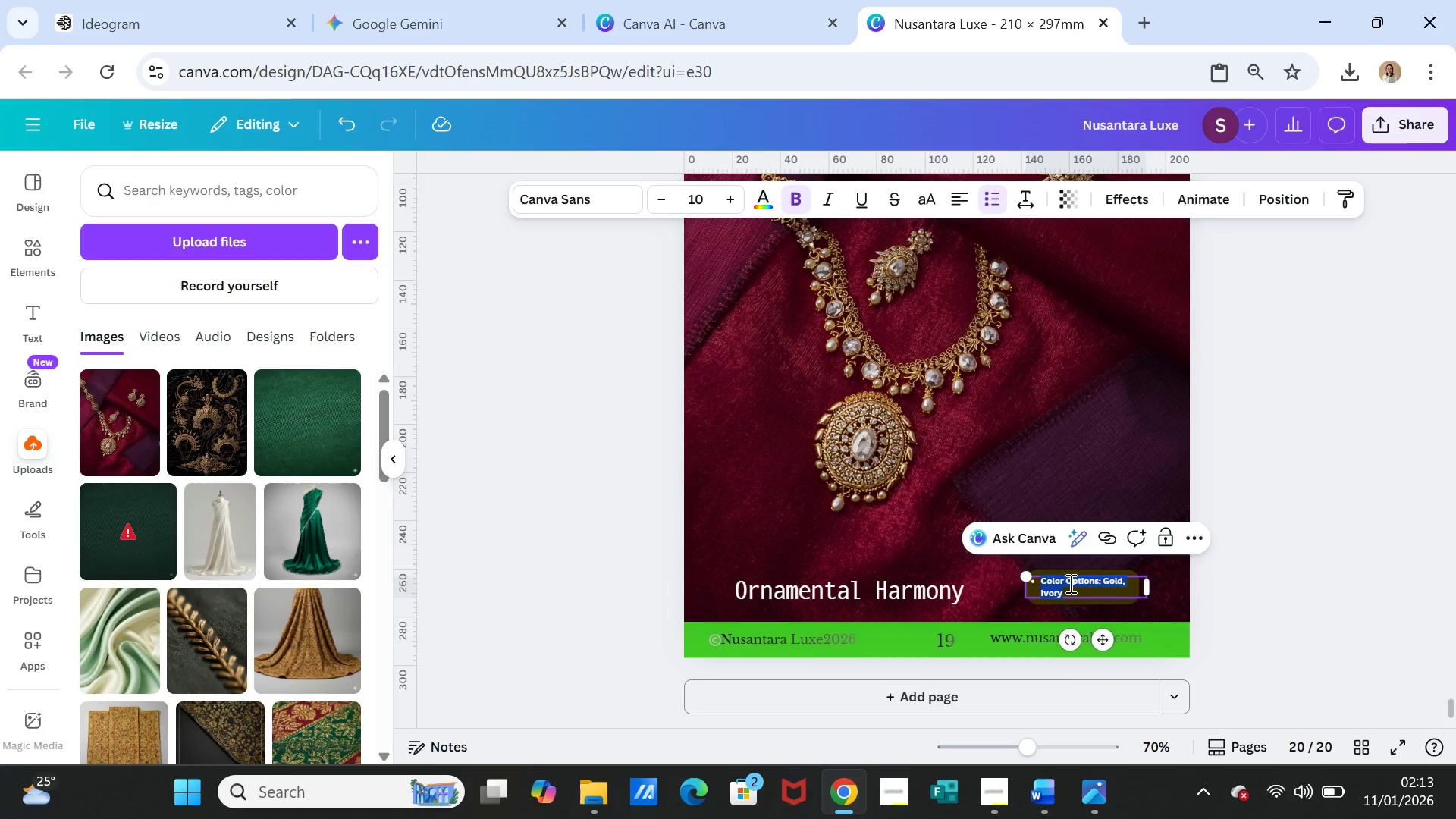 
triple_click([1069, 583])
 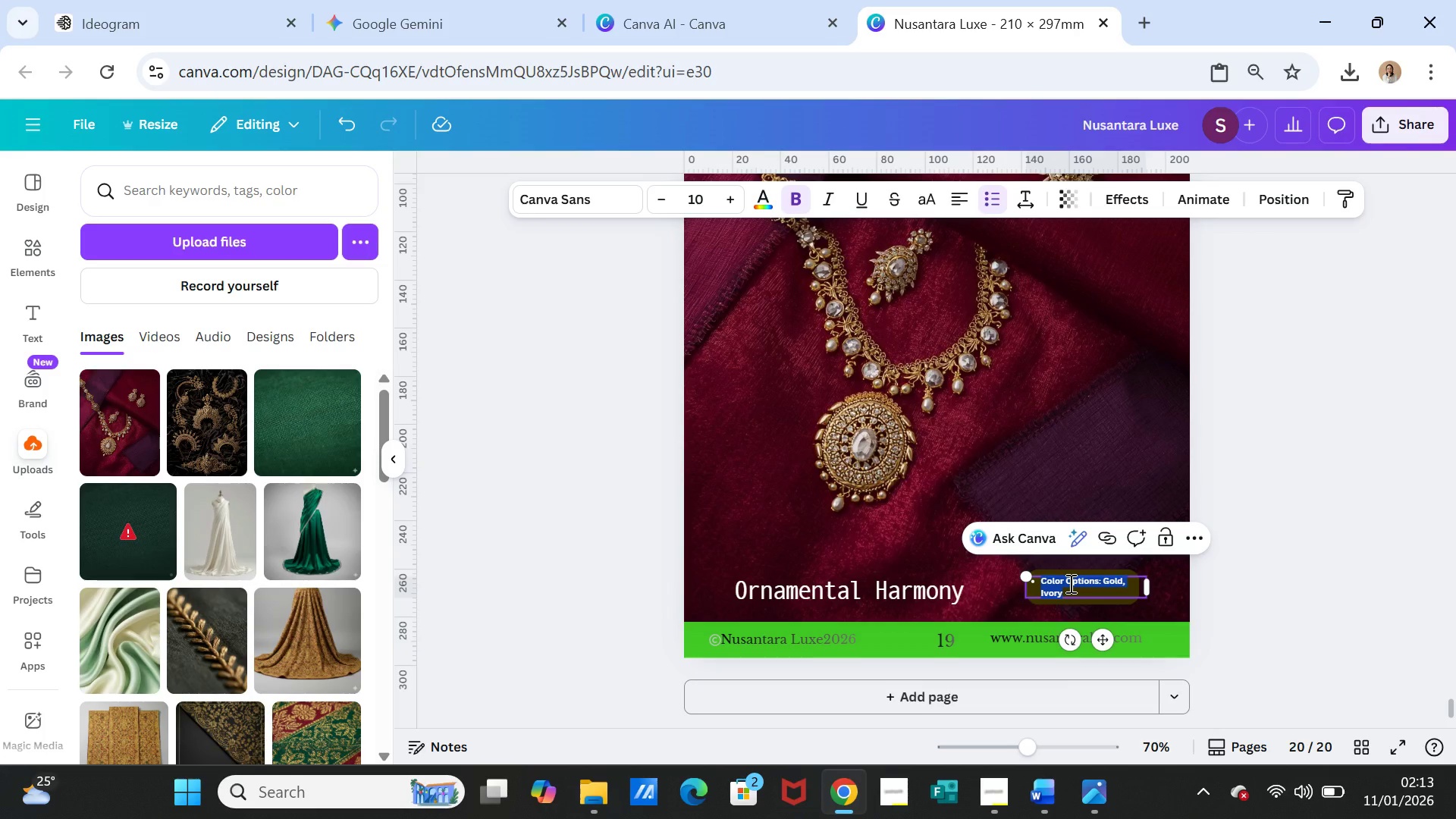 
key(Control+V)
 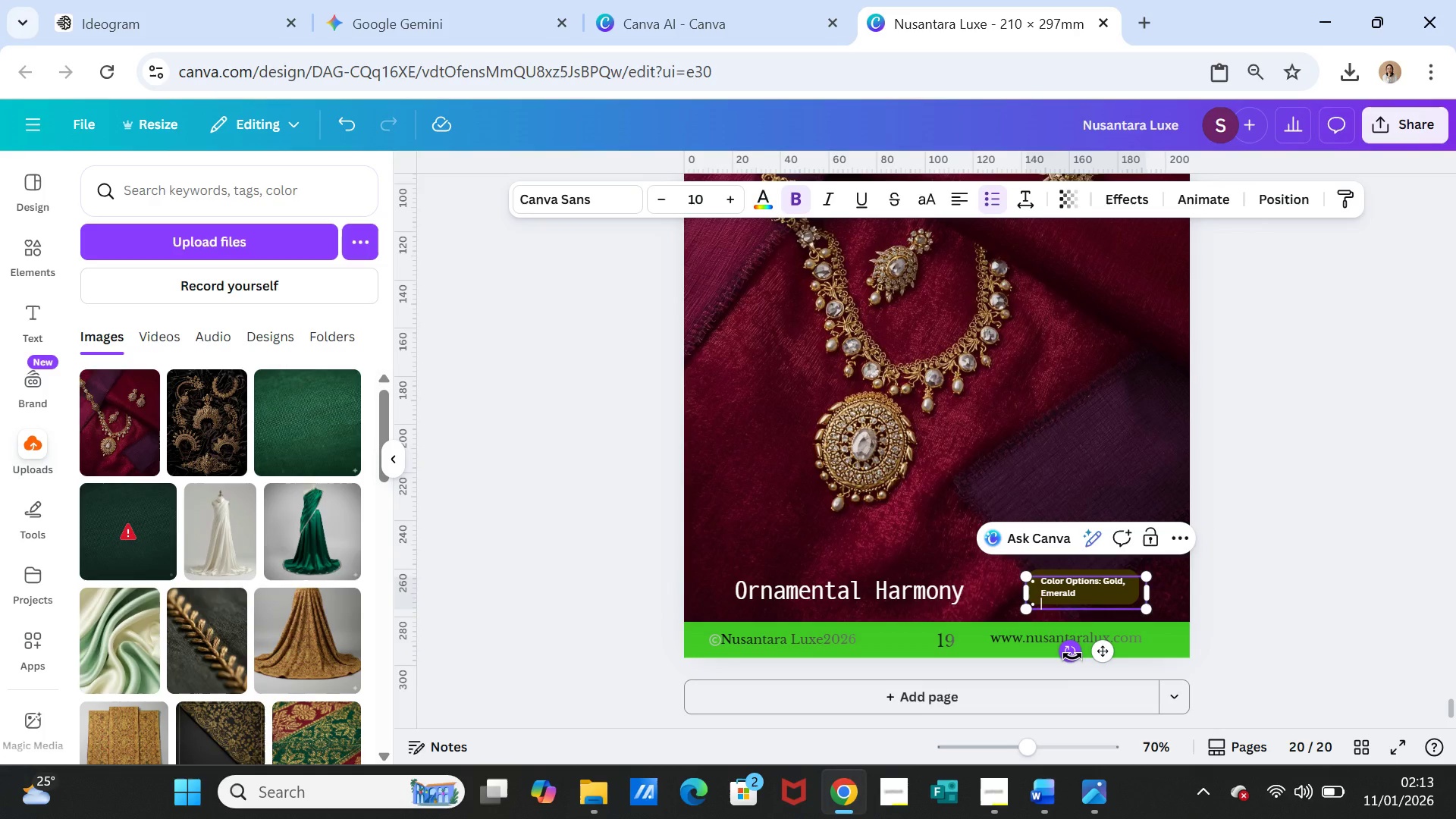 
key(Backspace)
 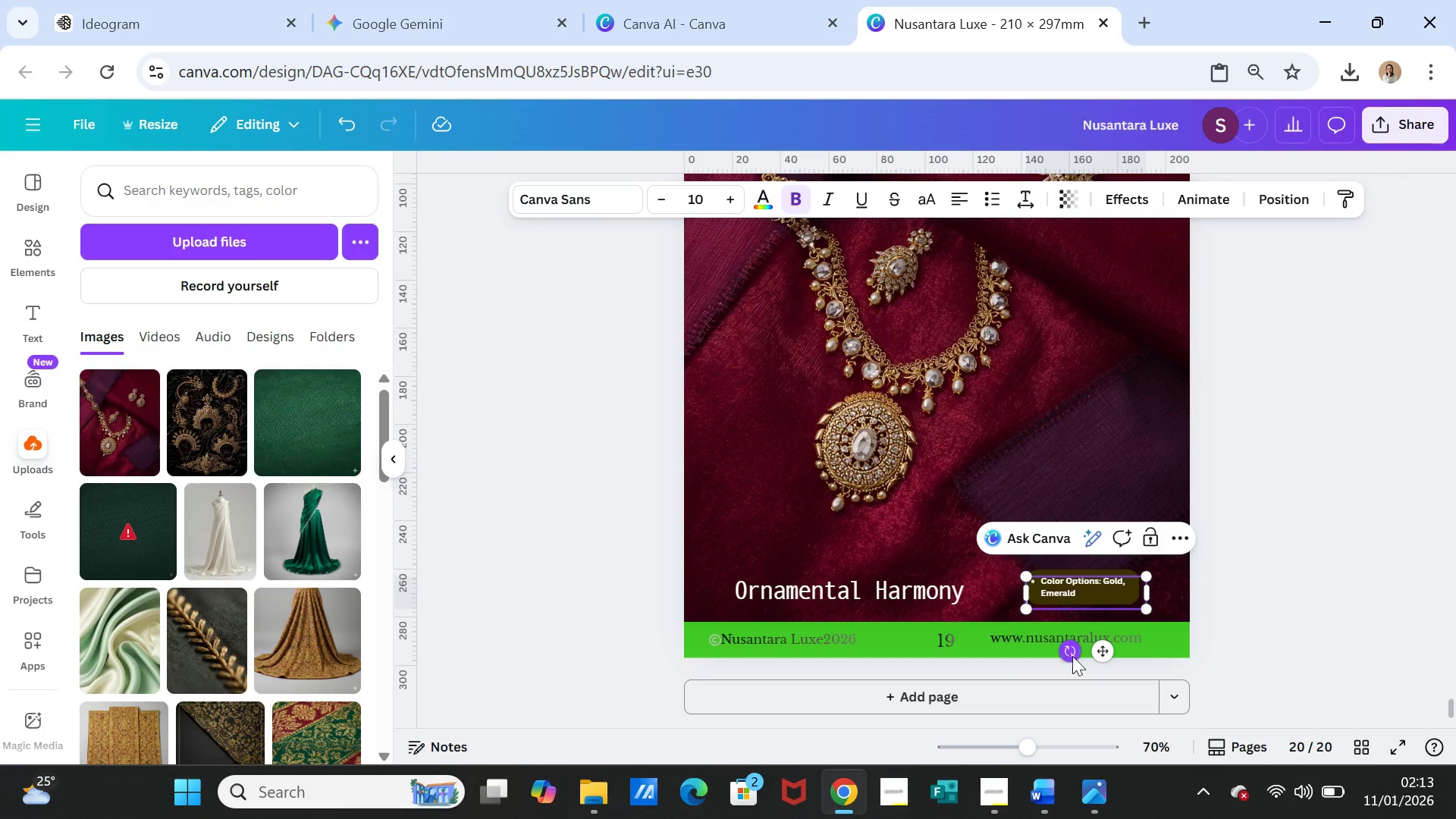 
key(Backspace)
 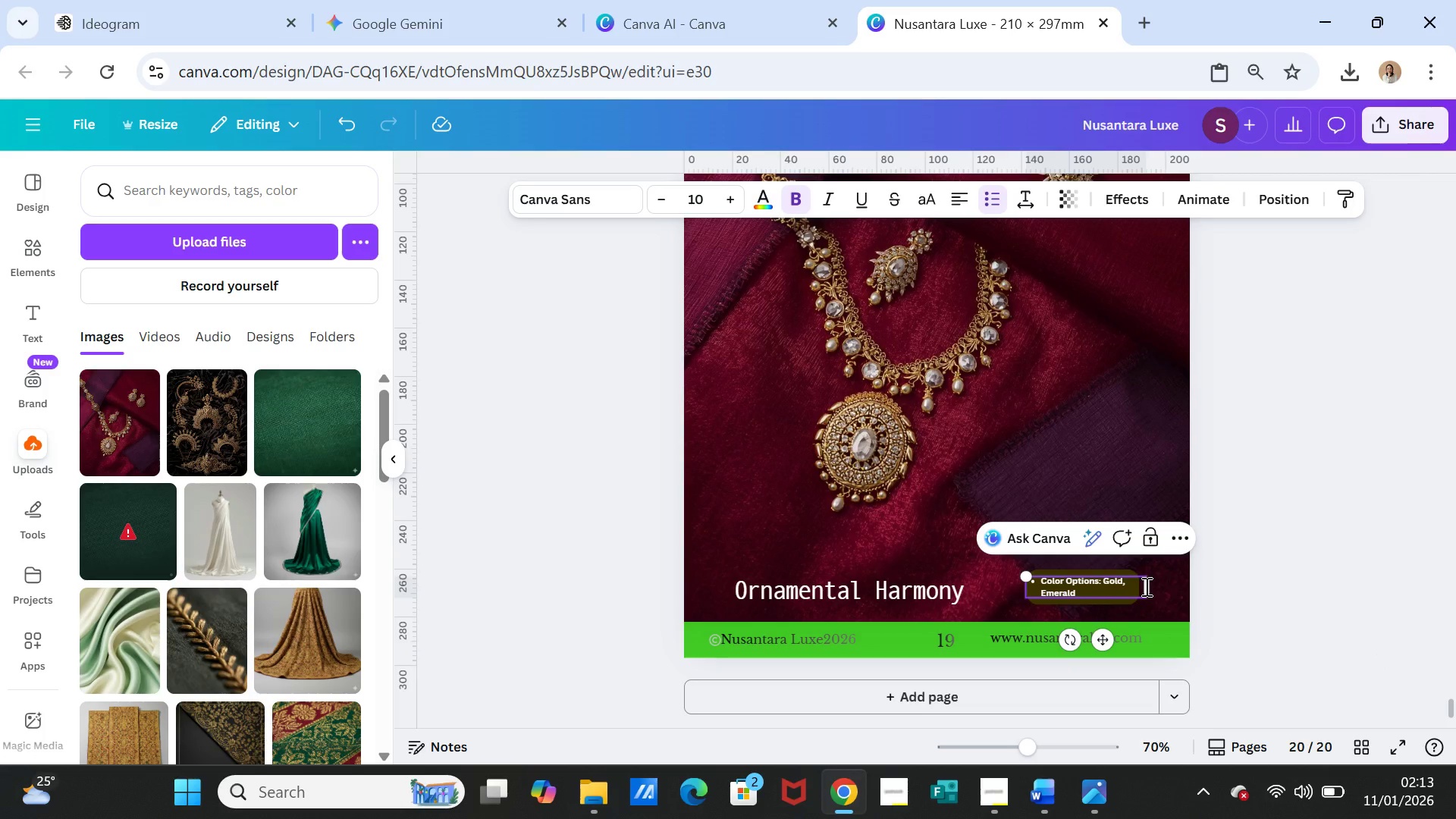 
left_click_drag(start_coordinate=[1147, 582], to_coordinate=[1137, 583])
 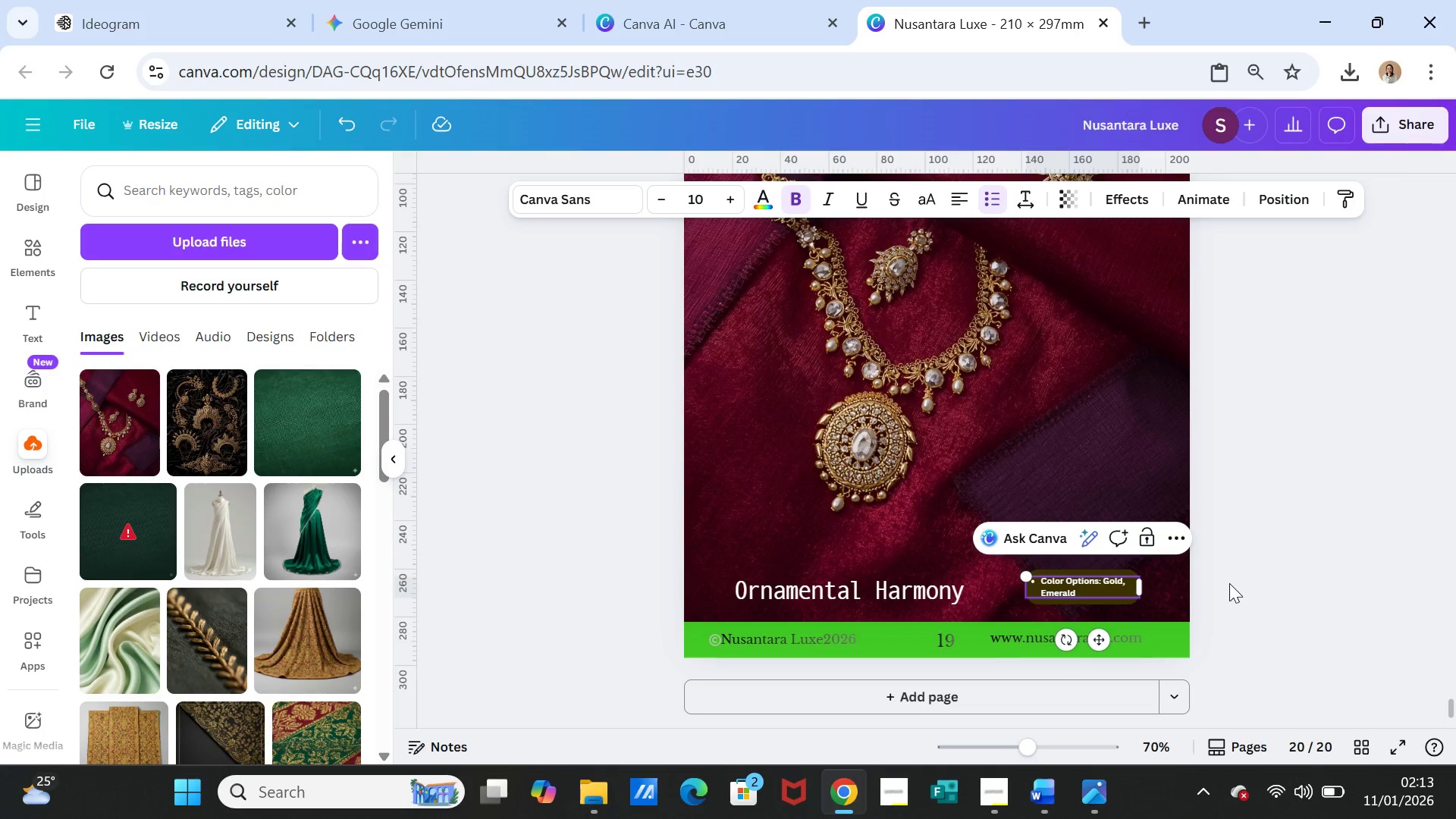 
left_click([1229, 583])
 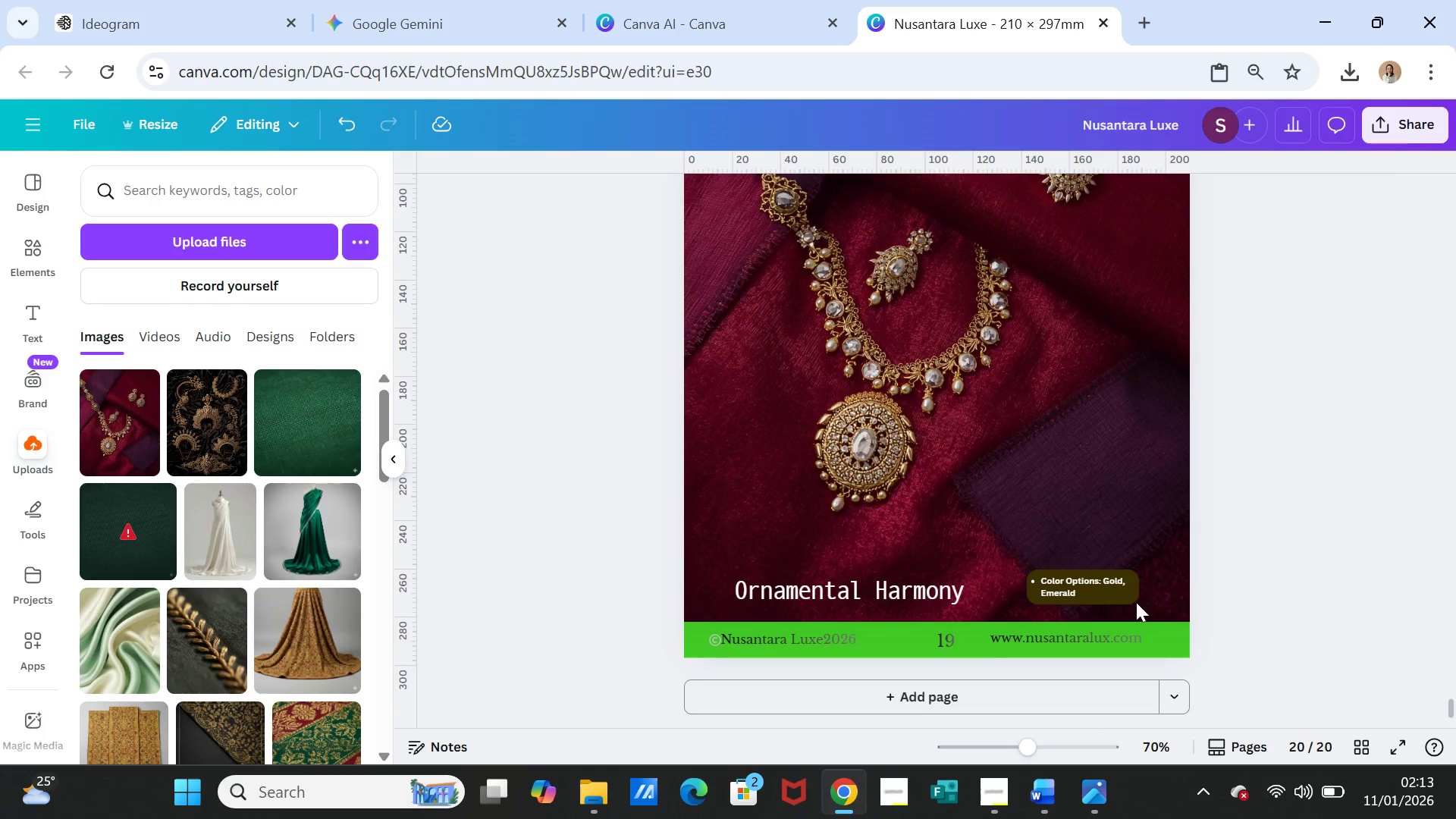 
left_click([1116, 596])
 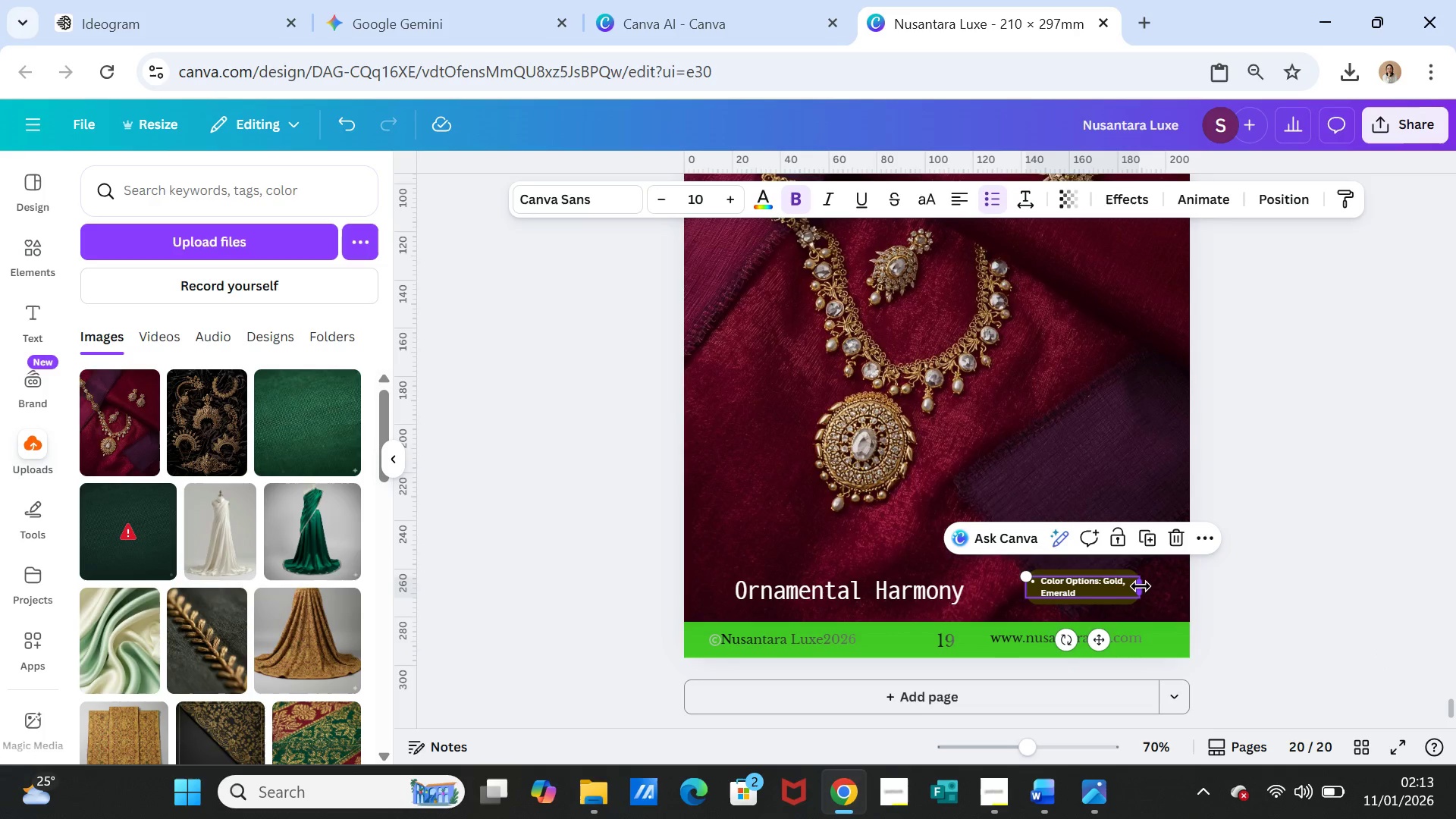 
left_click_drag(start_coordinate=[1141, 586], to_coordinate=[1134, 582])
 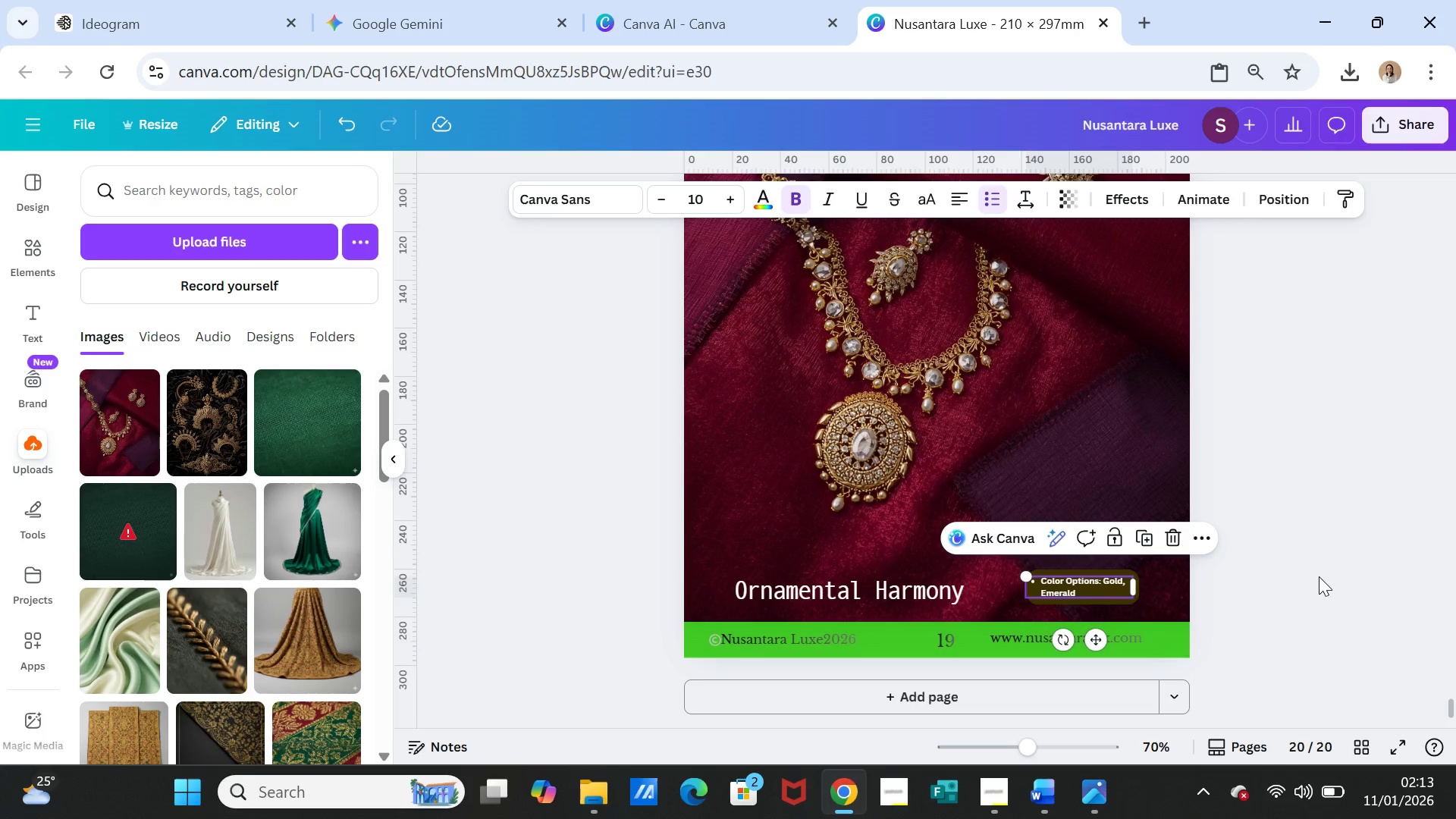 
left_click([1319, 576])
 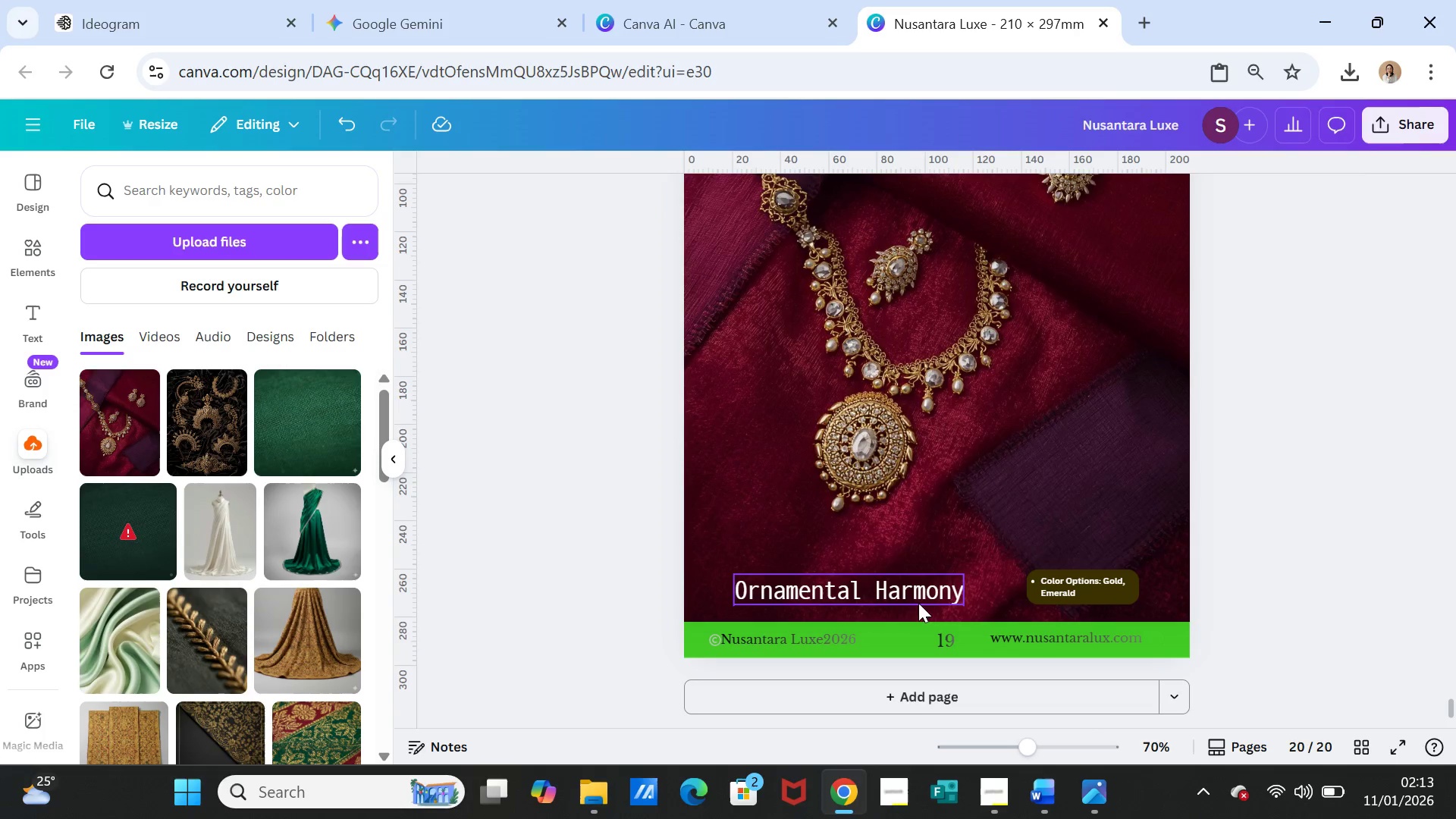 
left_click_drag(start_coordinate=[852, 597], to_coordinate=[852, 601])
 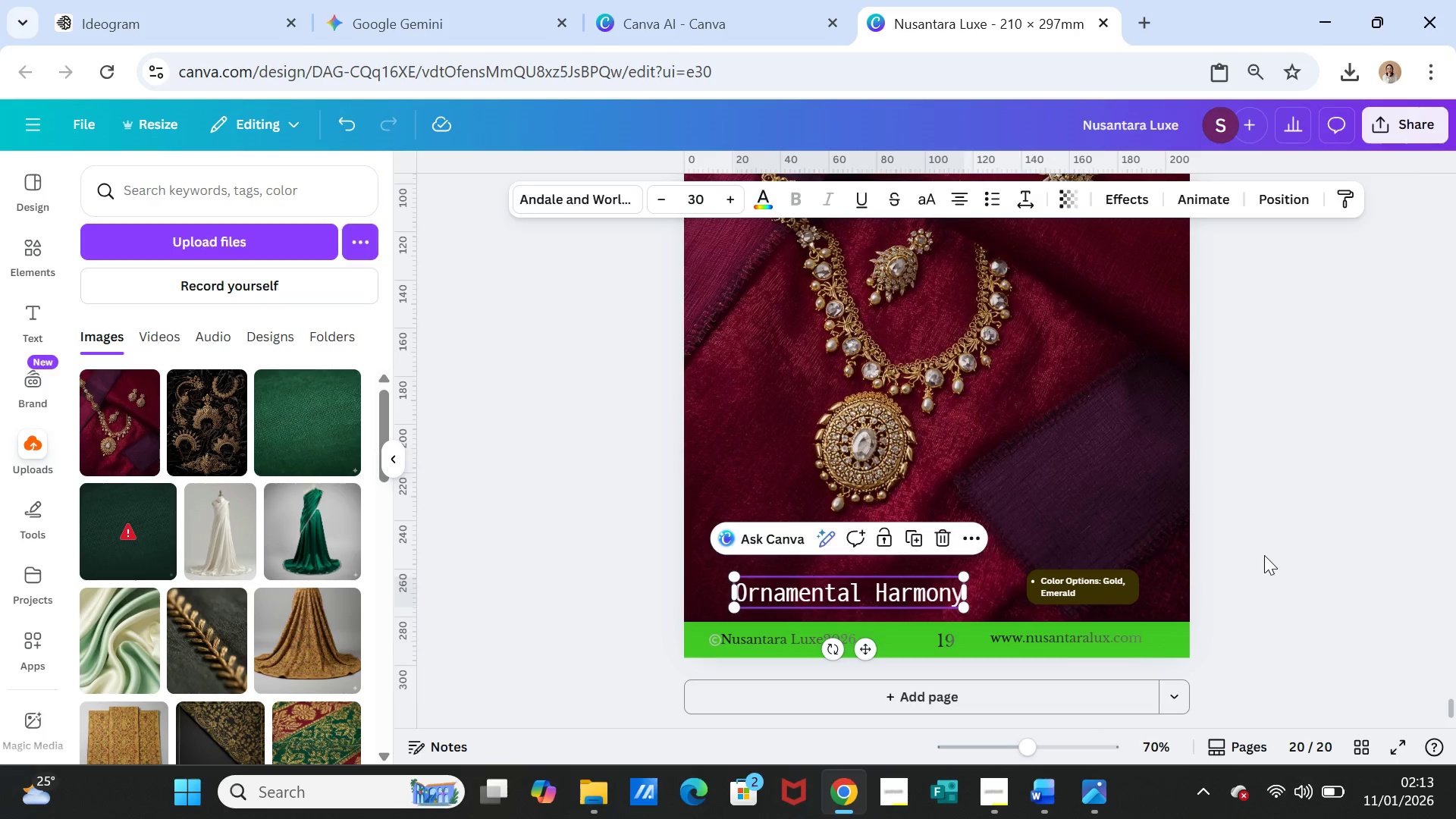 
left_click([1264, 555])
 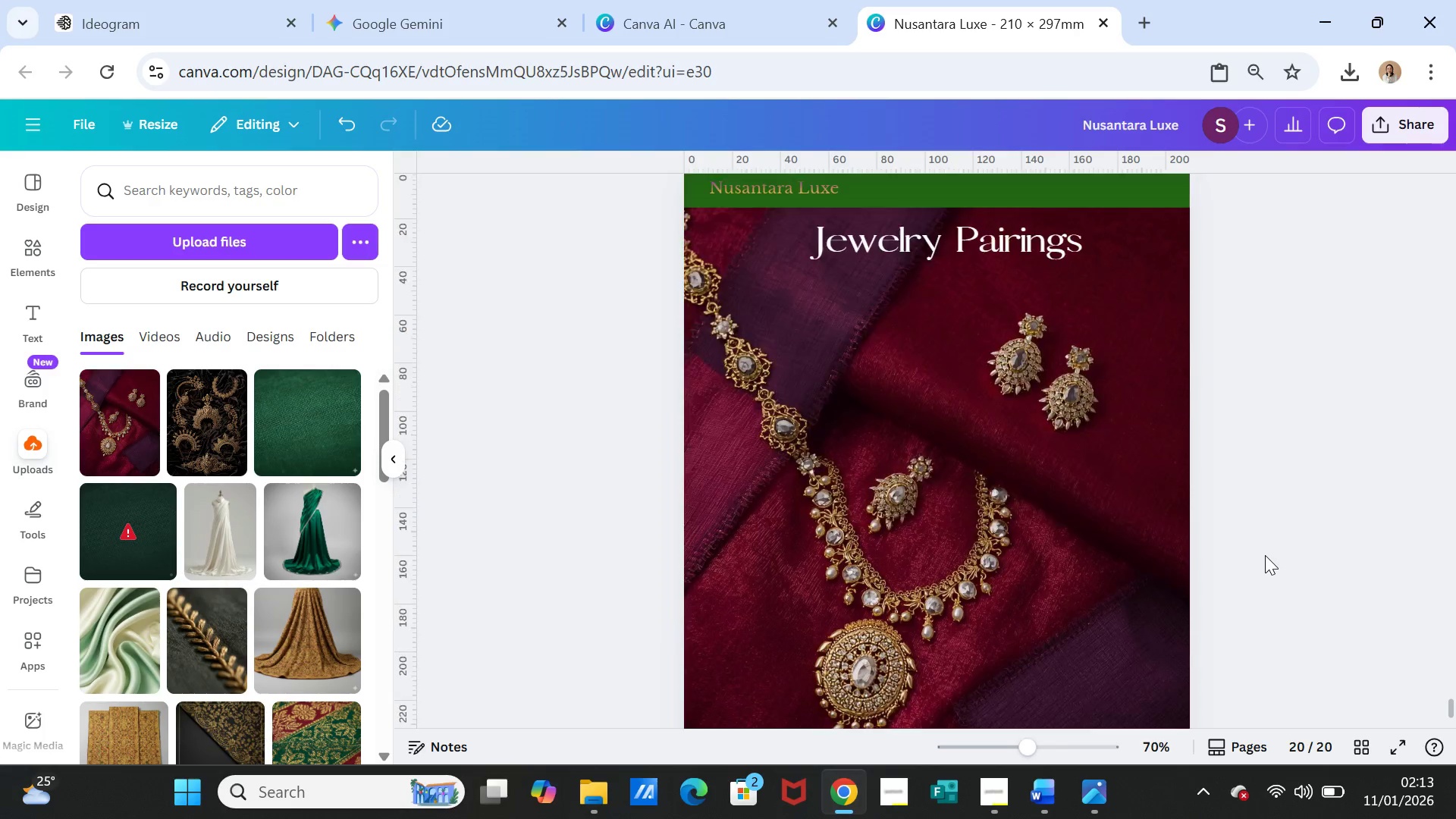 
scroll: coordinate [1265, 555], scroll_direction: up, amount: 2.0
 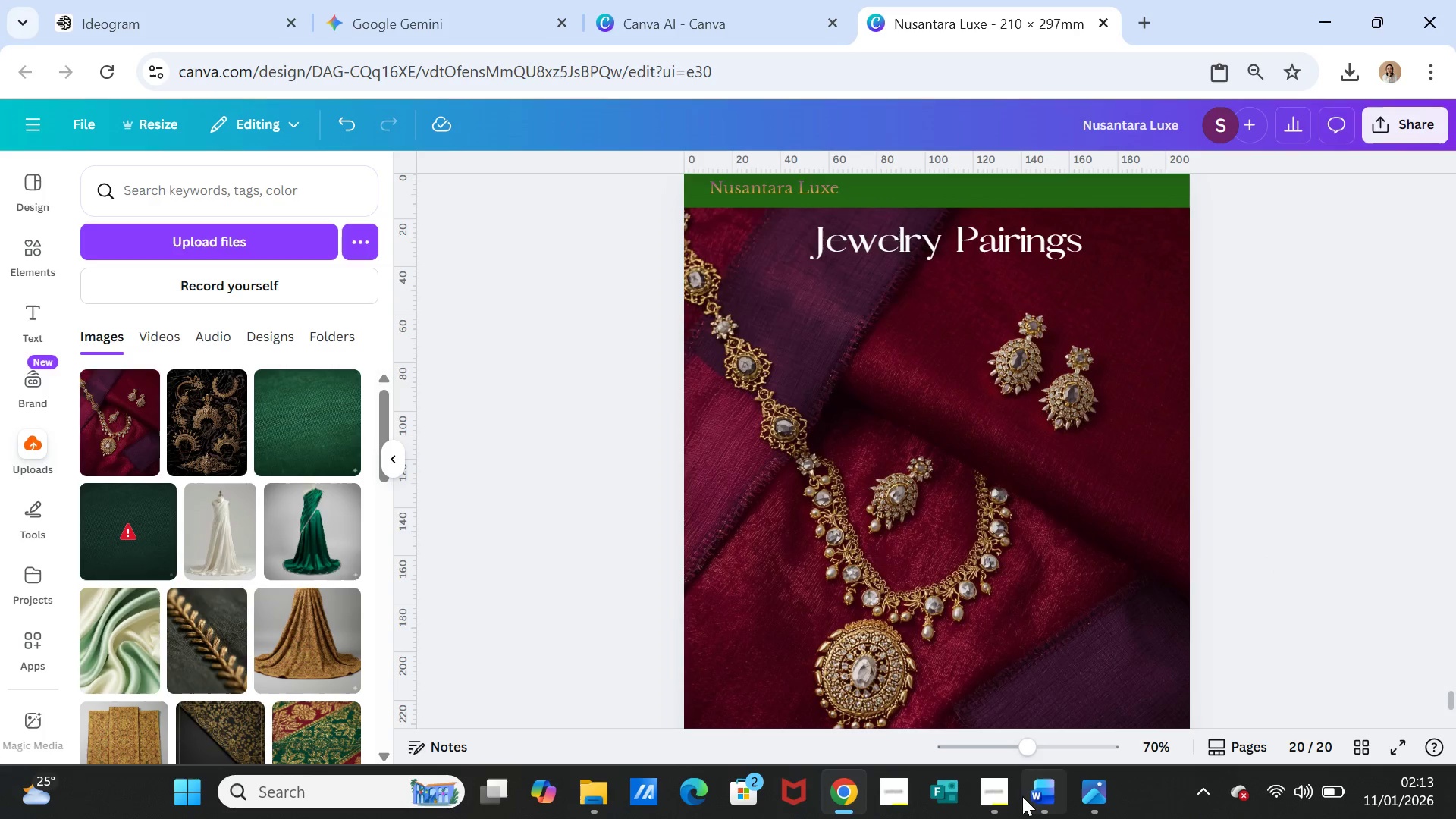 
left_click([1031, 796])
 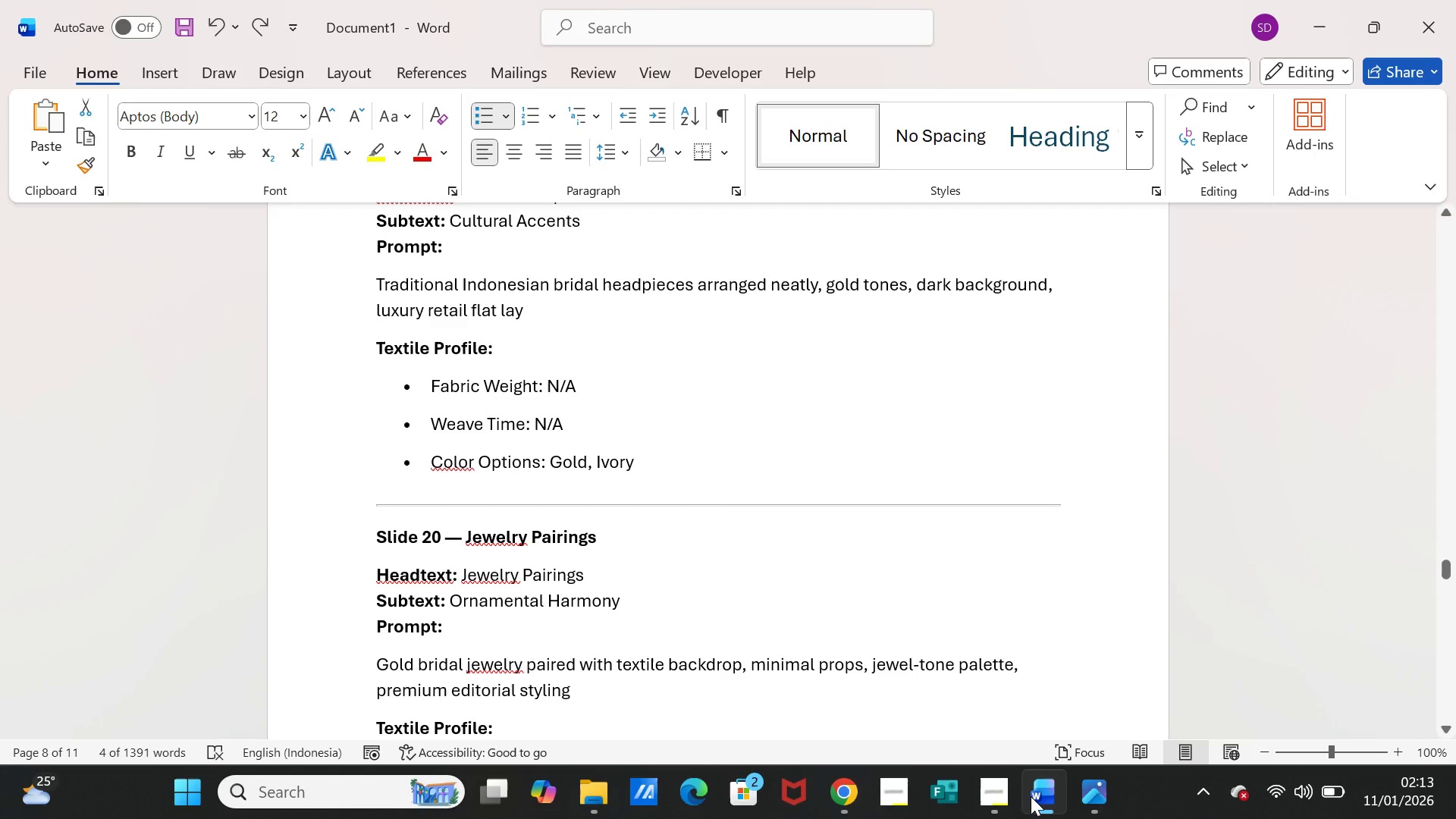 
left_click([1031, 796])
 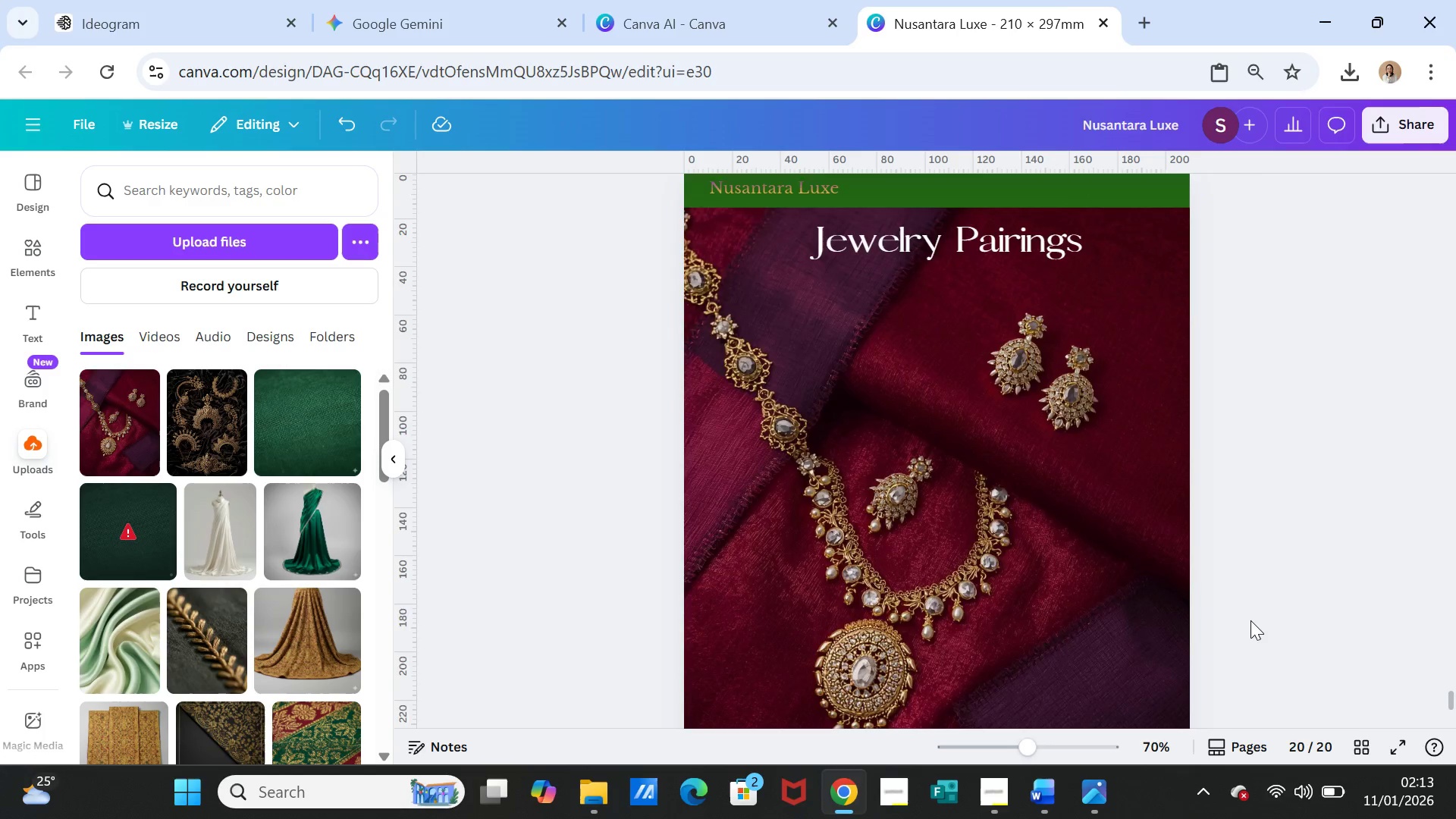 
scroll: coordinate [1250, 620], scroll_direction: up, amount: 2.0
 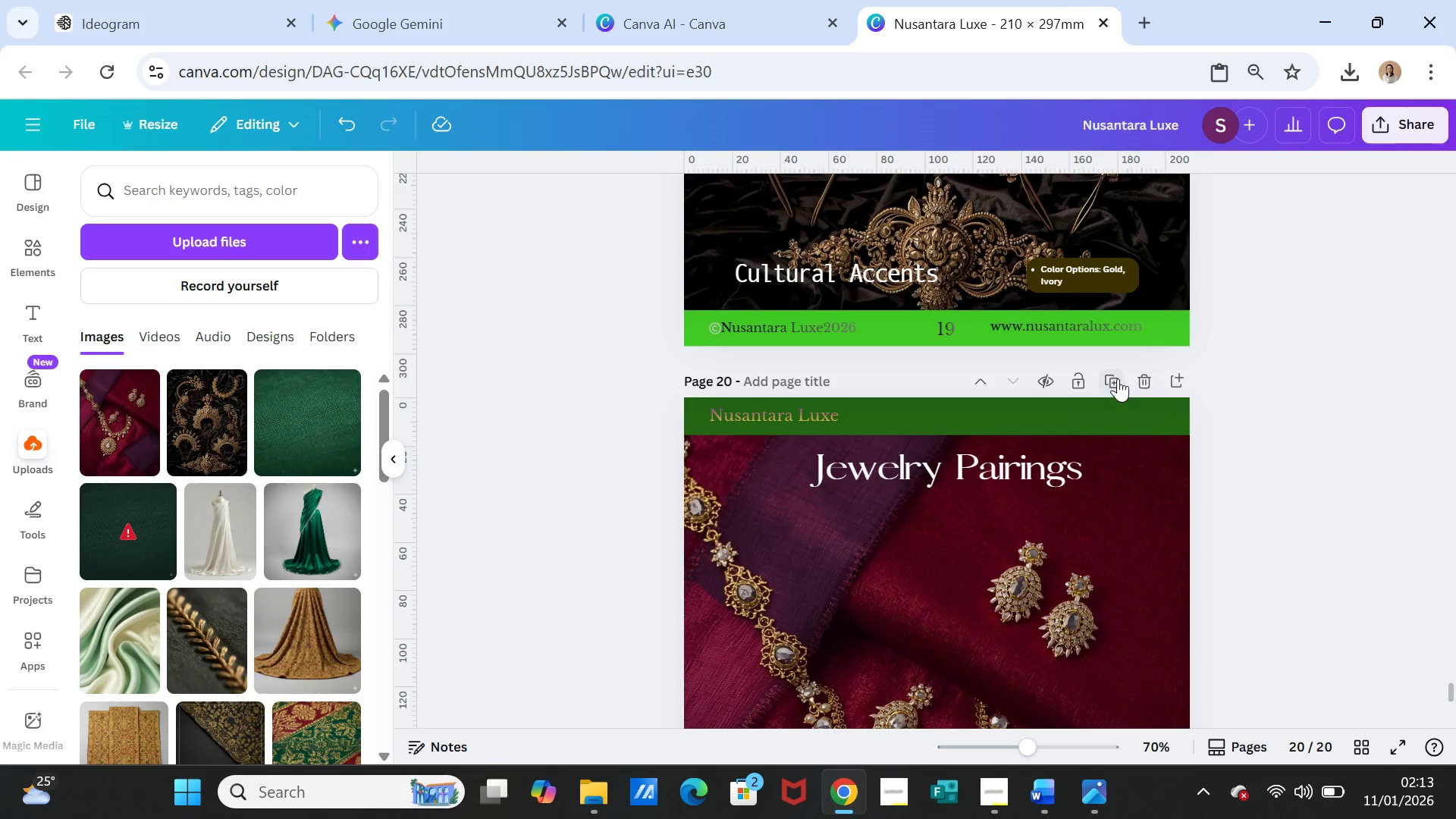 
left_click([1117, 377])
 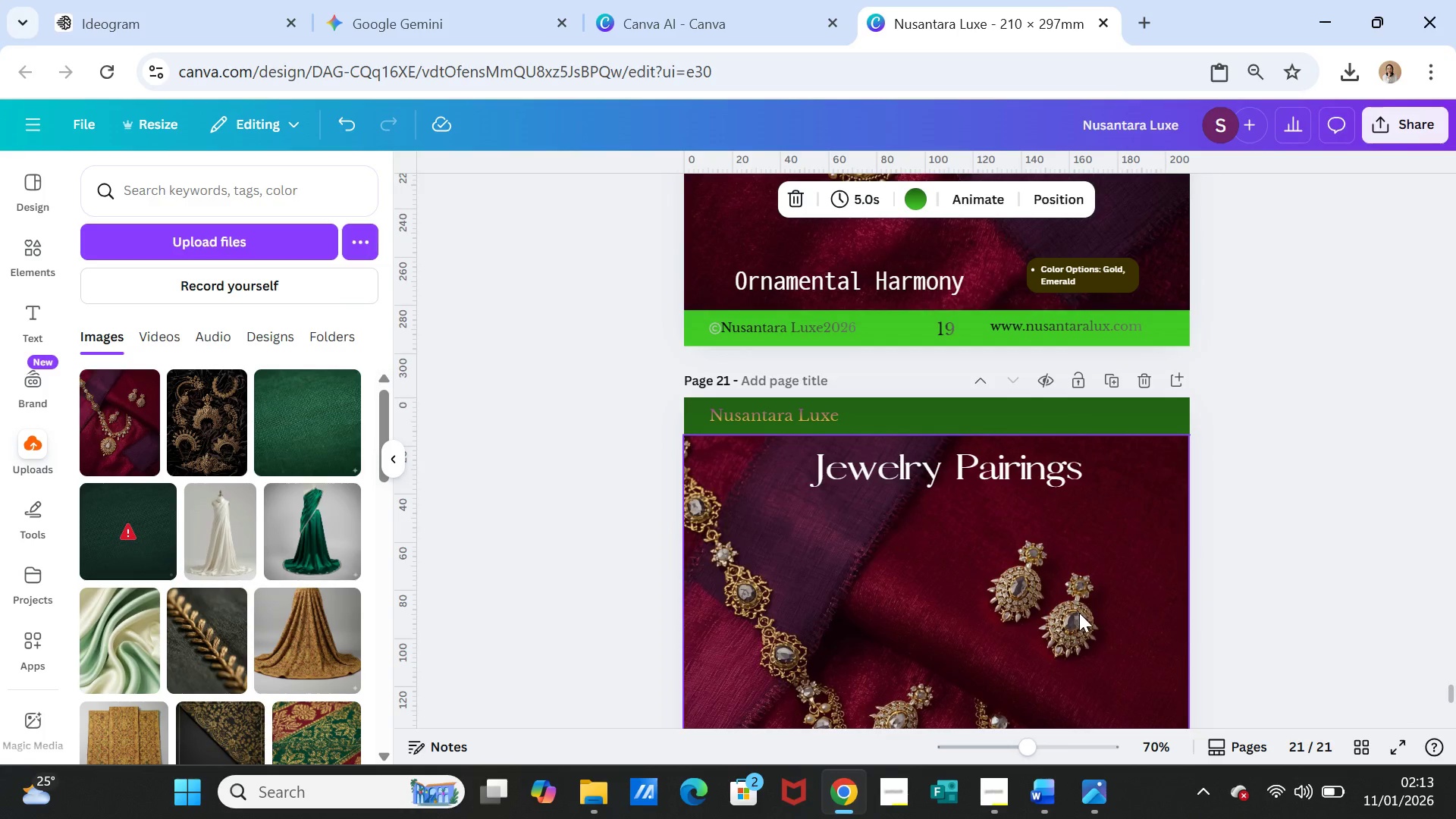 
left_click([1053, 535])
 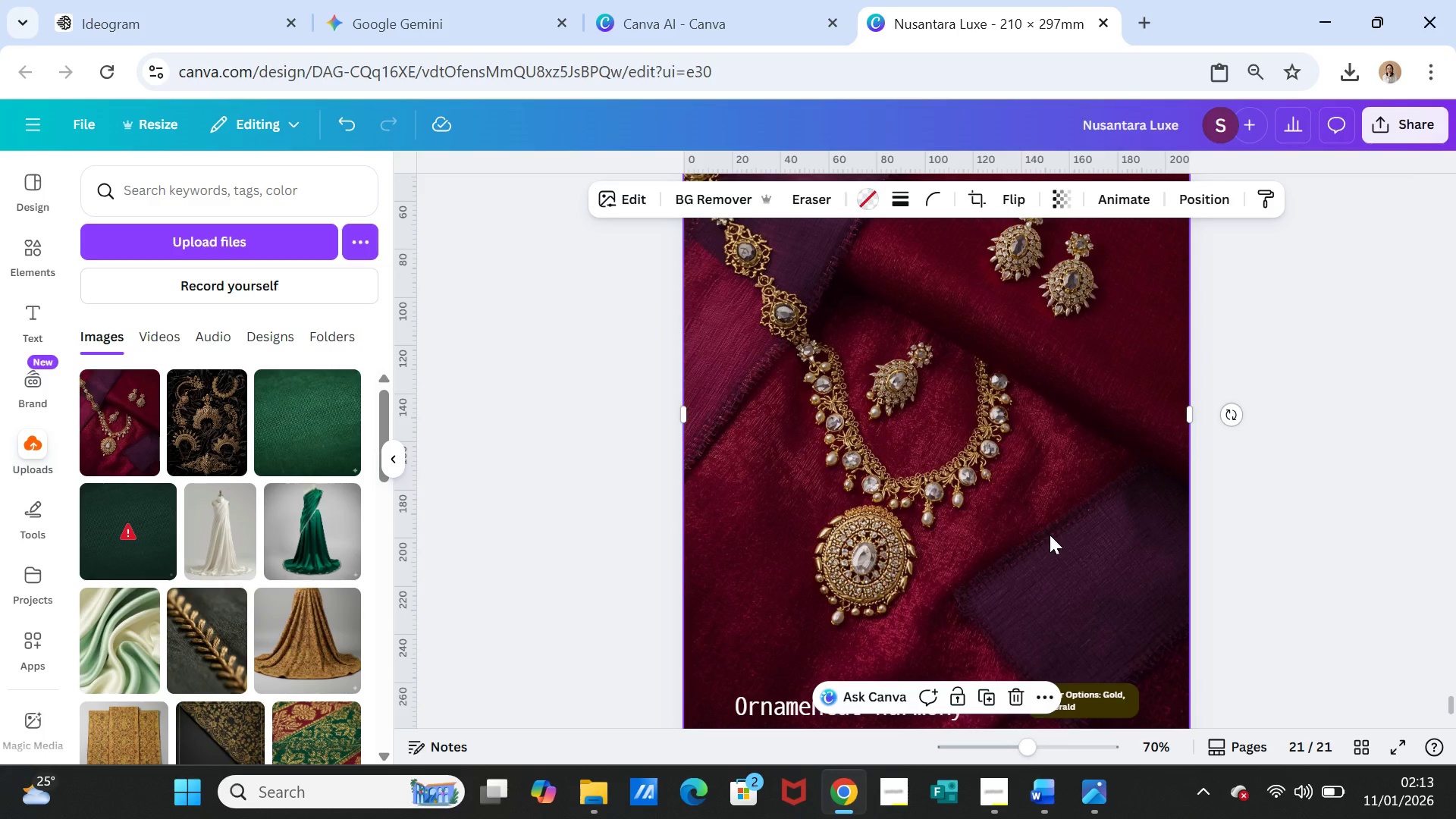 
scroll: coordinate [1079, 613], scroll_direction: down, amount: 3.0
 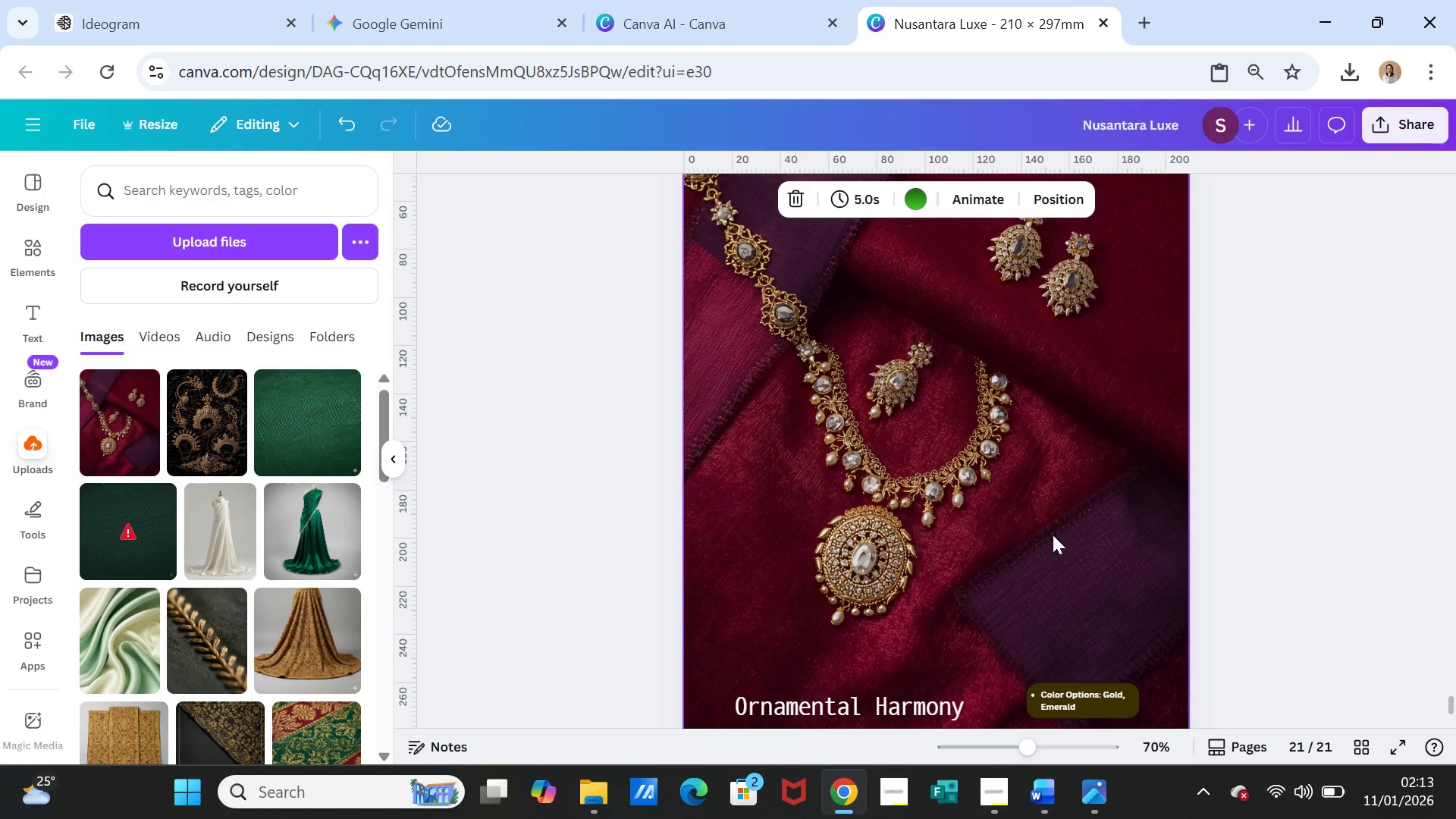 
key(Delete)
 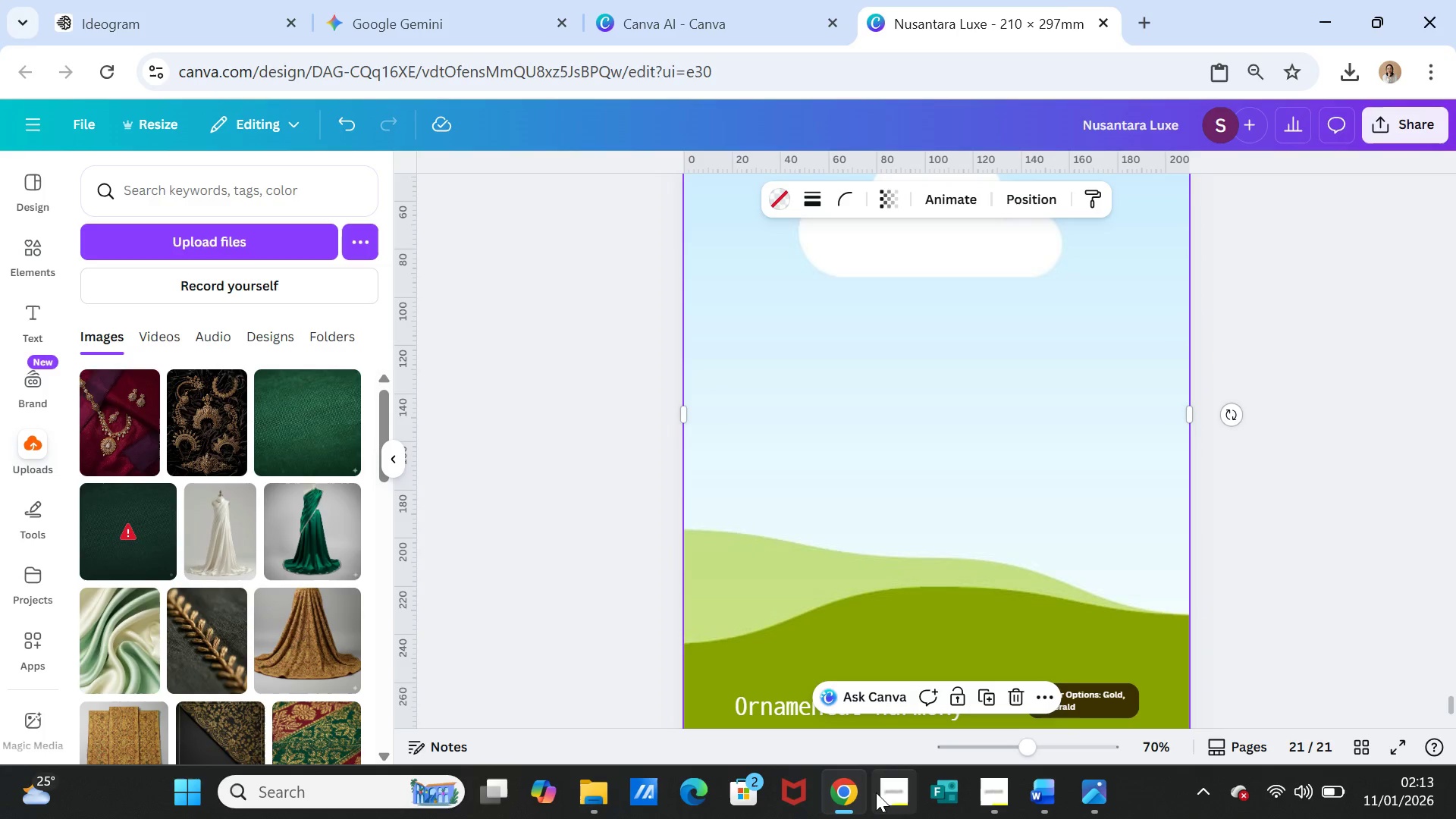 
left_click([858, 786])
 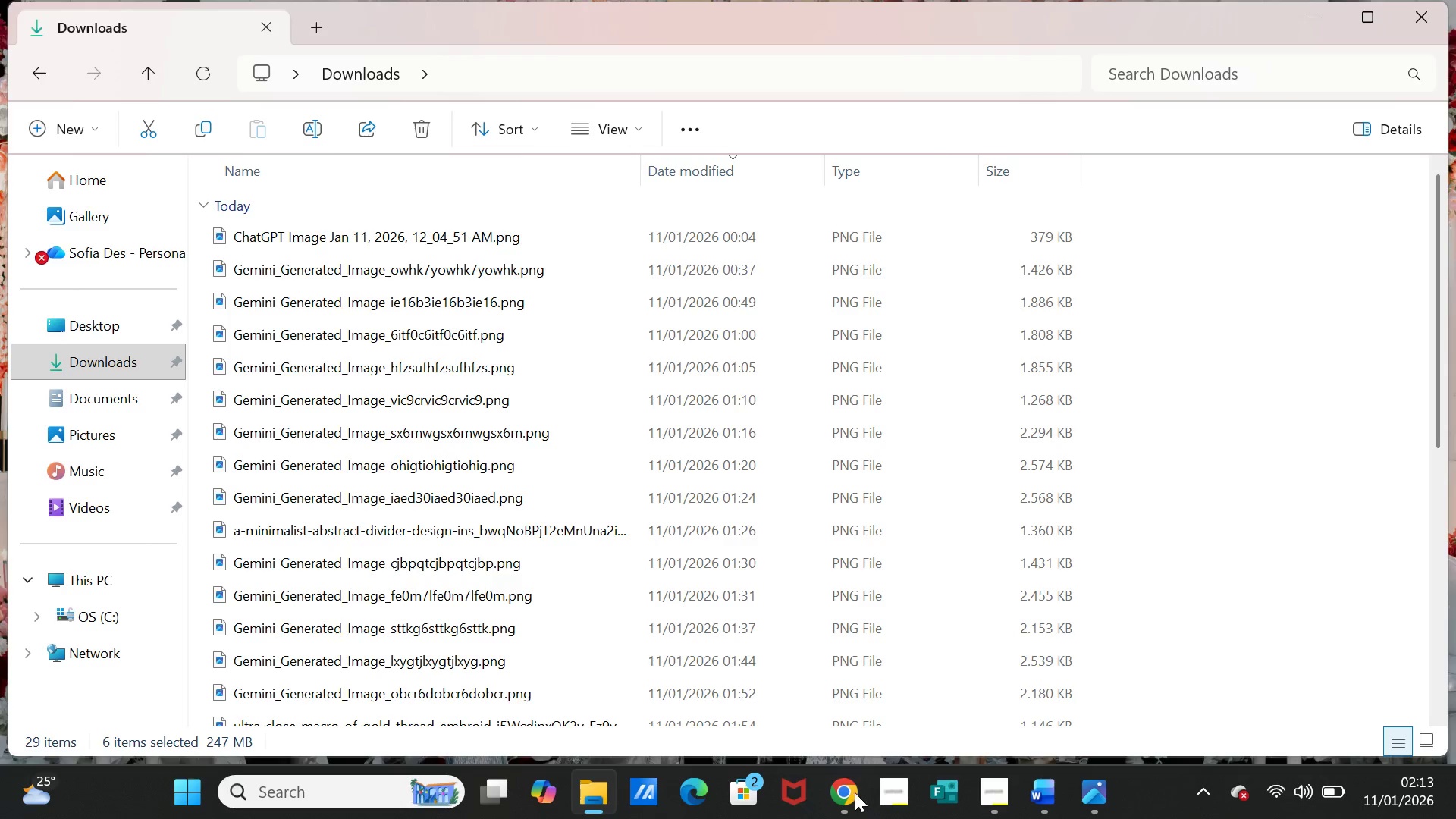 
left_click([853, 792])
 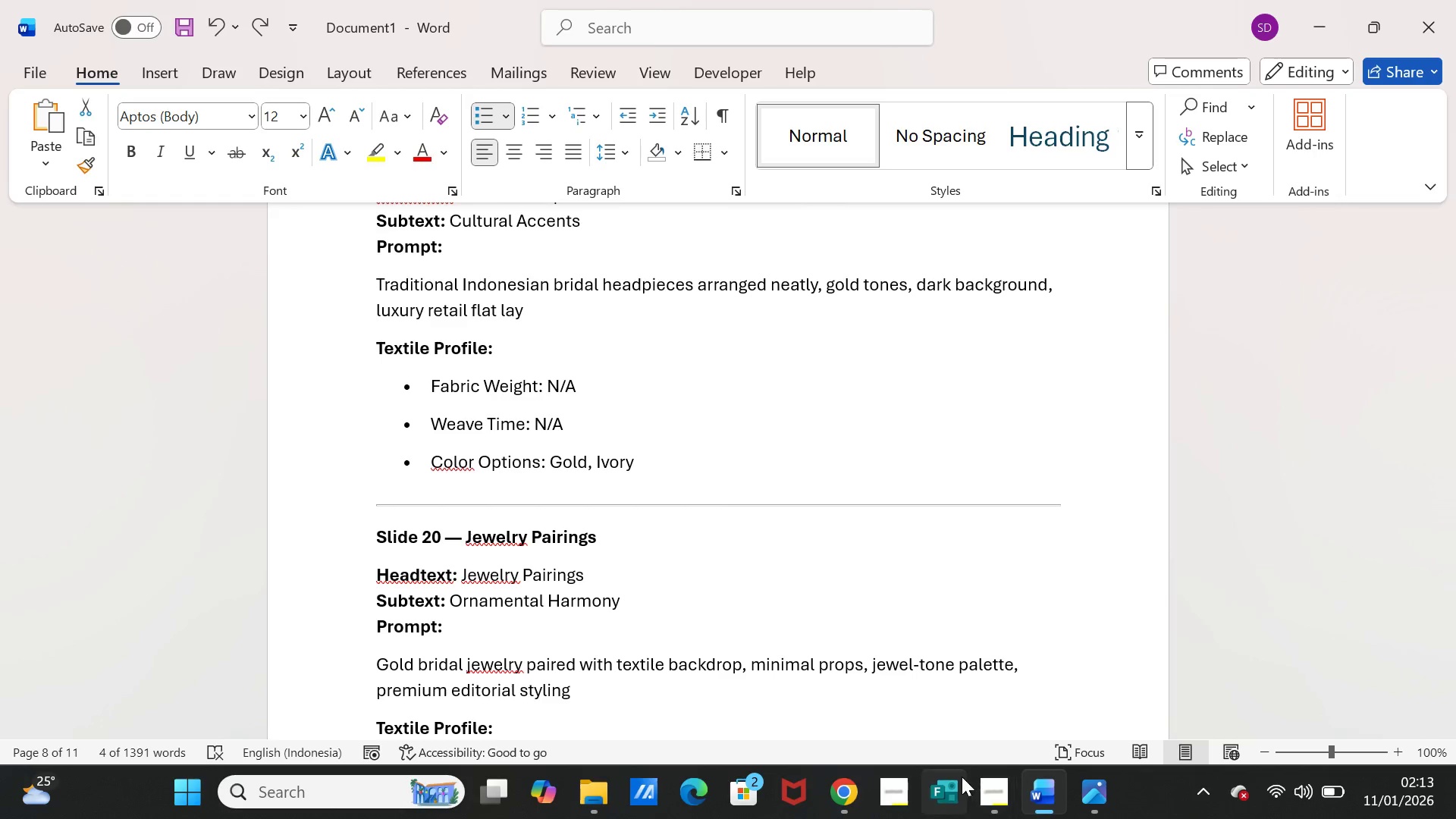 
left_click([830, 802])
 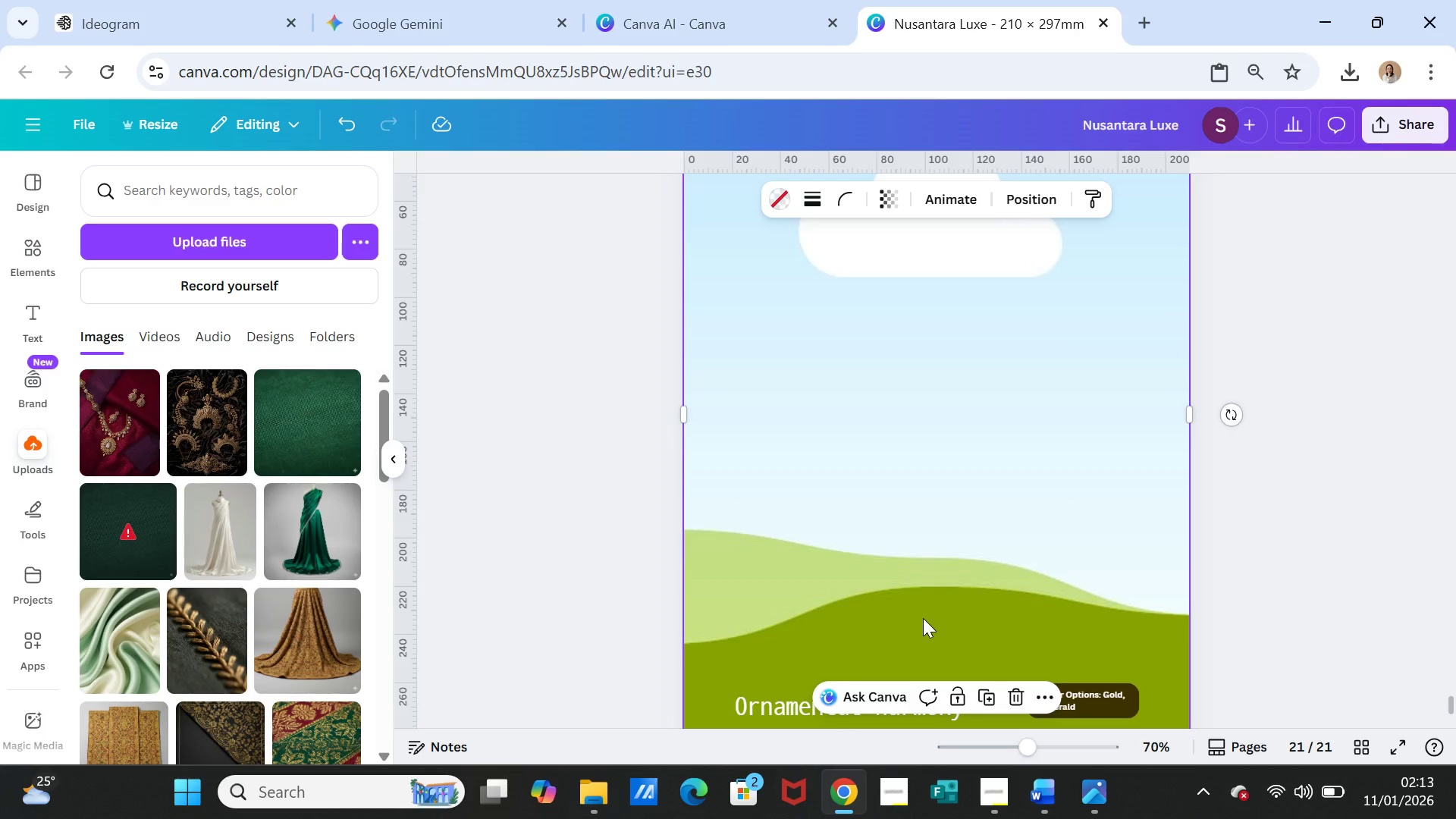 
scroll: coordinate [923, 618], scroll_direction: up, amount: 4.0
 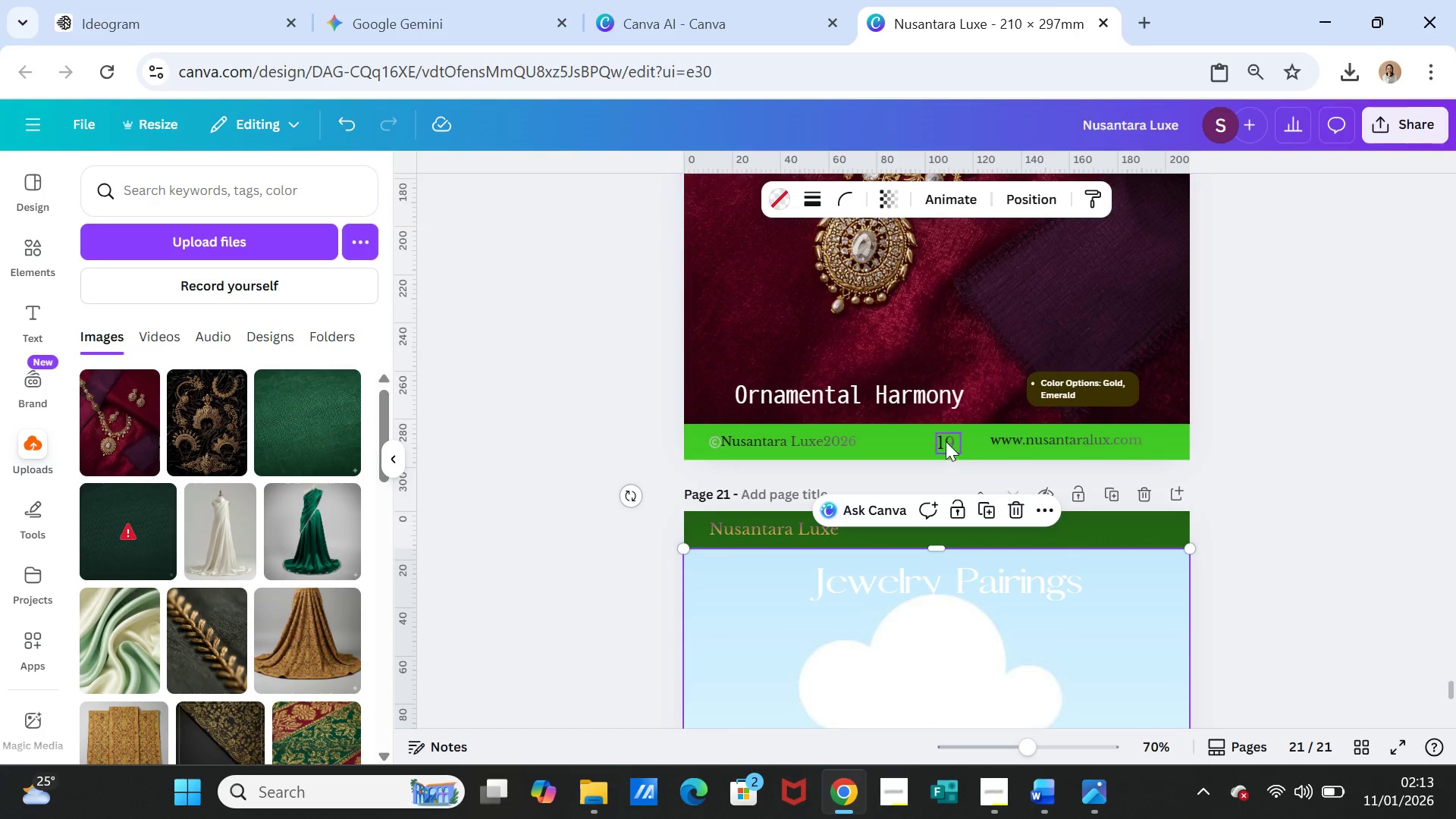 
double_click([945, 439])
 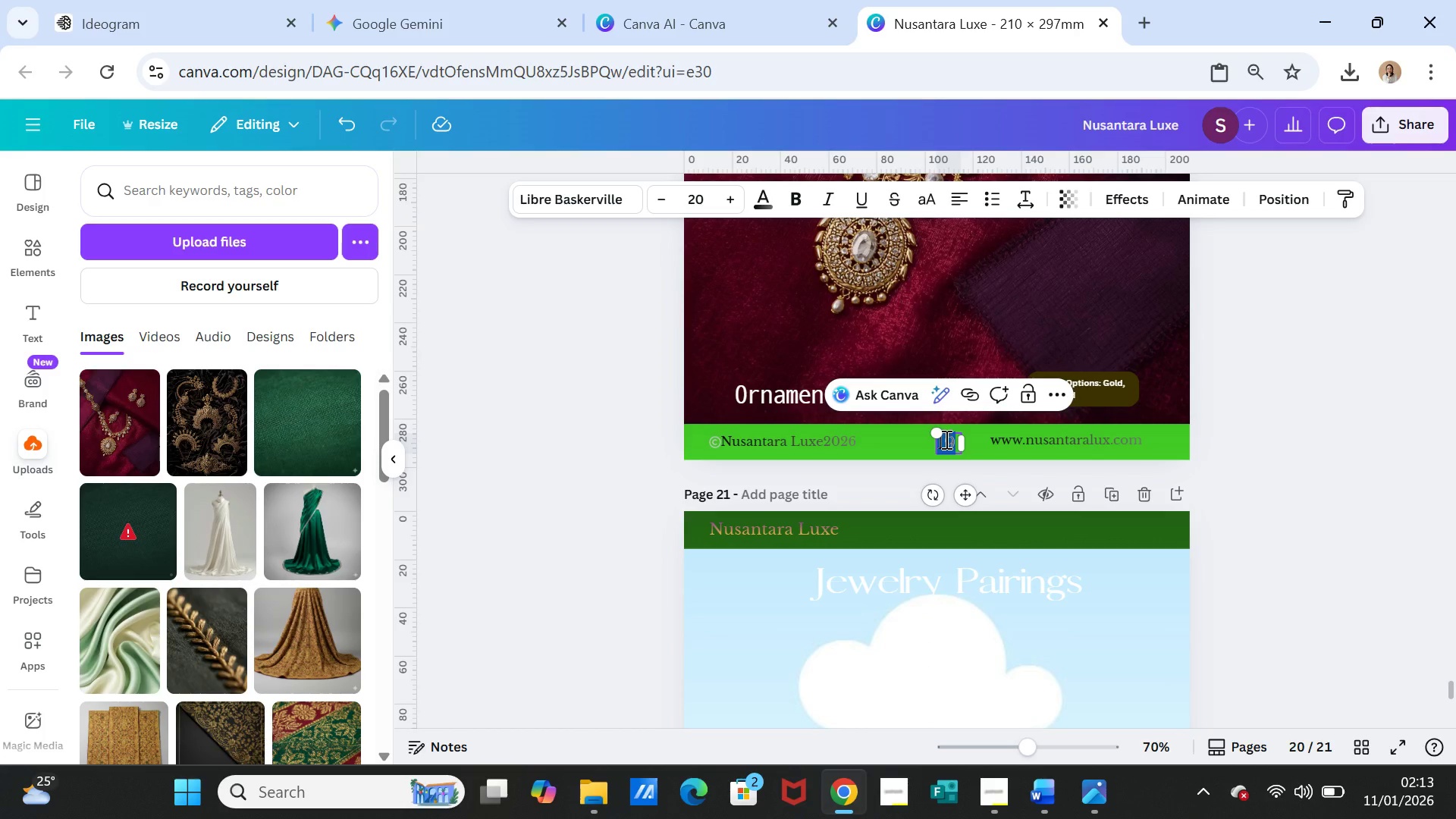 
type(20)
 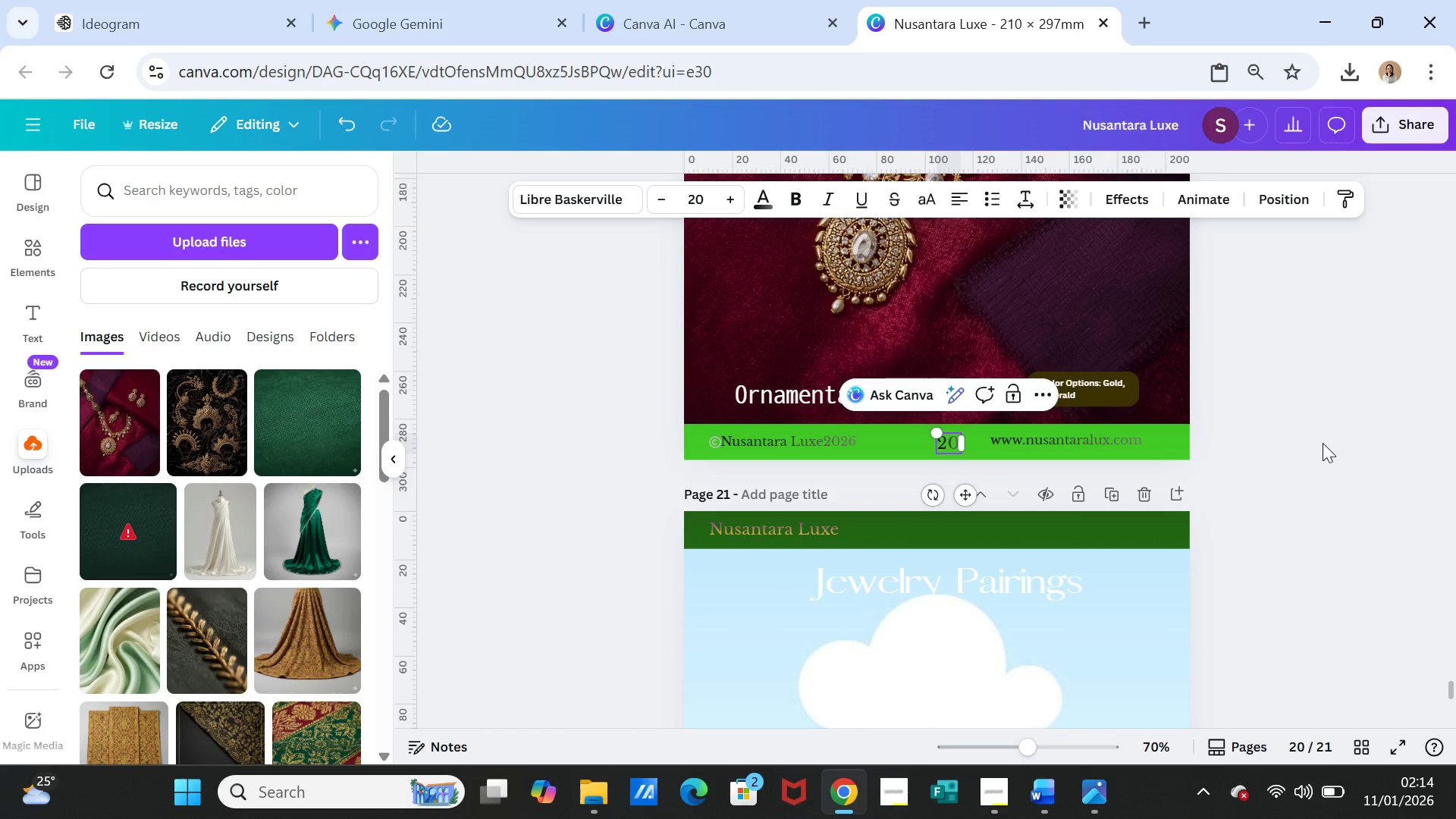 
left_click([1320, 458])
 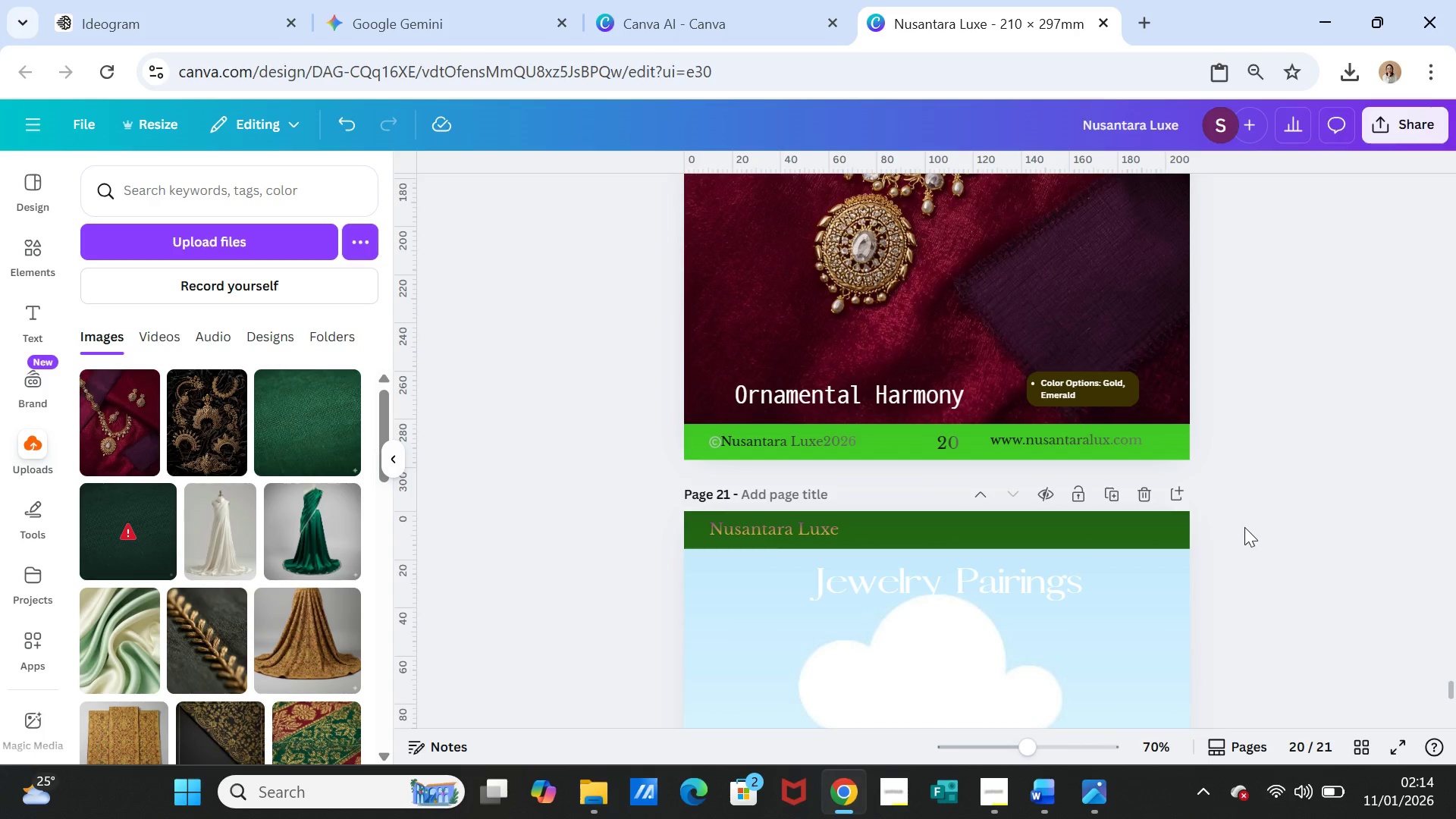 
scroll: coordinate [1238, 565], scroll_direction: down, amount: 5.0
 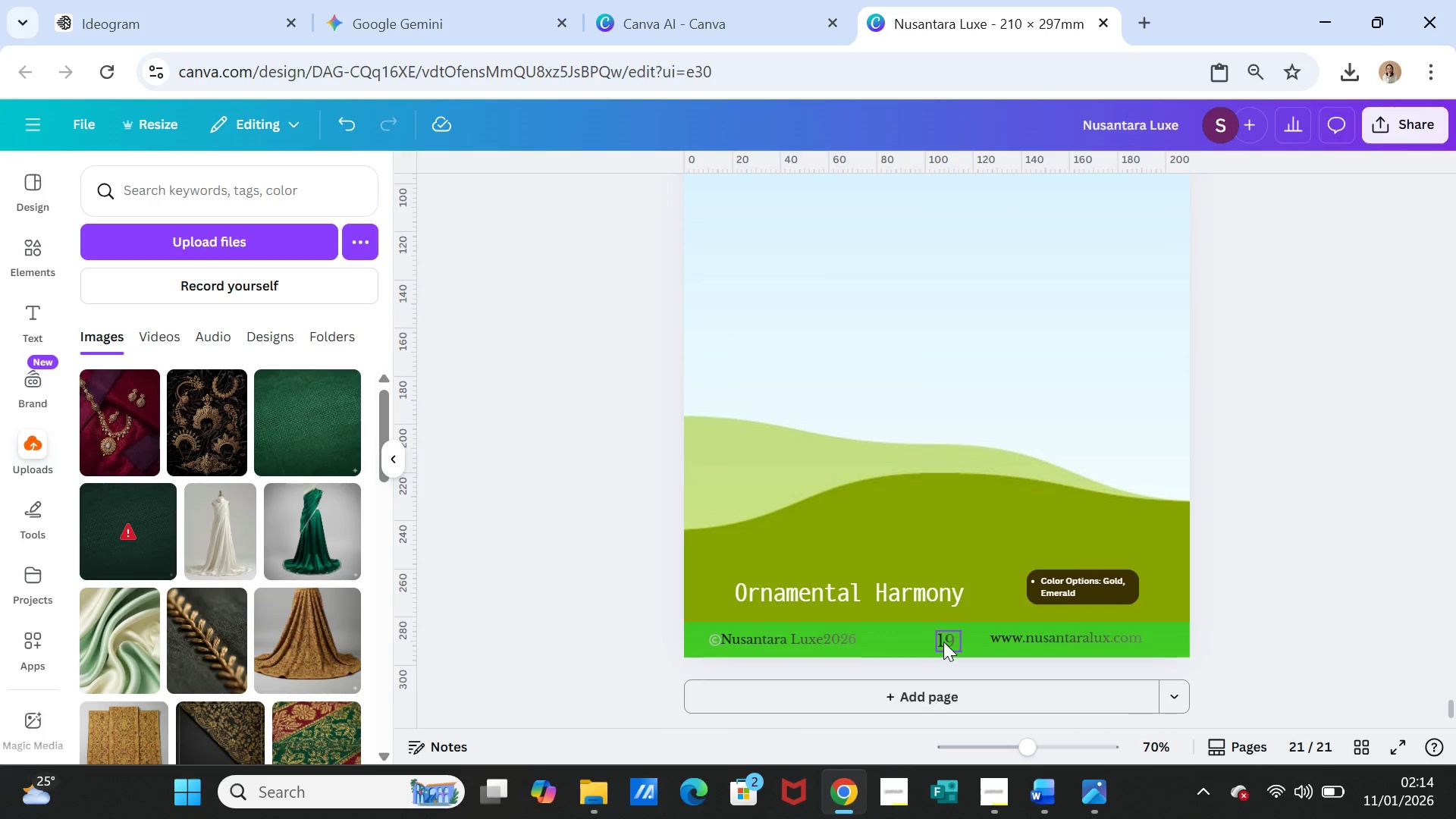 
double_click([943, 642])
 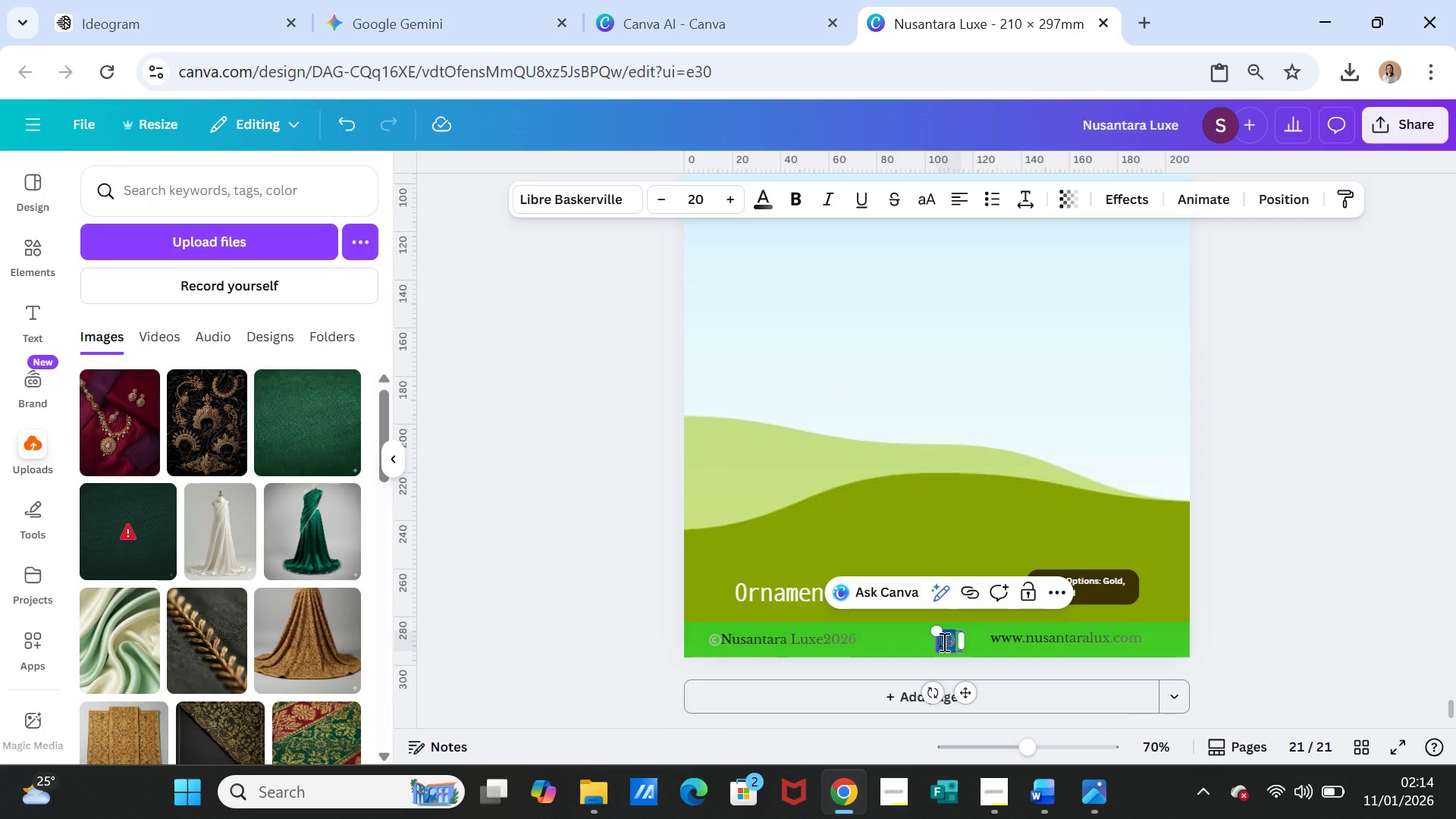 
type(21)
 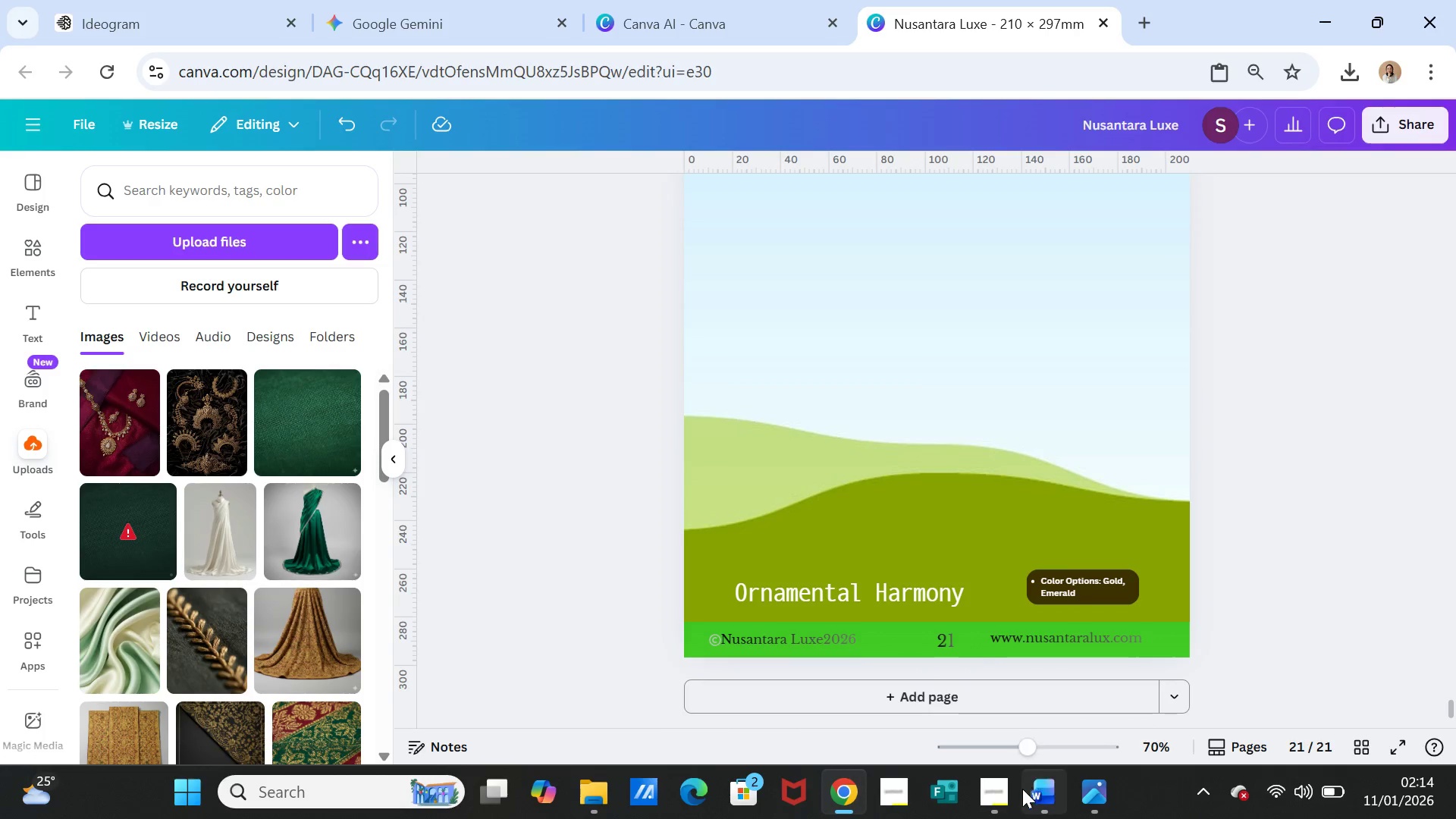 
left_click([1043, 802])
 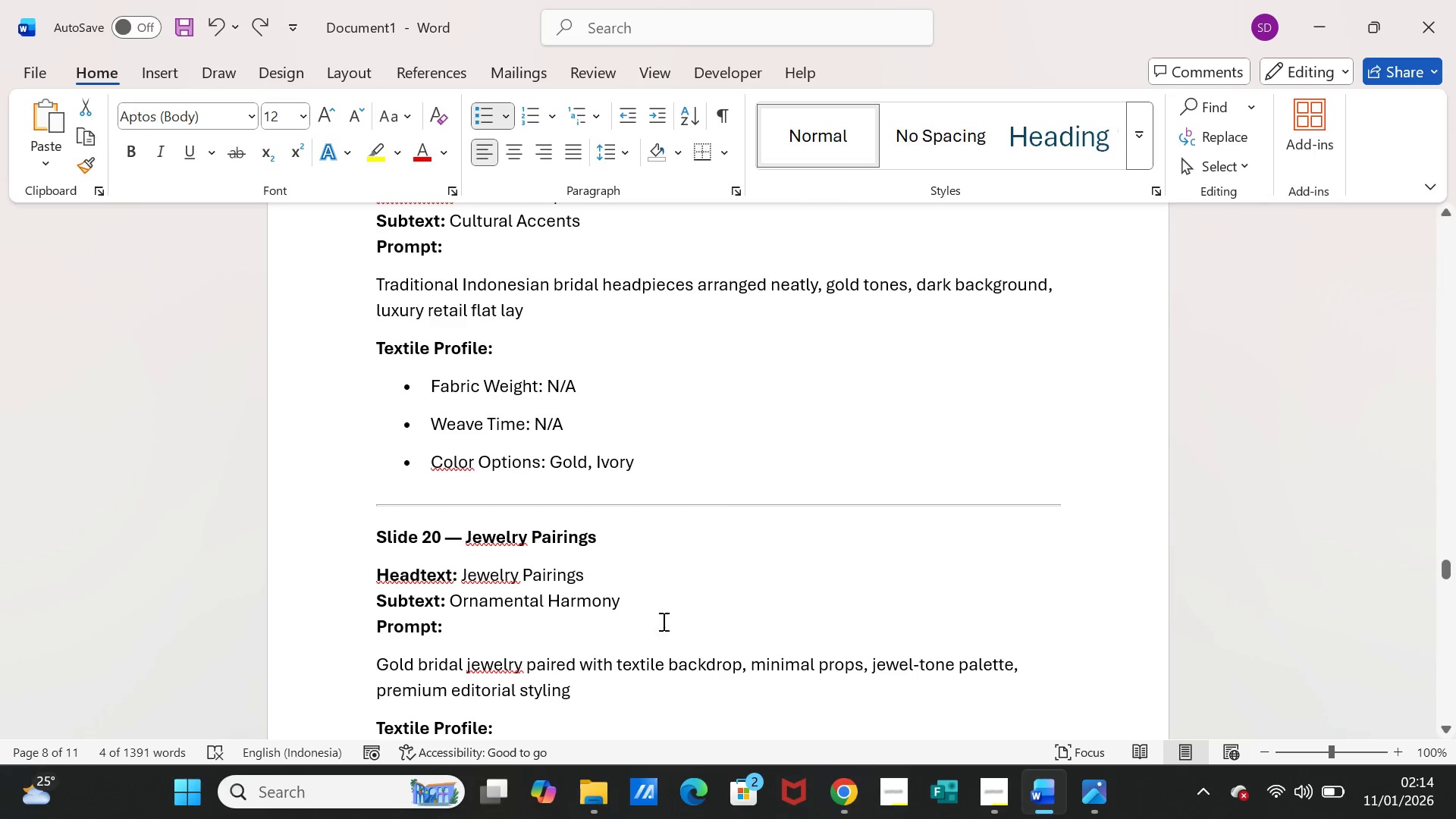 
scroll: coordinate [632, 610], scroll_direction: down, amount: 8.0
 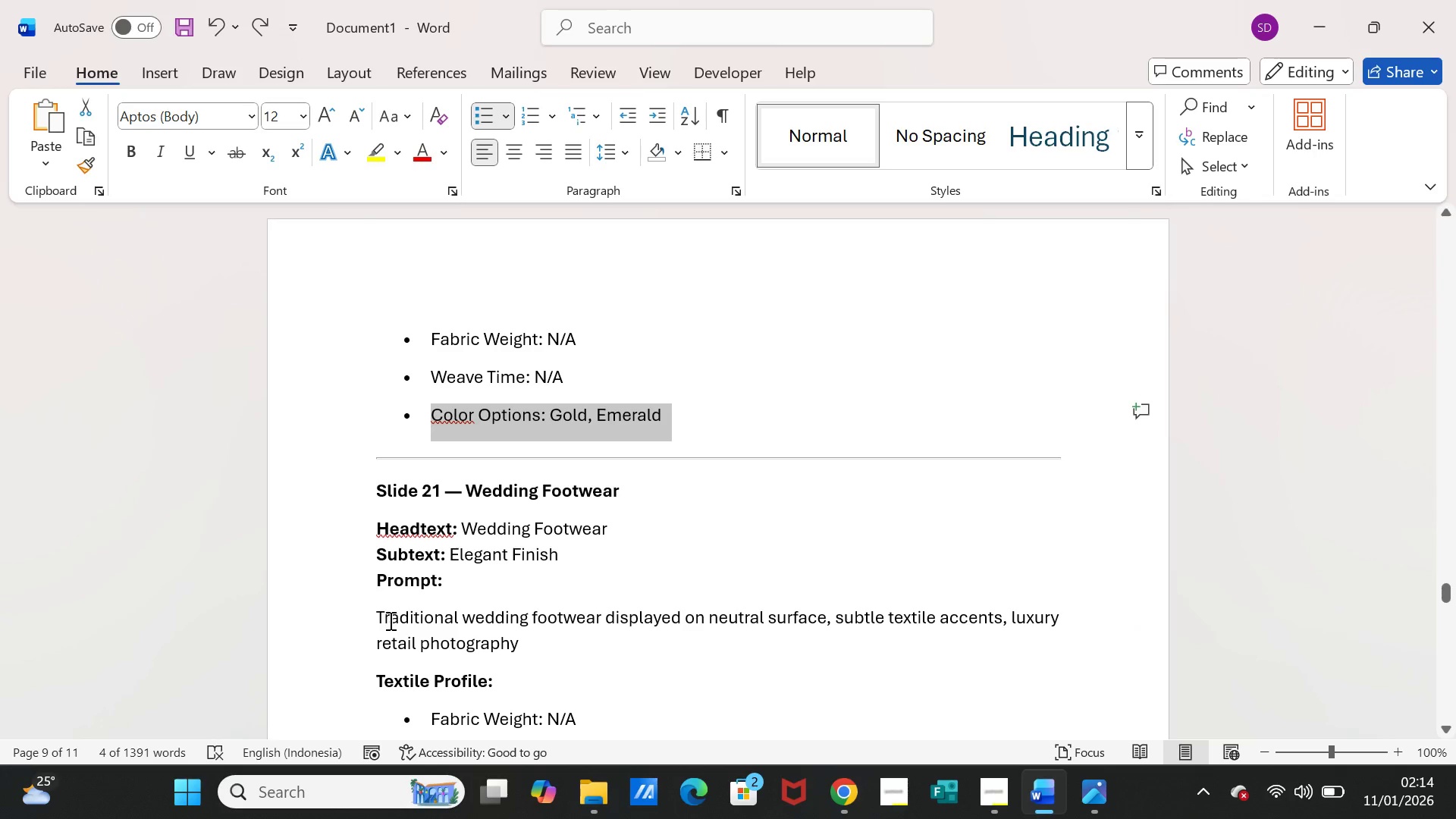 
left_click_drag(start_coordinate=[375, 620], to_coordinate=[526, 633])
 